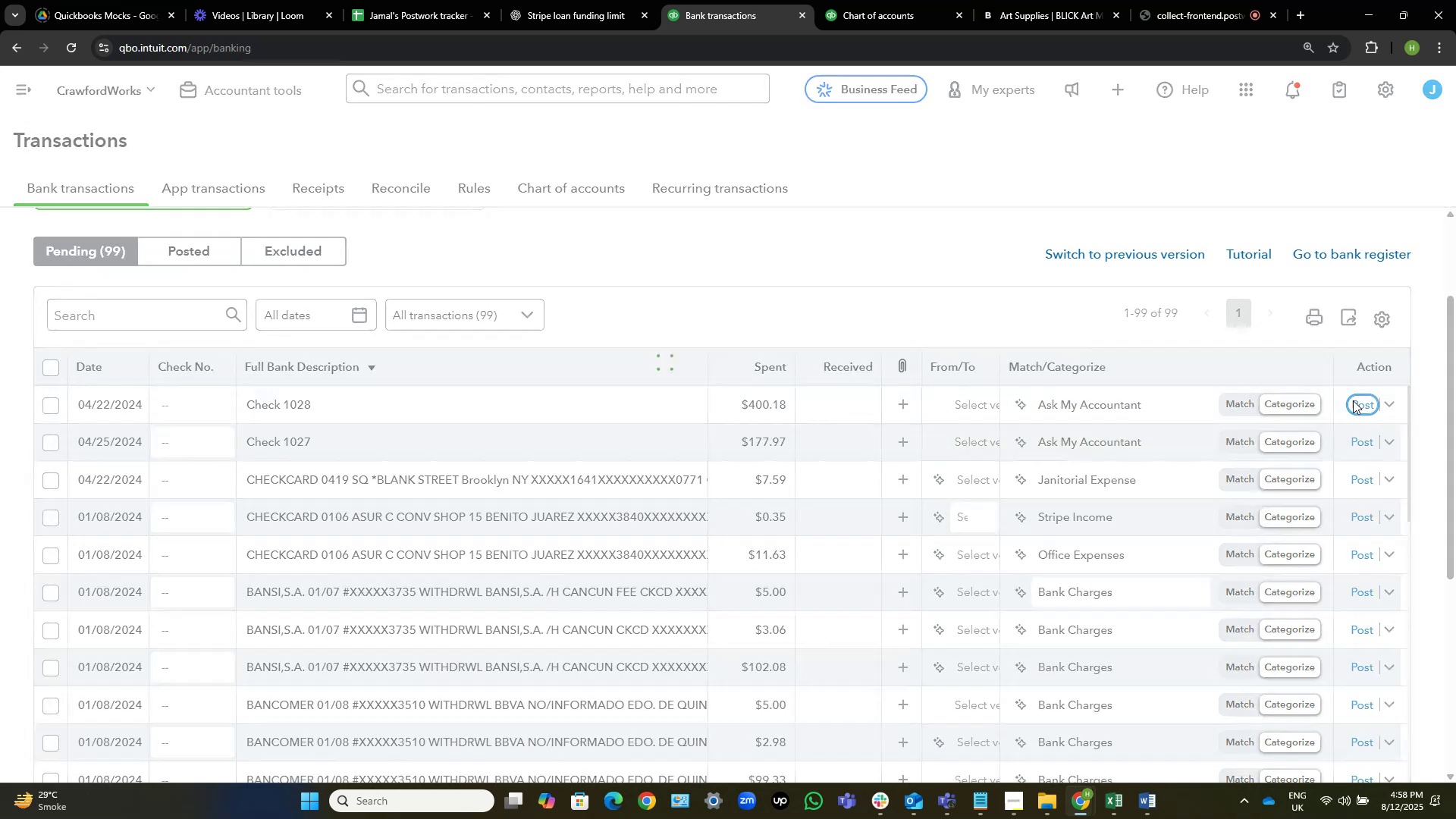 
mouse_move([1366, 397])
 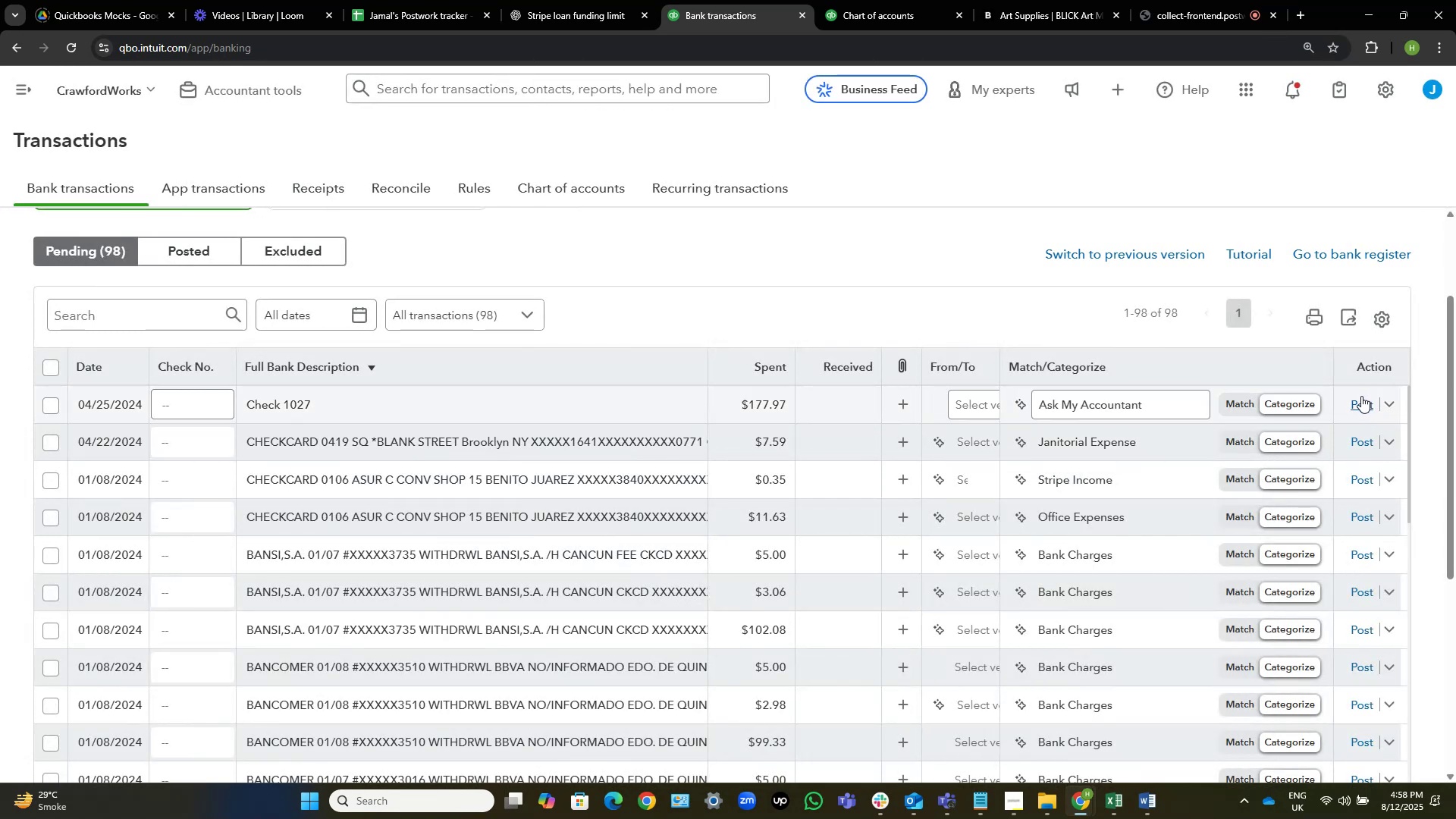 
left_click([1361, 396])
 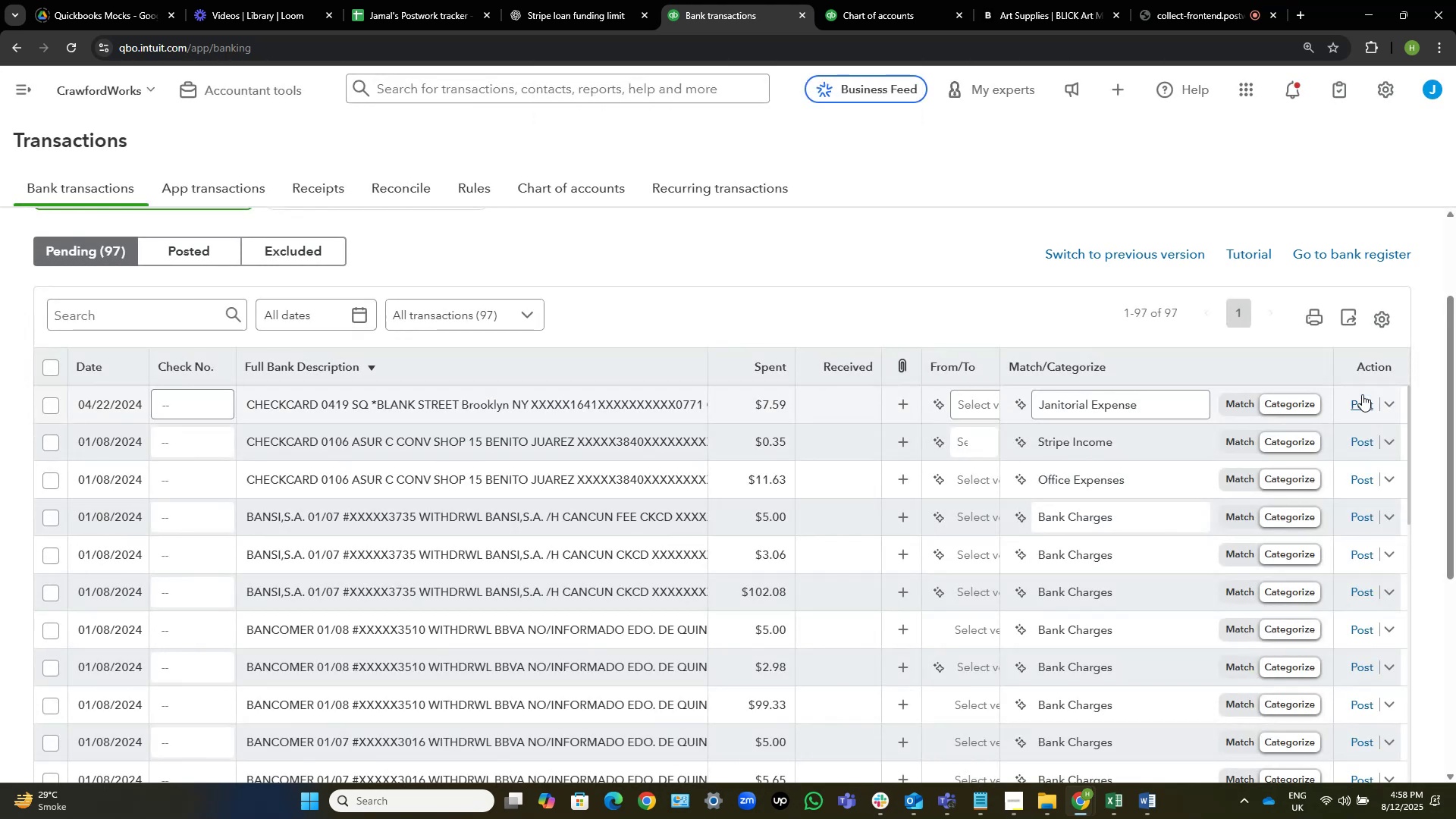 
wait(14.57)
 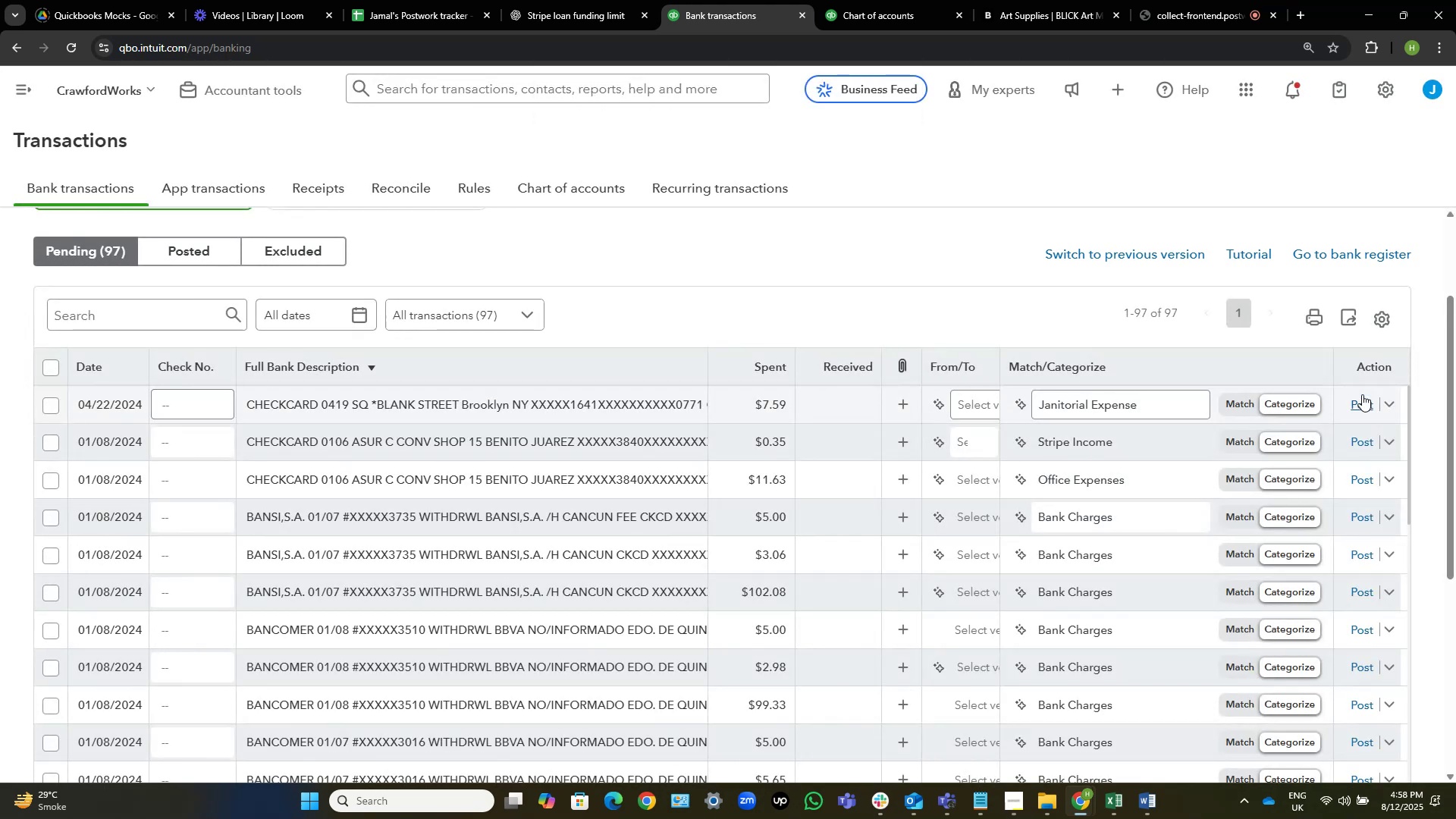 
mouse_move([562, 441])
 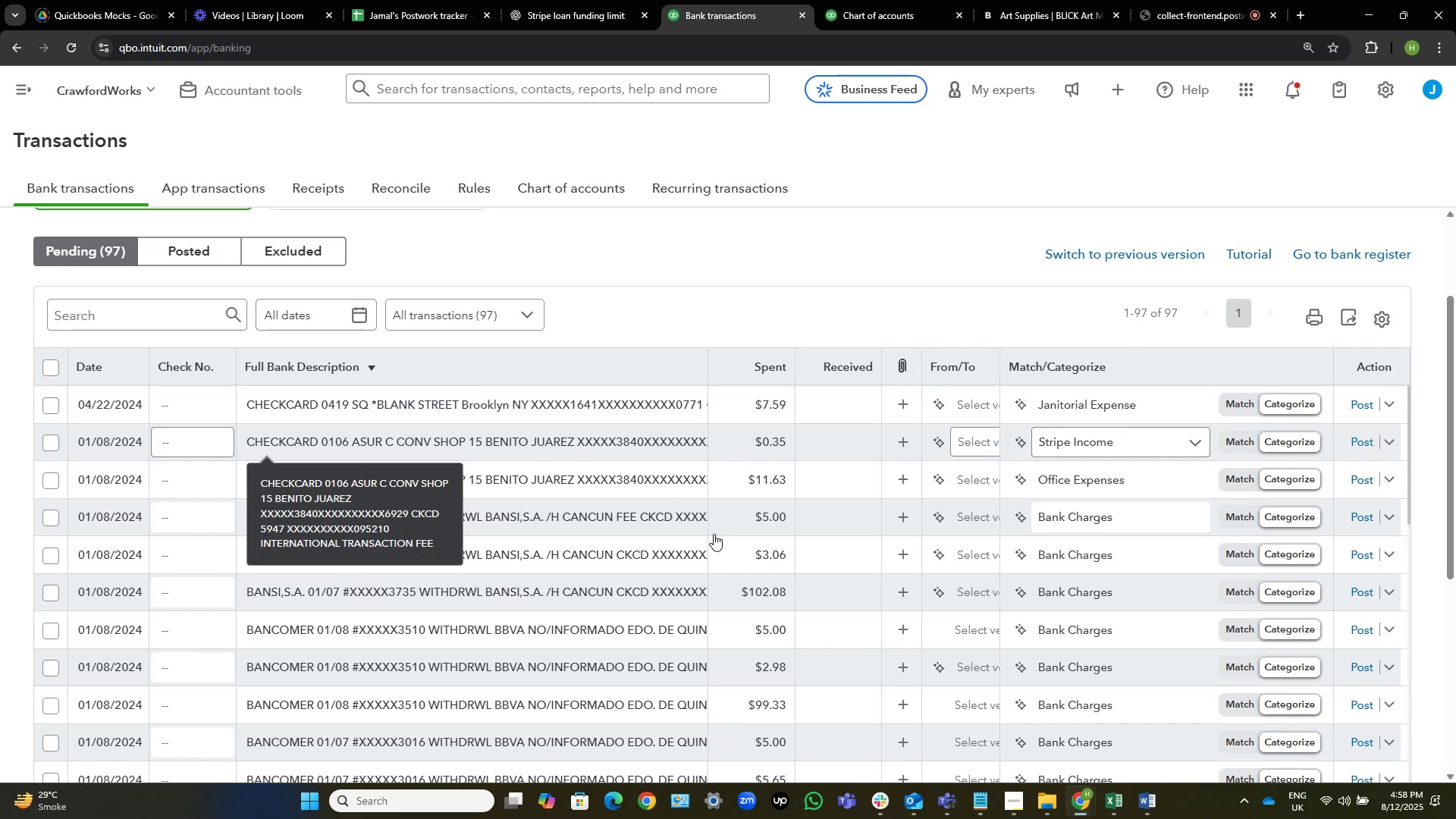 
mouse_move([844, 711])
 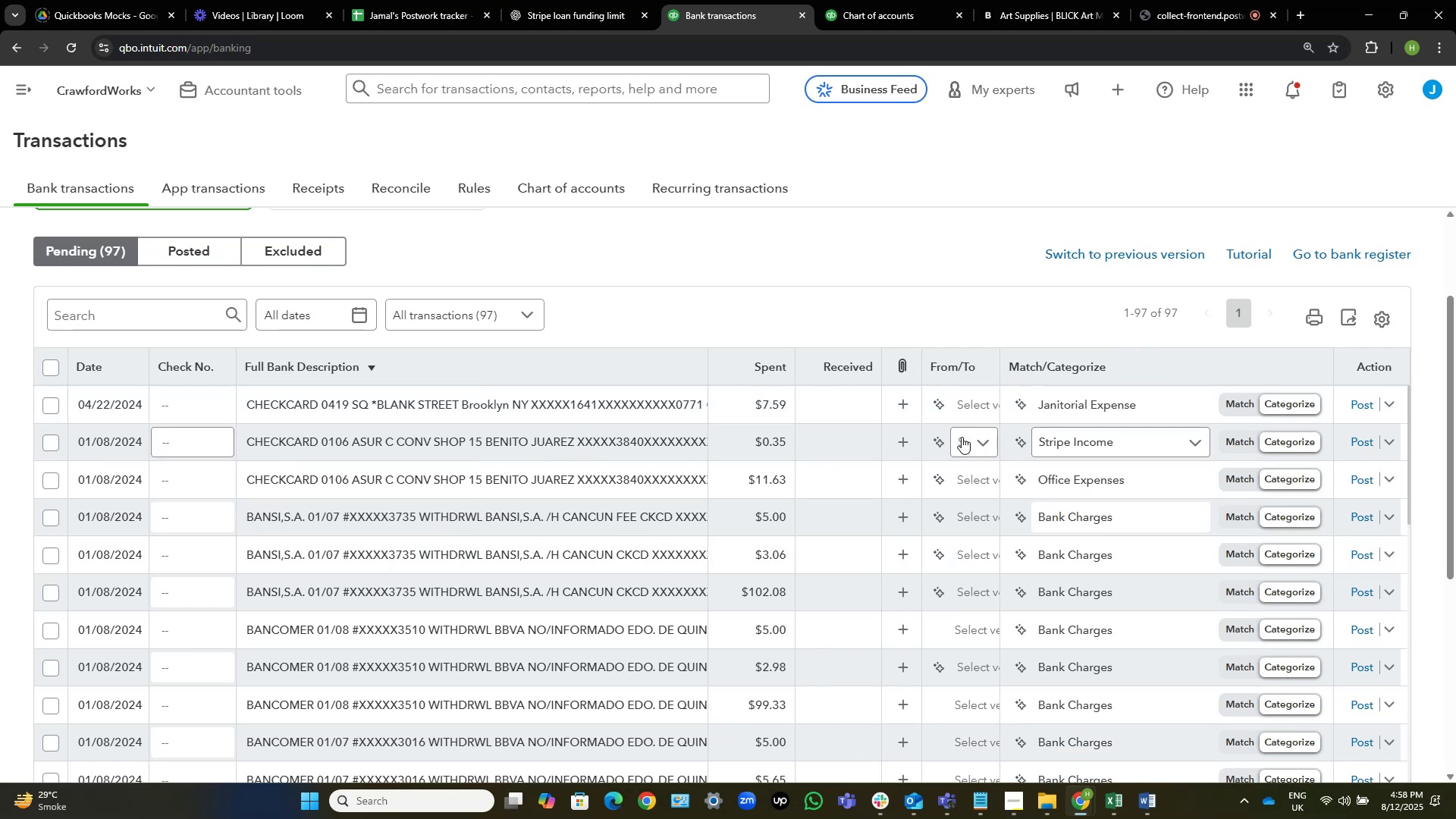 
left_click([966, 447])
 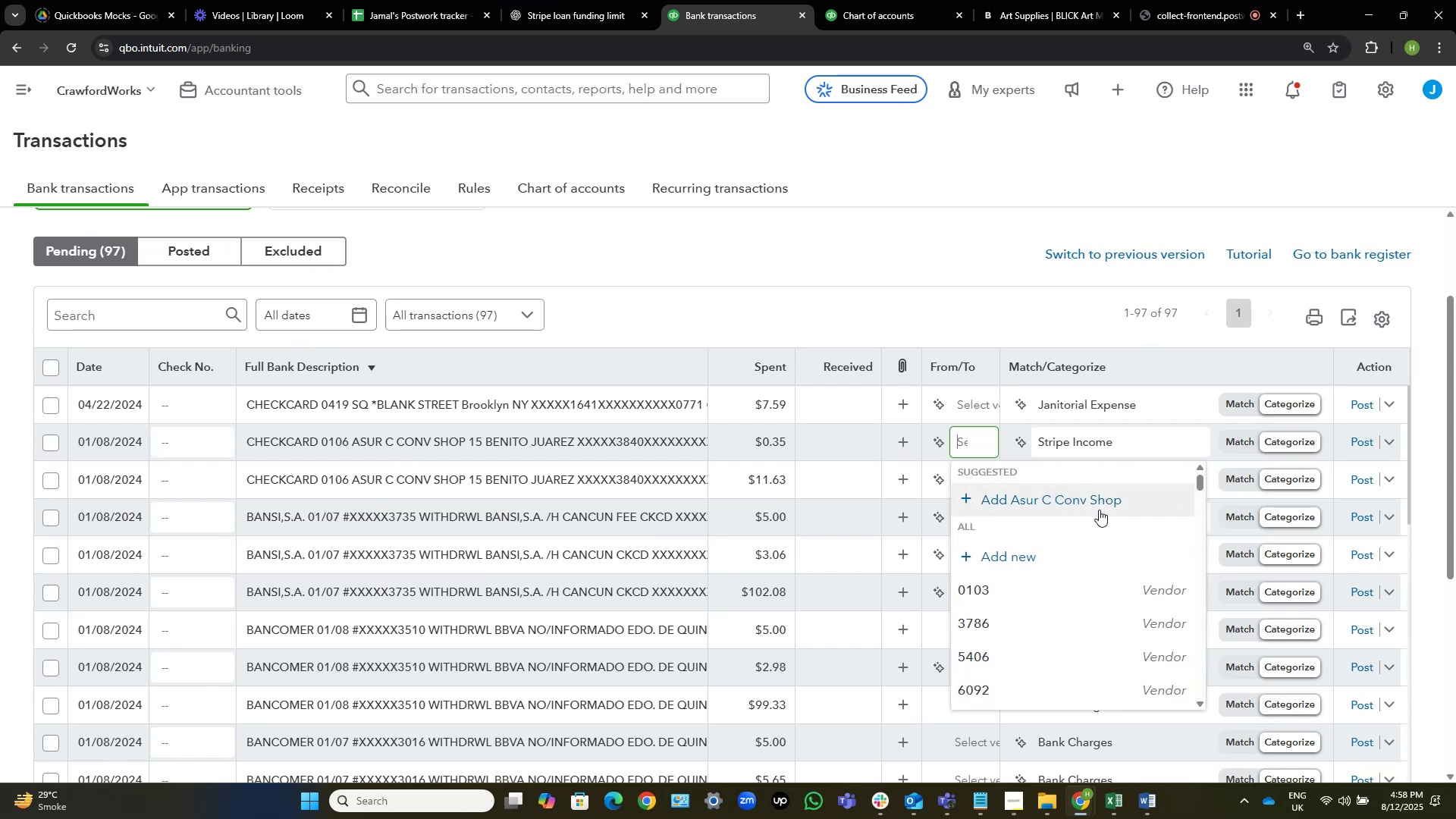 
left_click([1100, 507])
 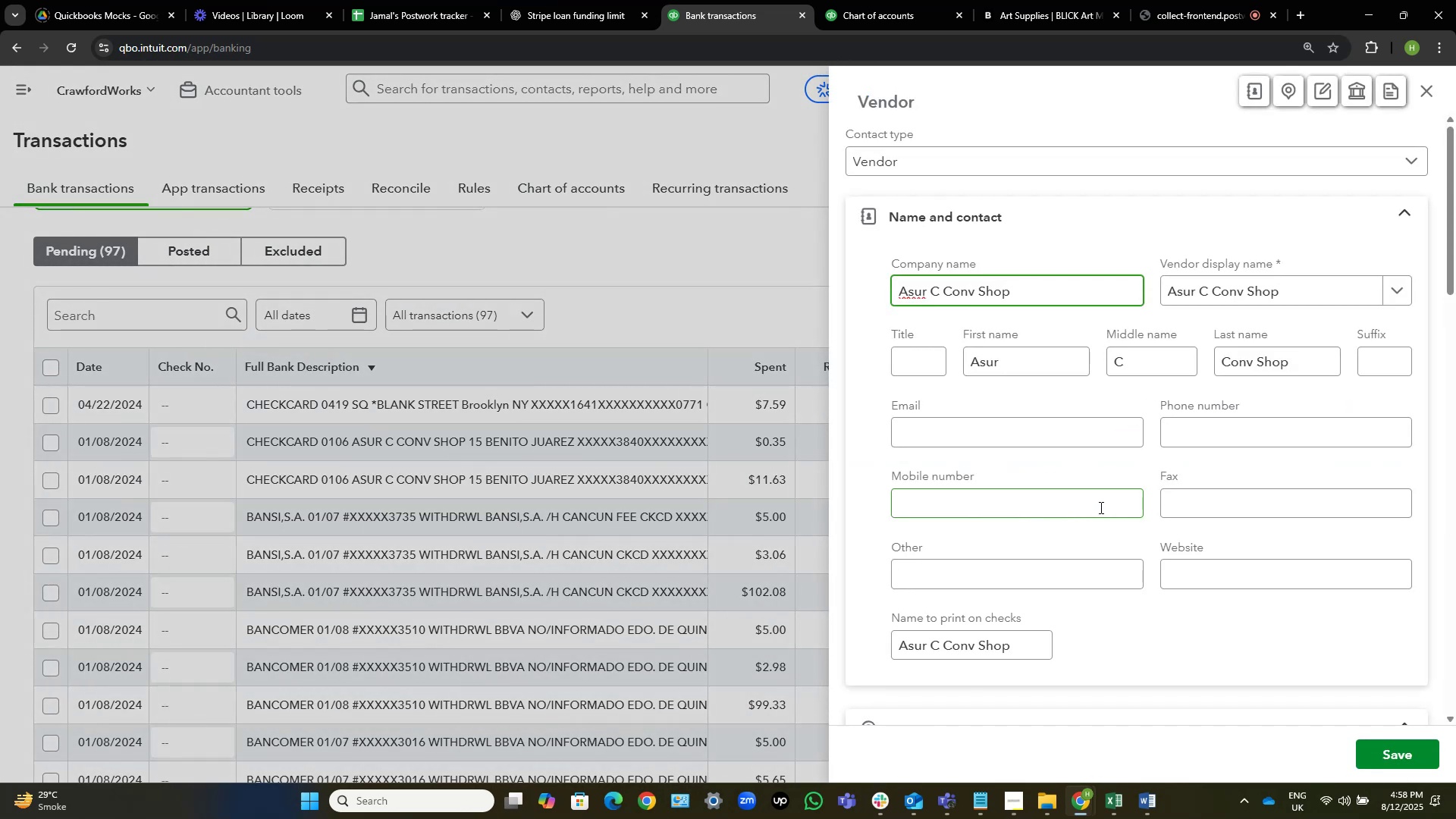 
left_click([1381, 749])
 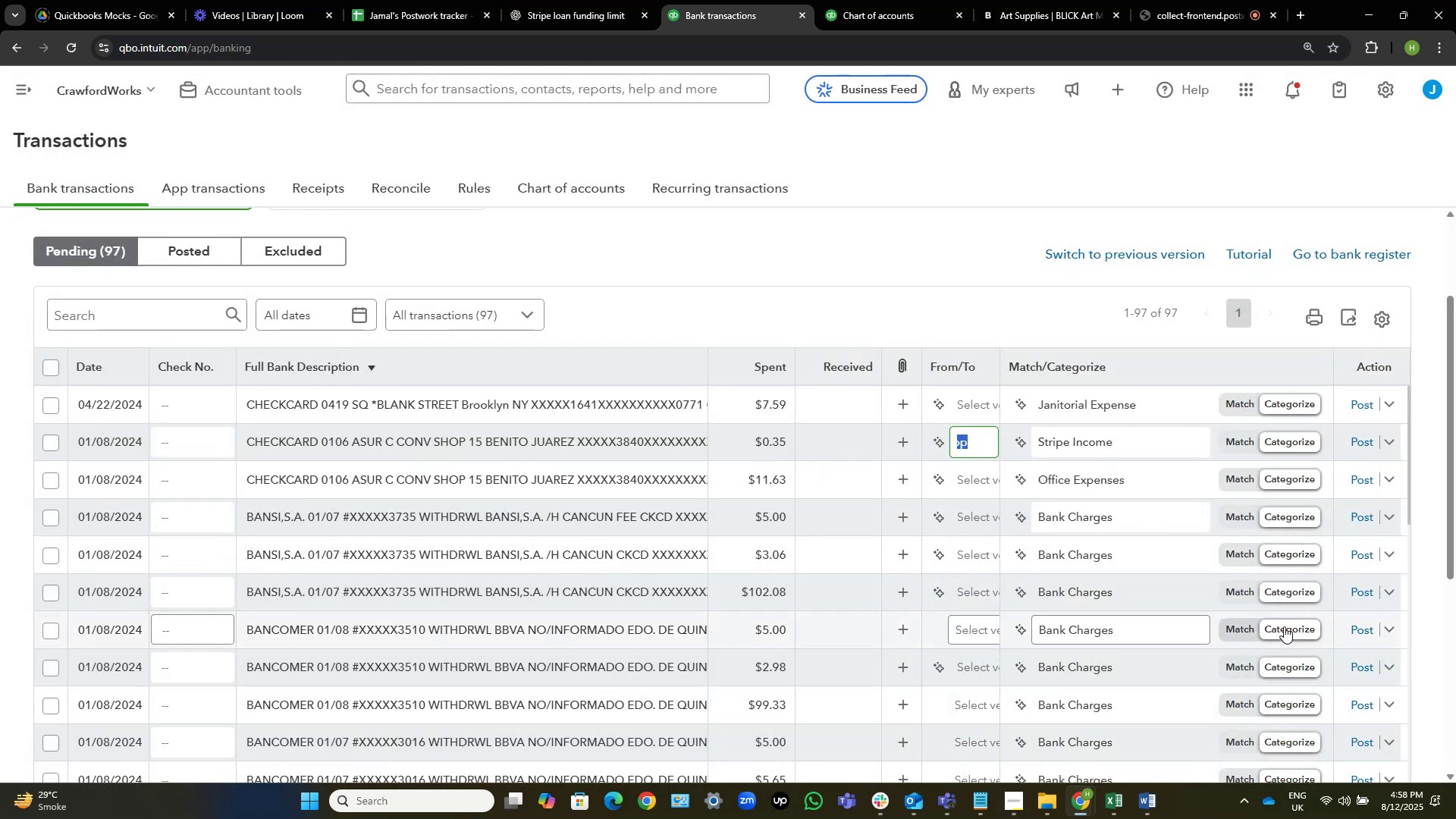 
wait(5.15)
 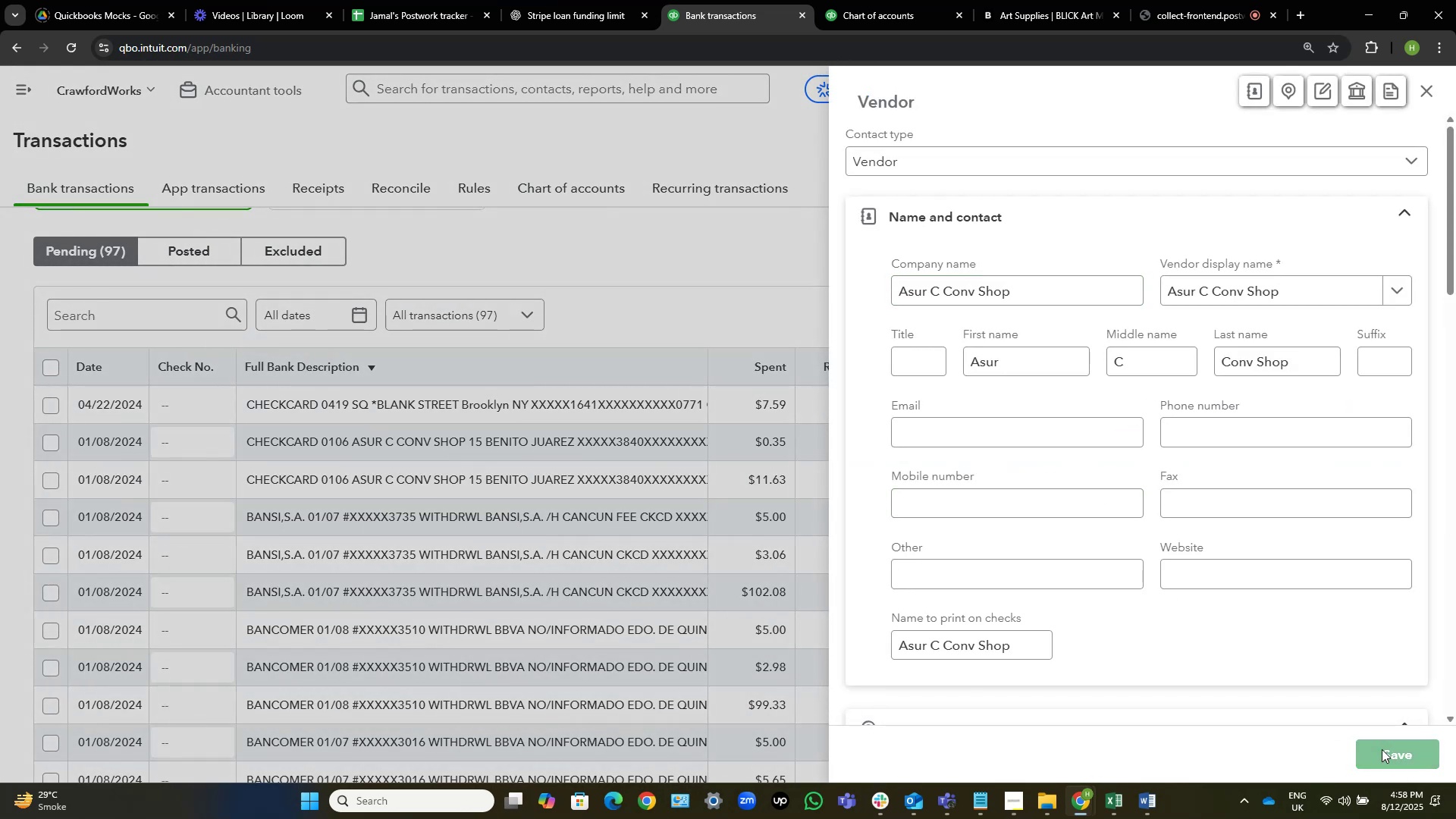 
left_click([992, 173])
 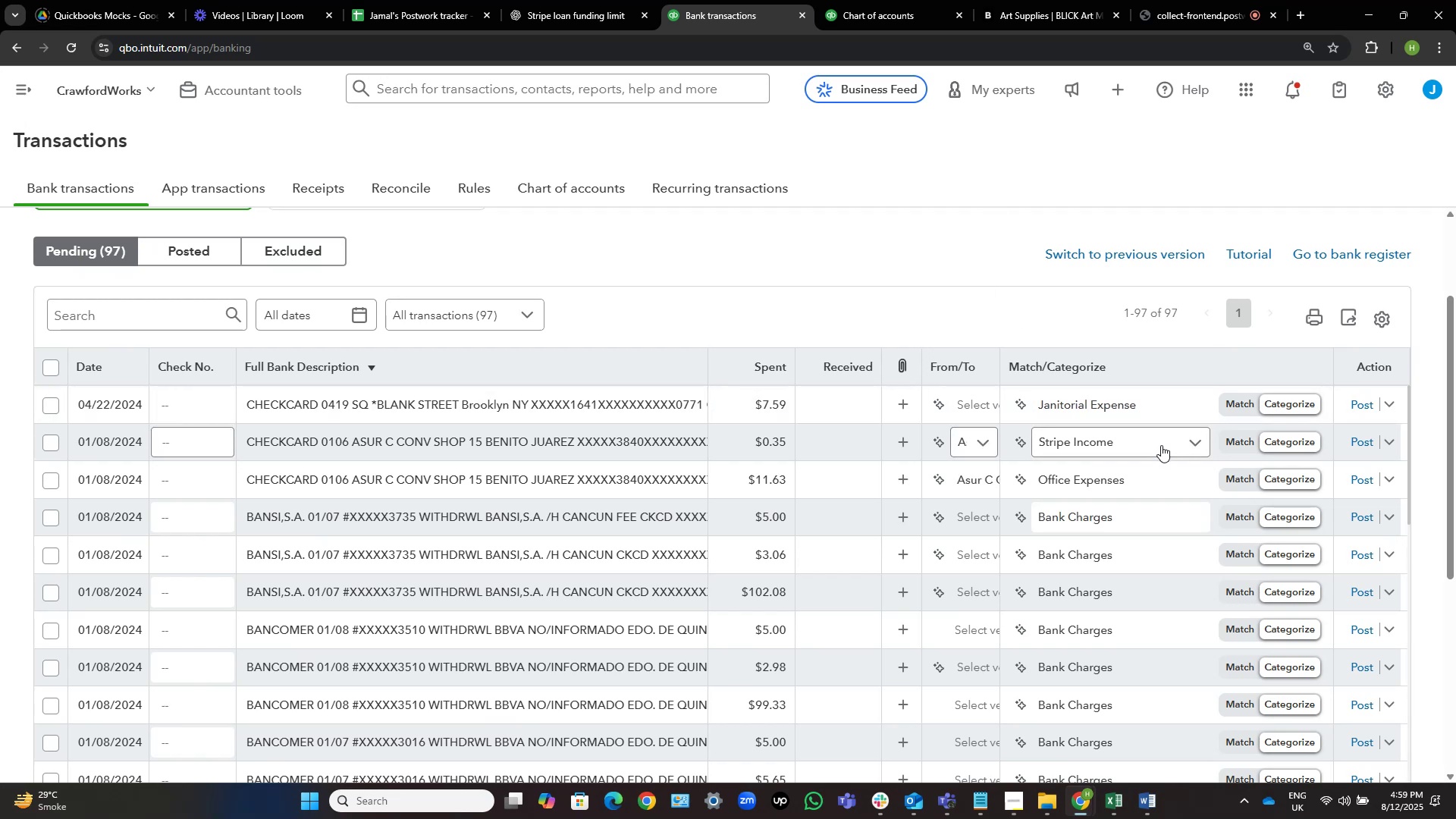 
wait(15.41)
 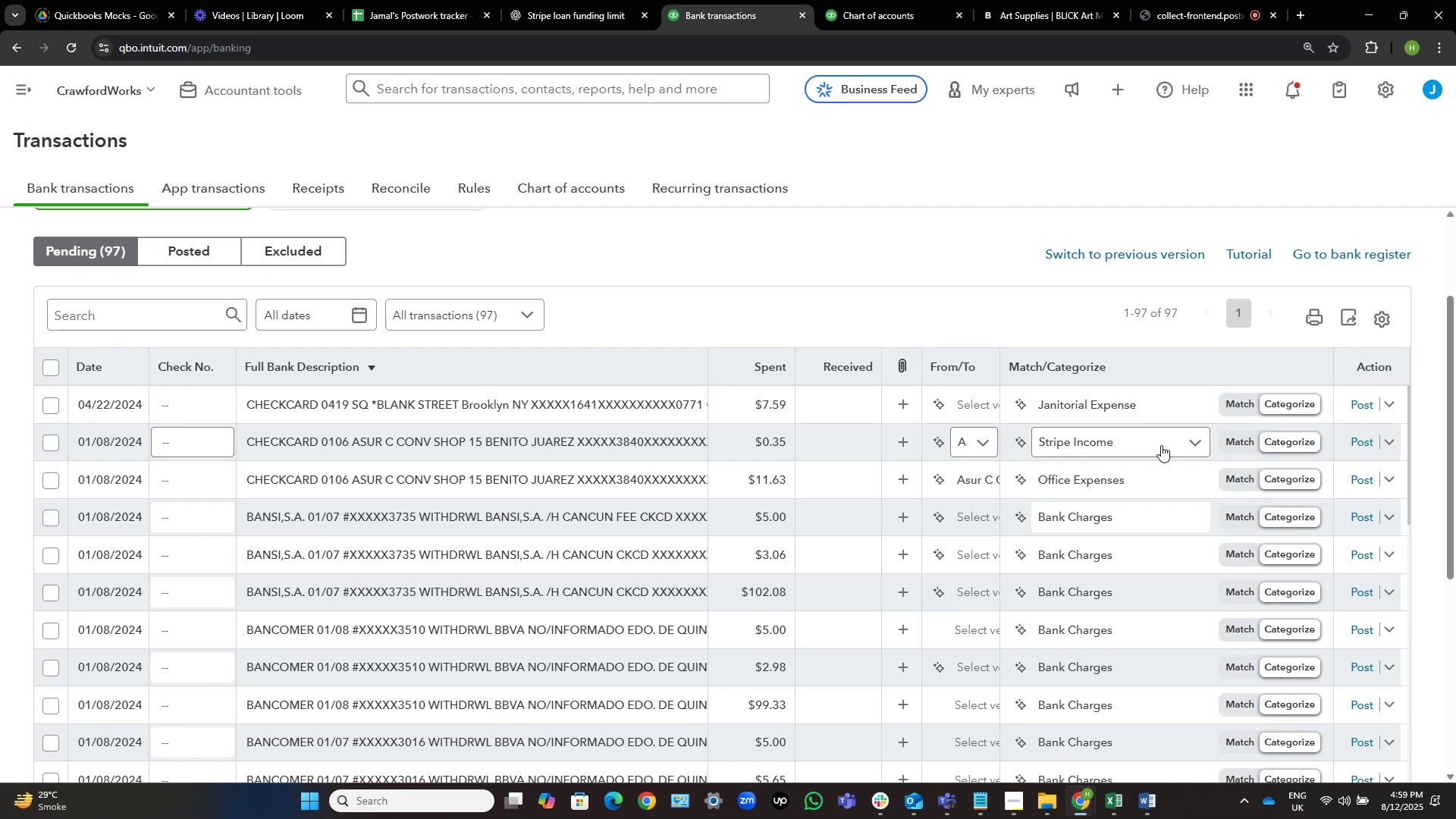 
left_click([507, 449])
 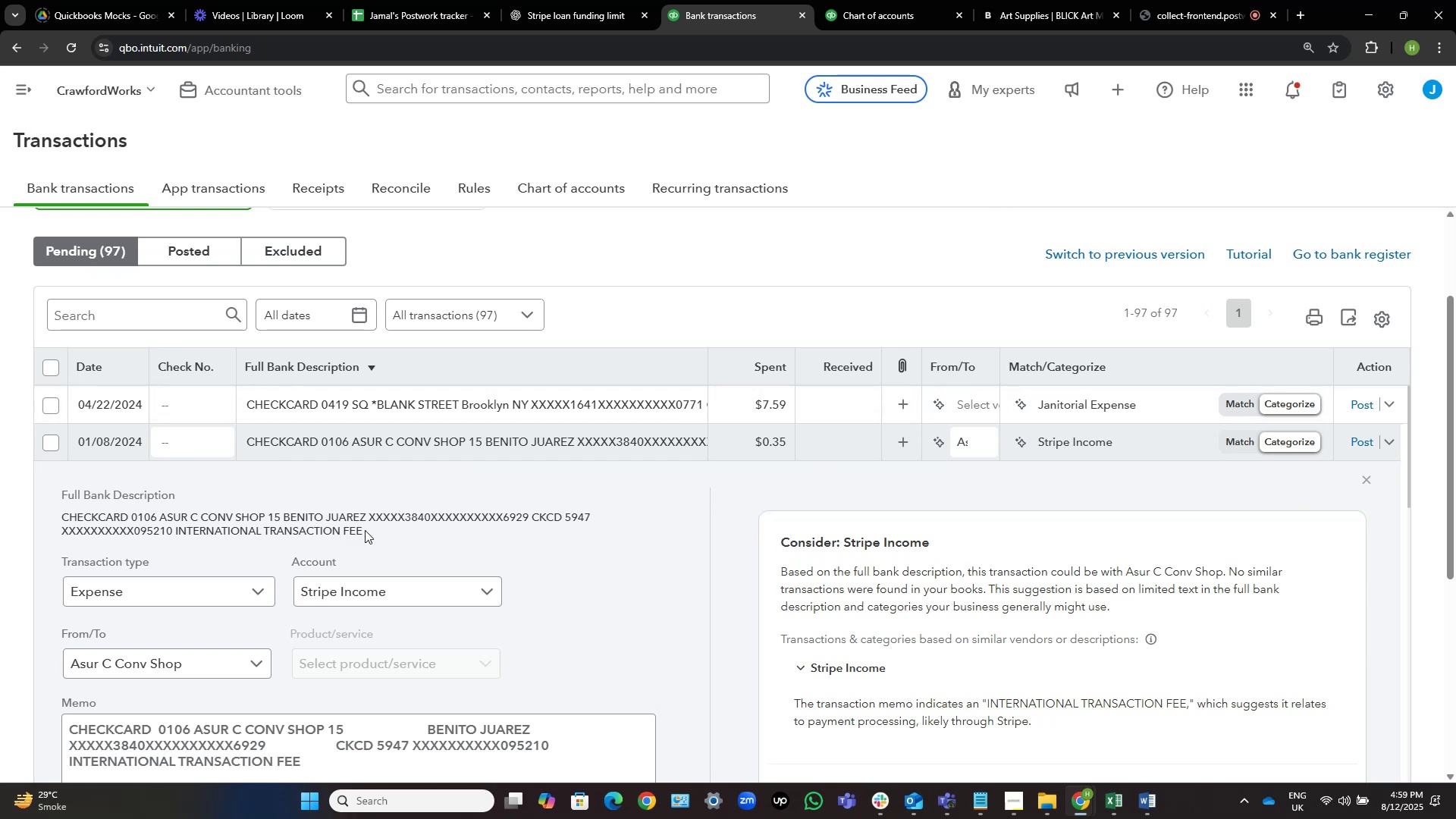 
wait(22.91)
 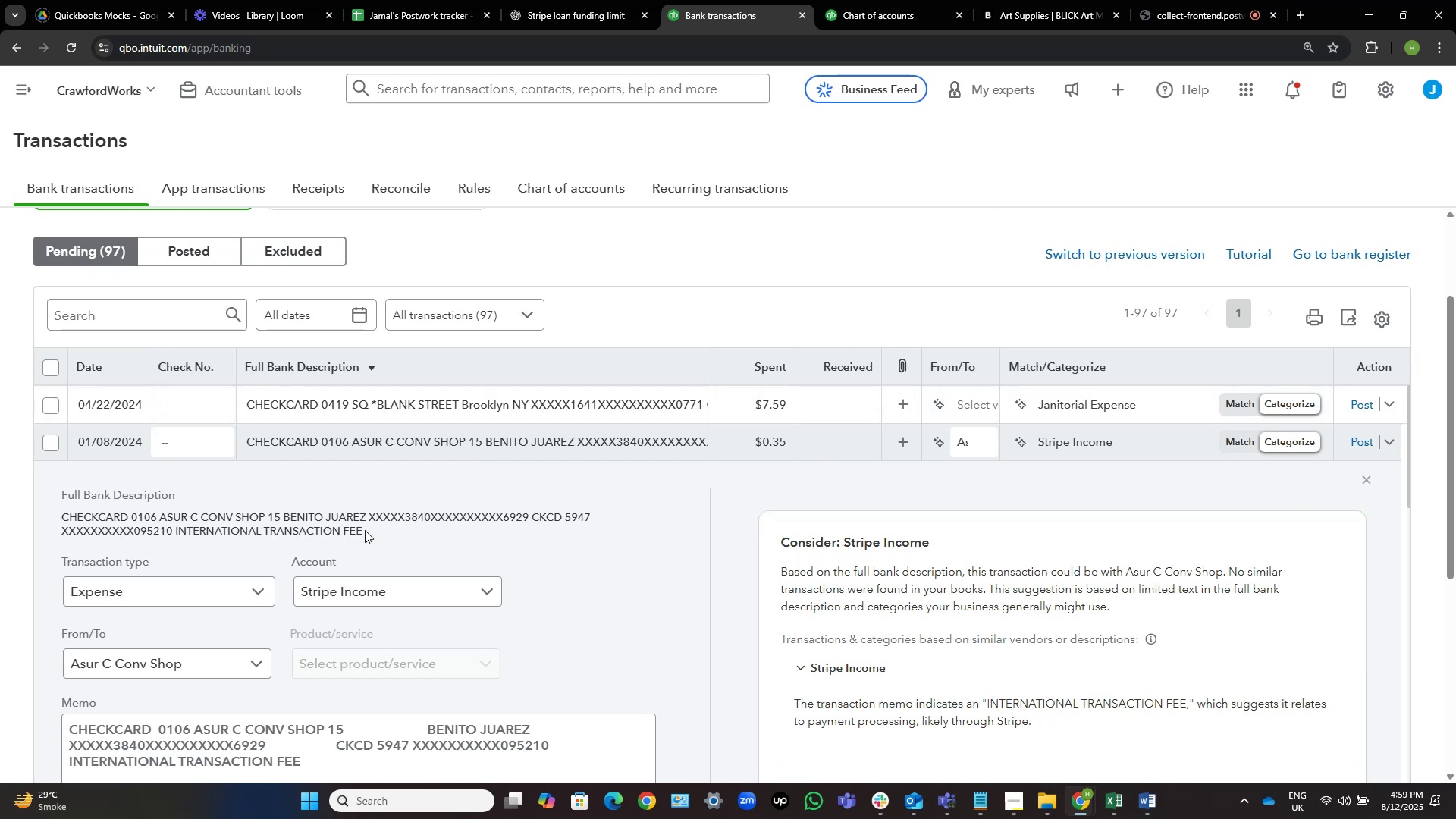 
left_click_drag(start_coordinate=[261, 511], to_coordinate=[242, 511])
 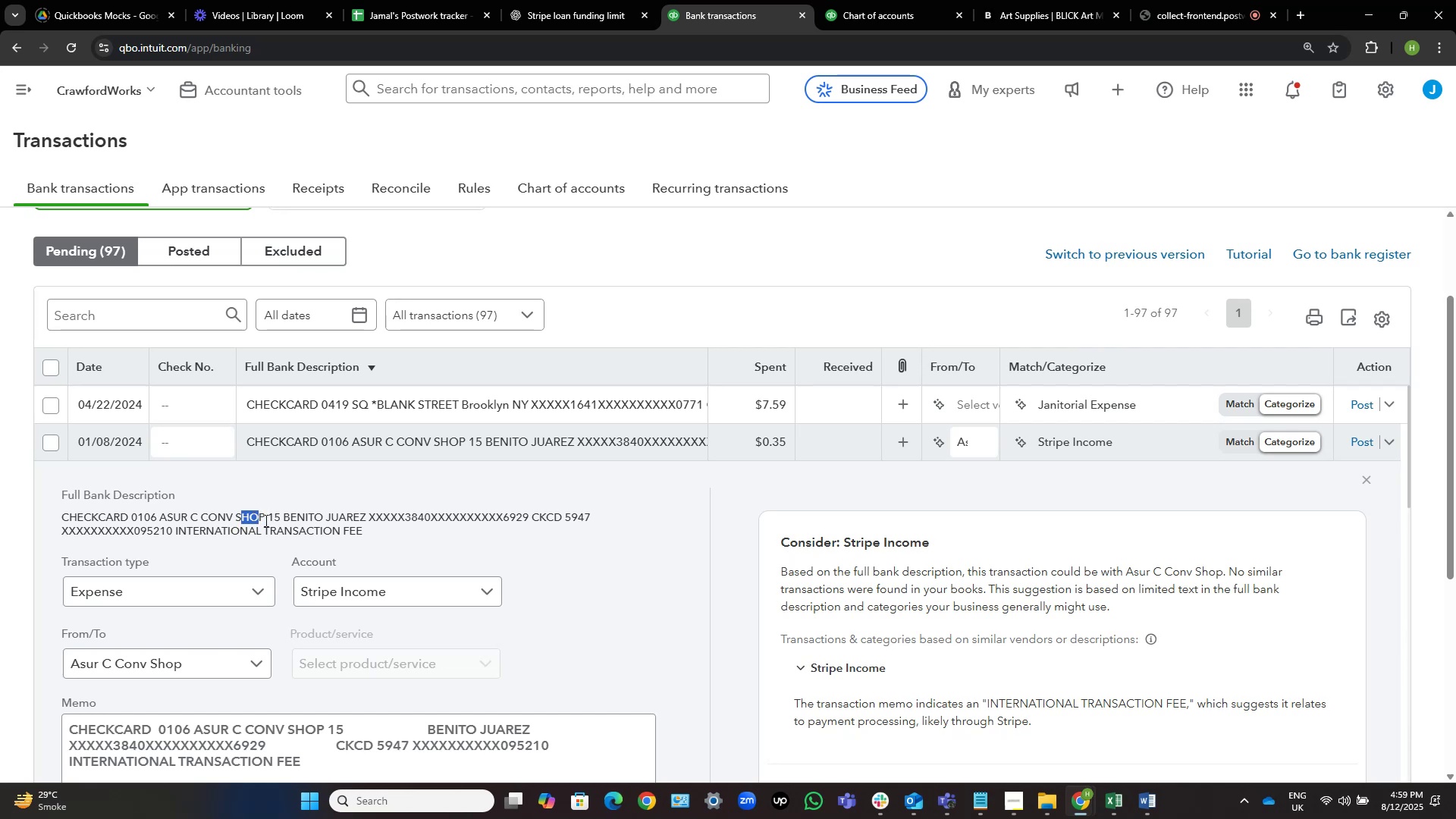 
left_click_drag(start_coordinate=[265, 519], to_coordinate=[163, 516])
 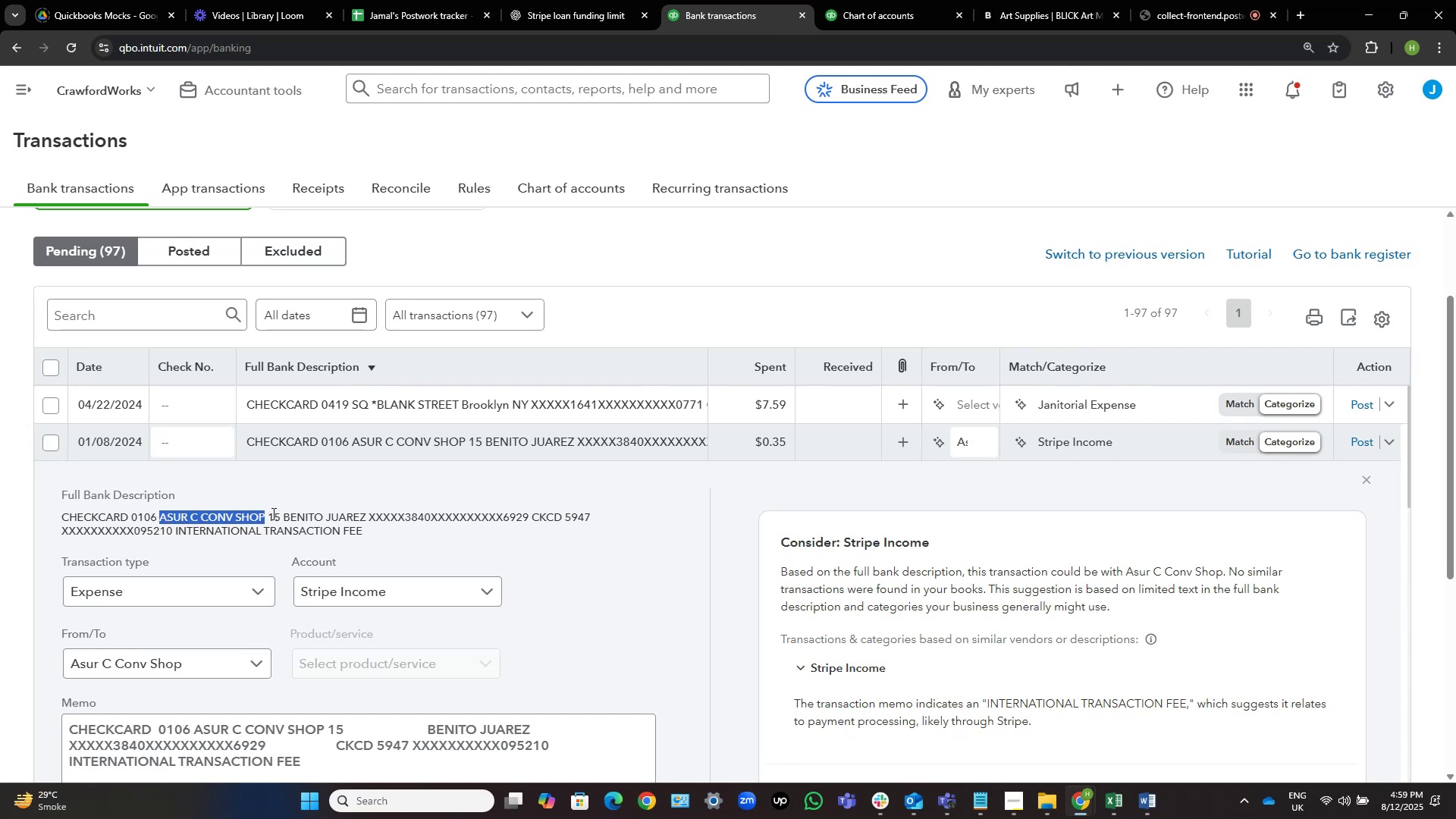 
hold_key(key=ControlLeft, duration=0.78)
 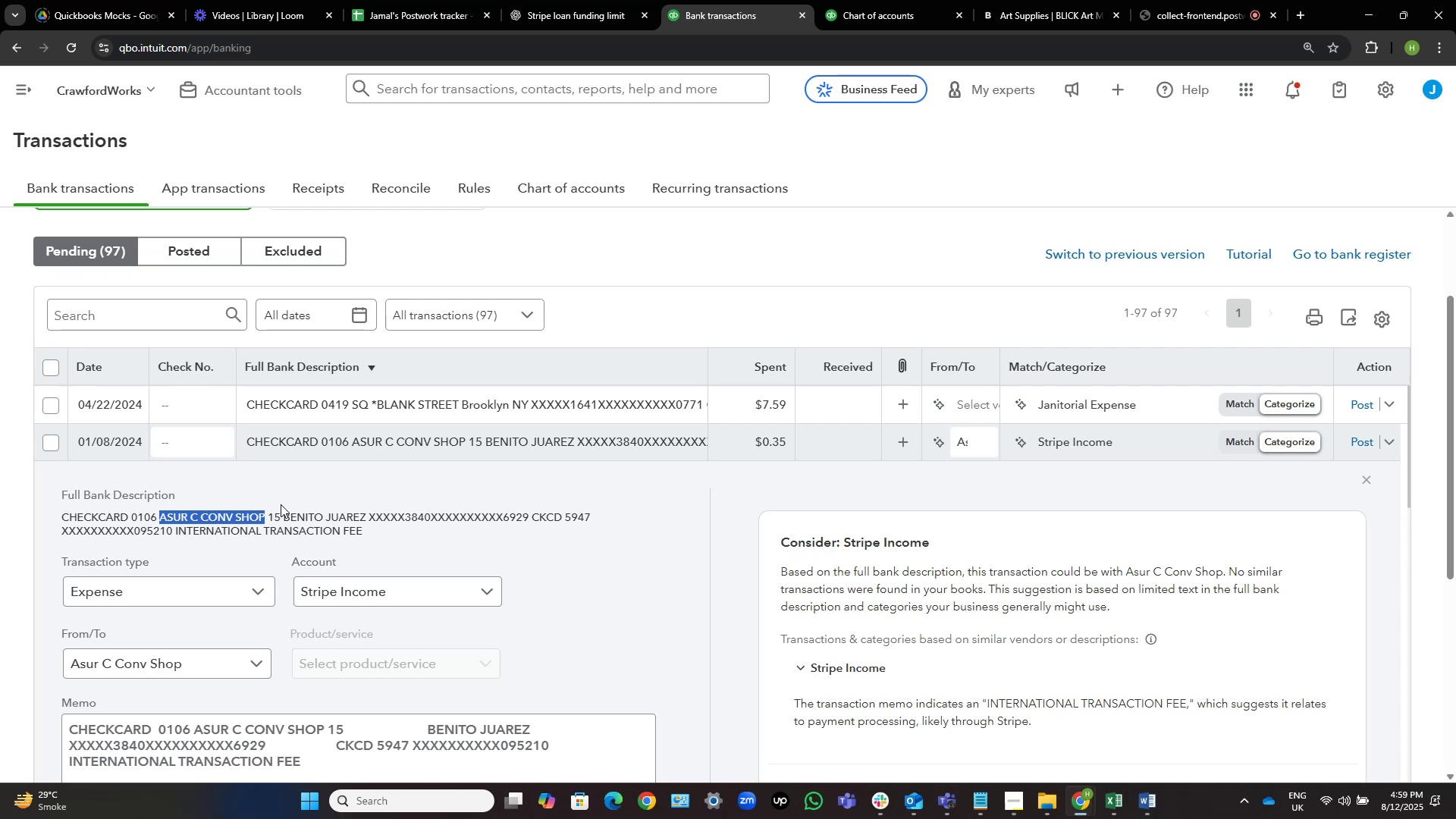 
hold_key(key=C, duration=0.31)
 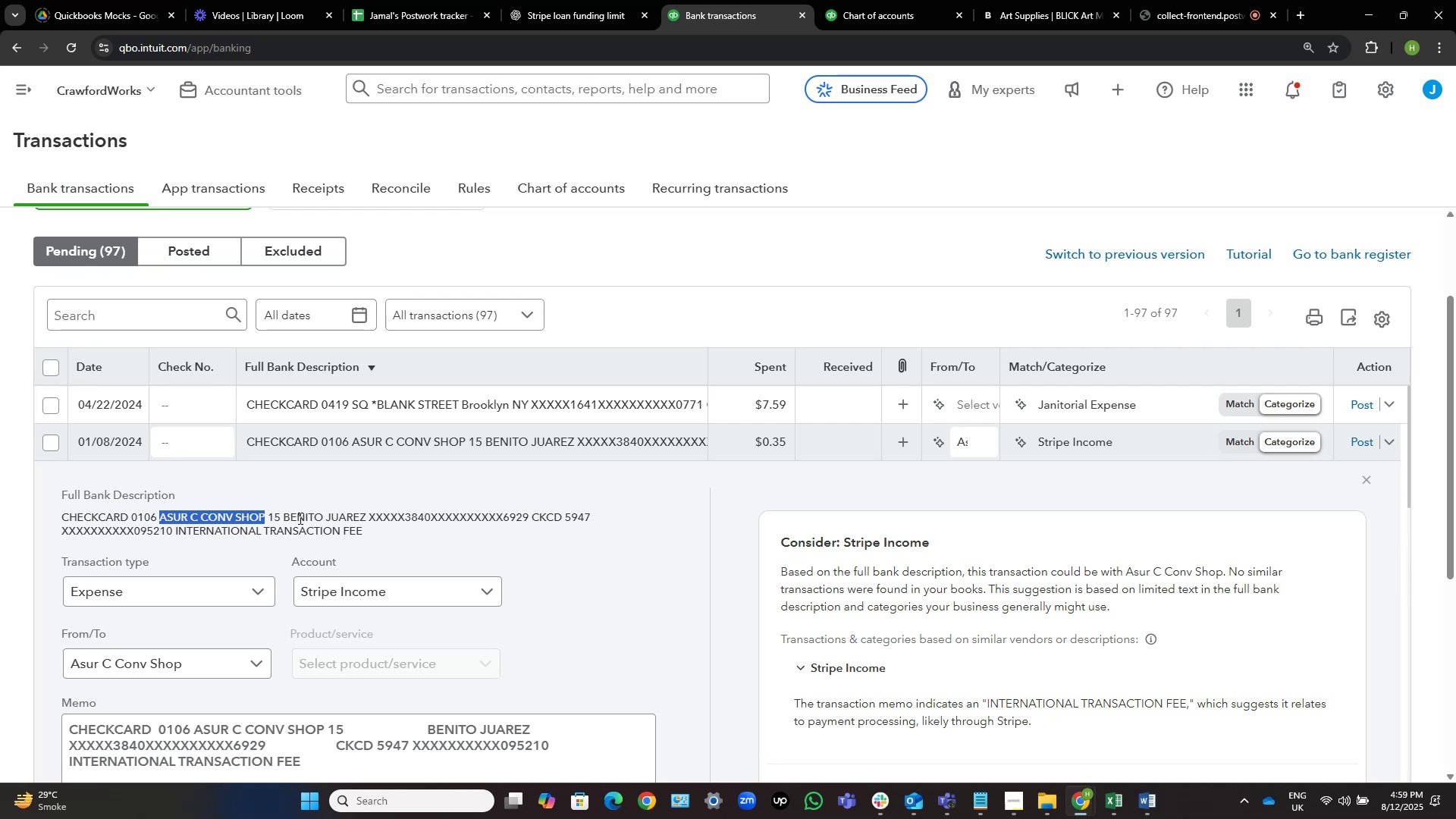 
wait(5.17)
 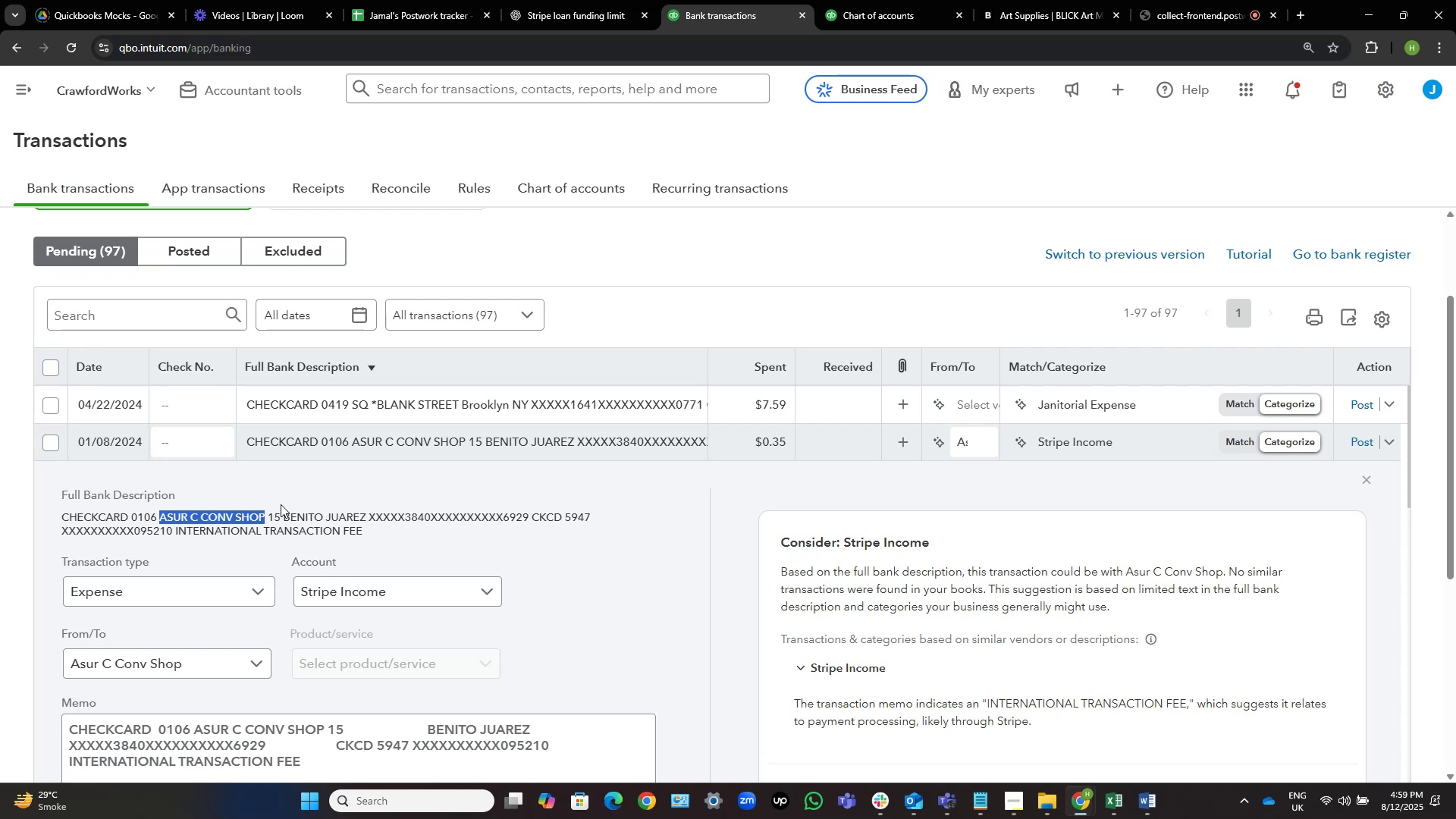 
key(Control+C)
 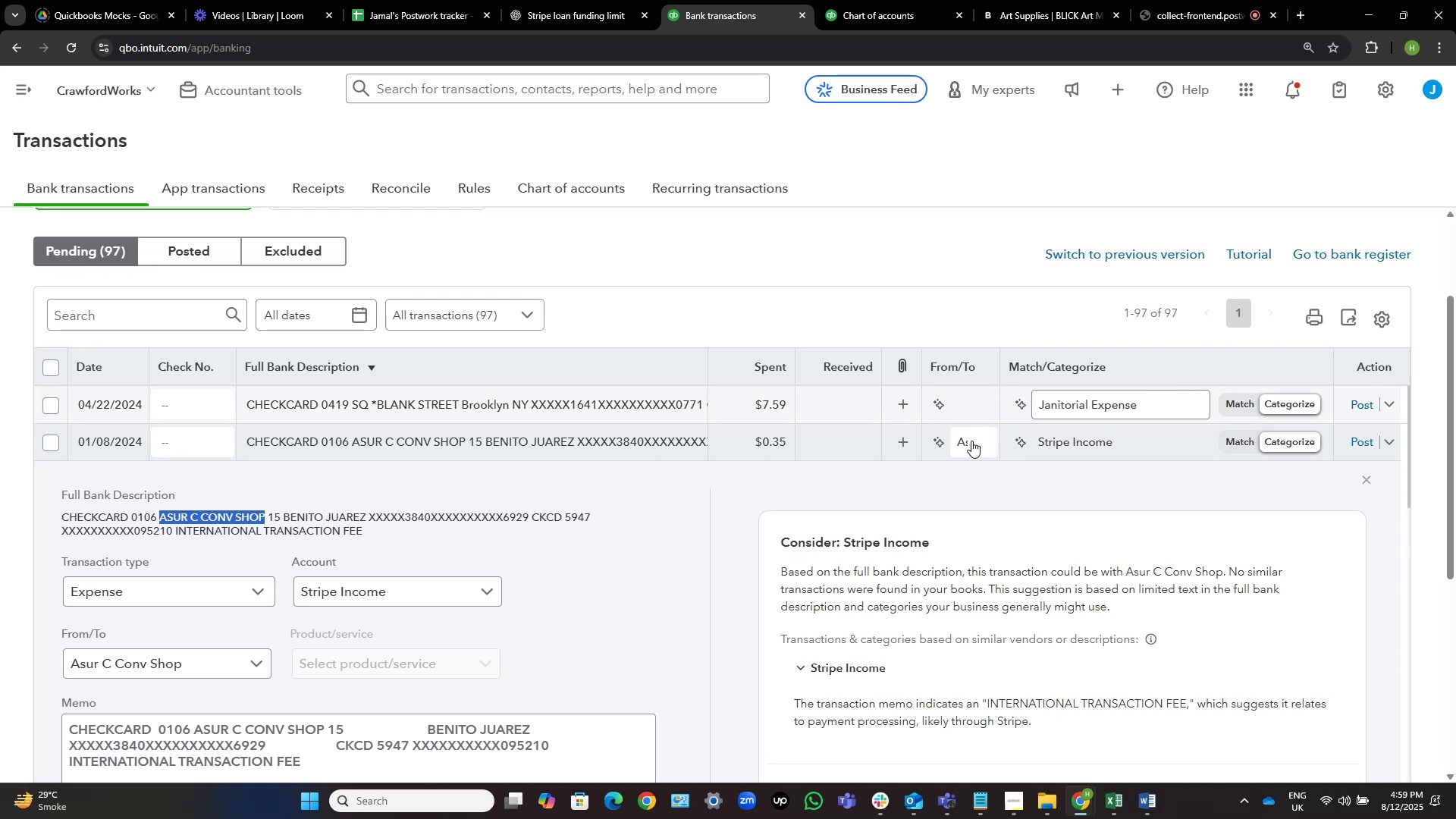 
left_click([959, 442])
 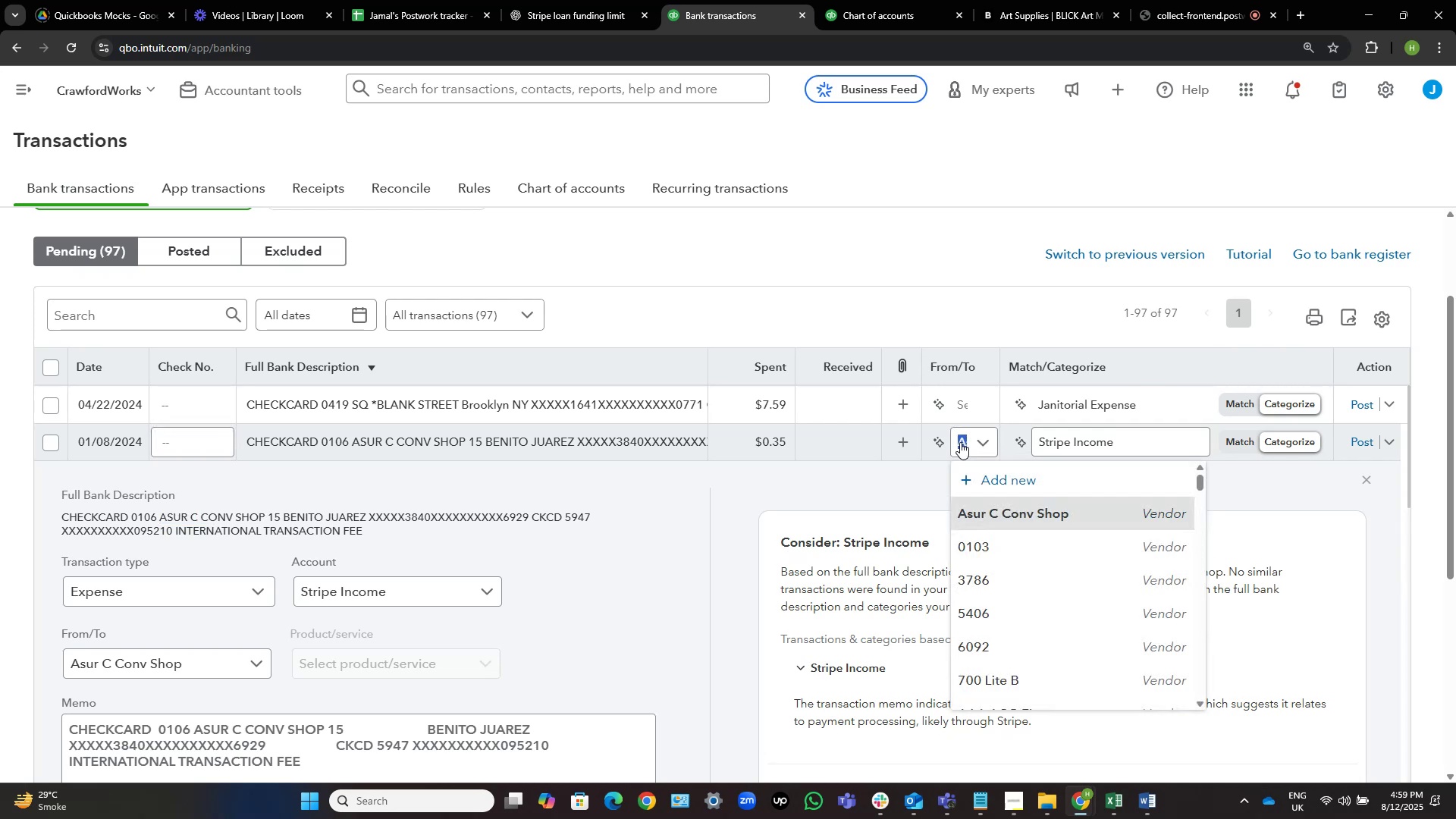 
type(fee)
 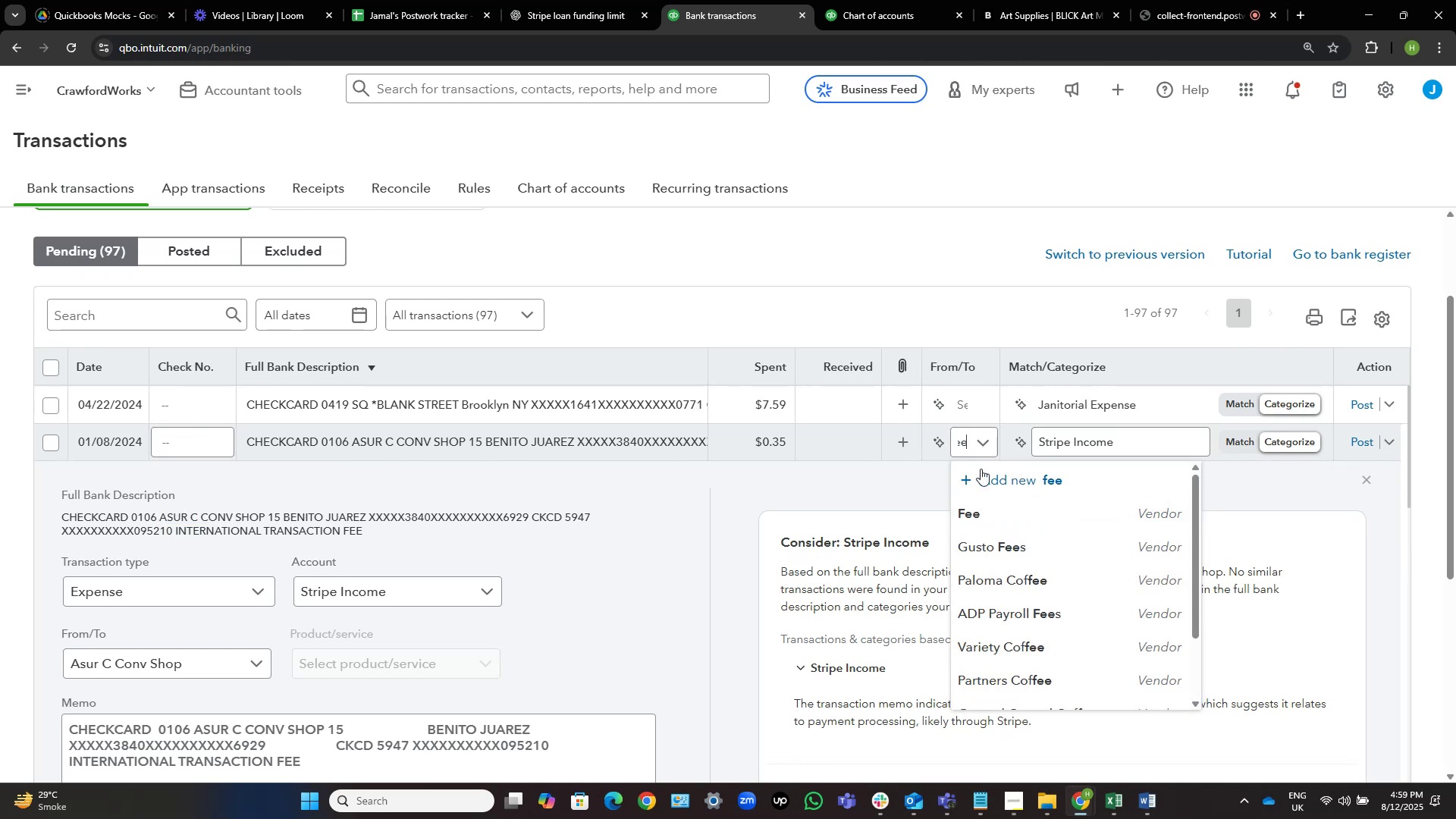 
left_click([1020, 516])
 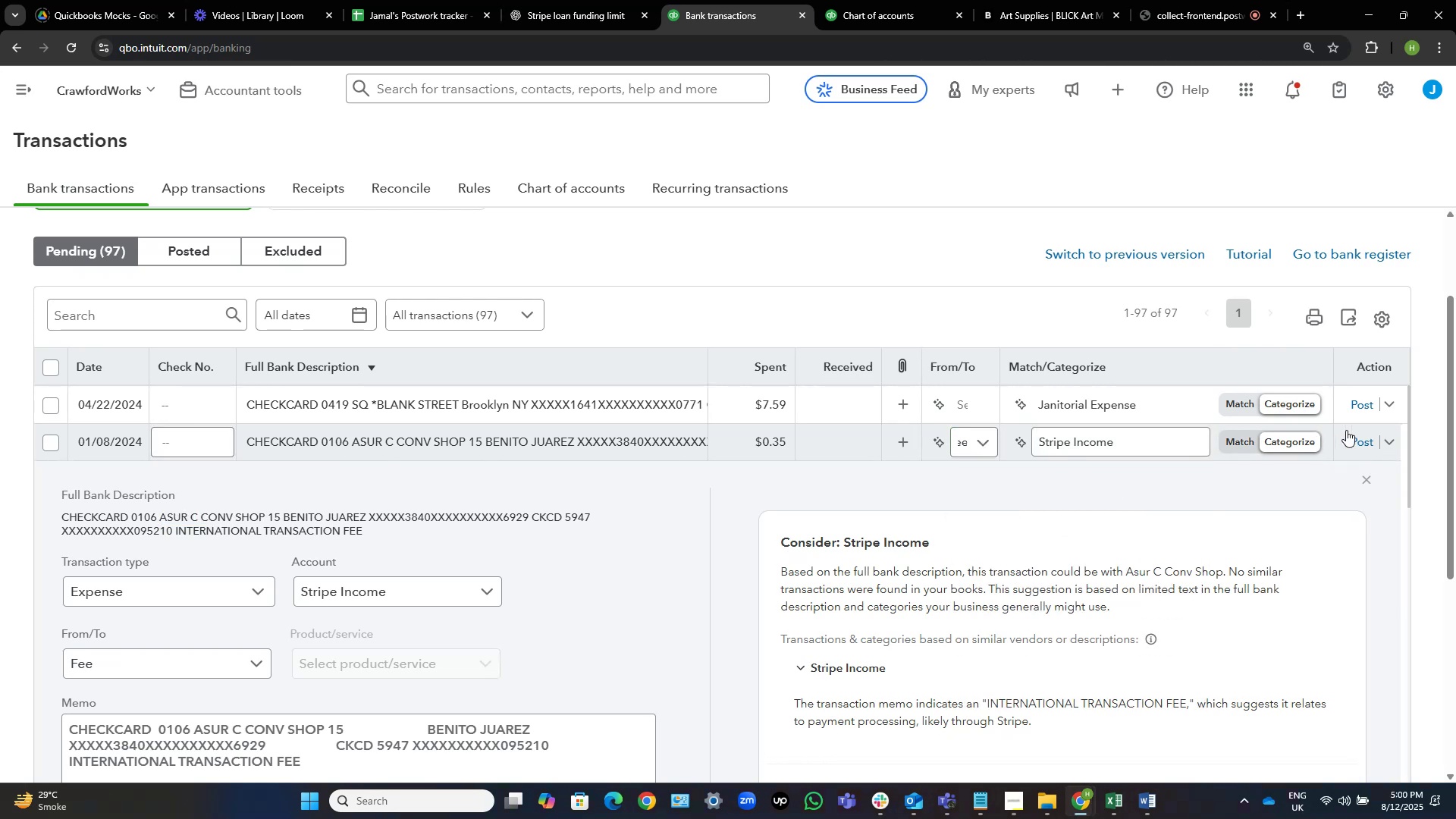 
wait(5.38)
 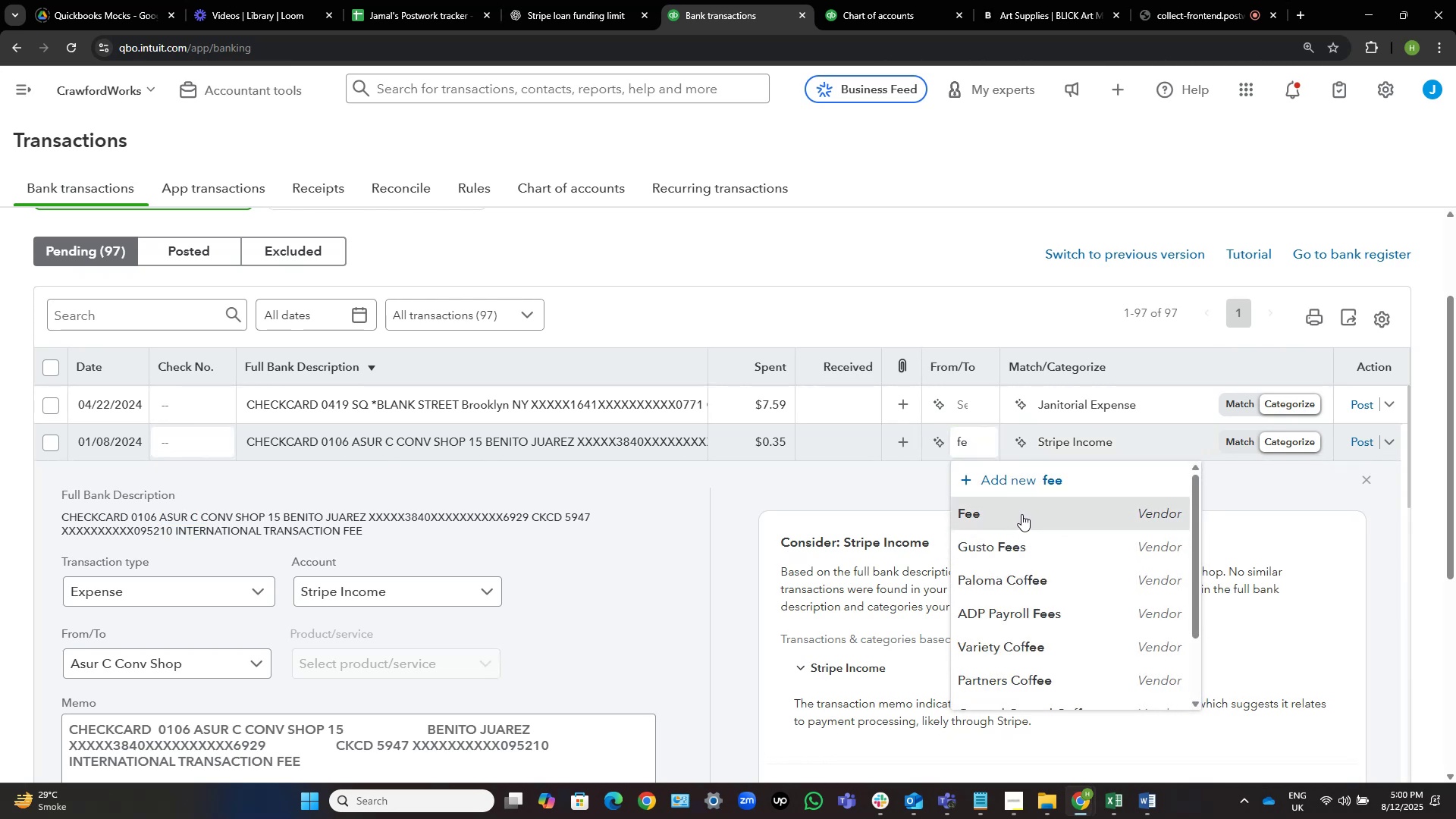 
left_click([1131, 439])
 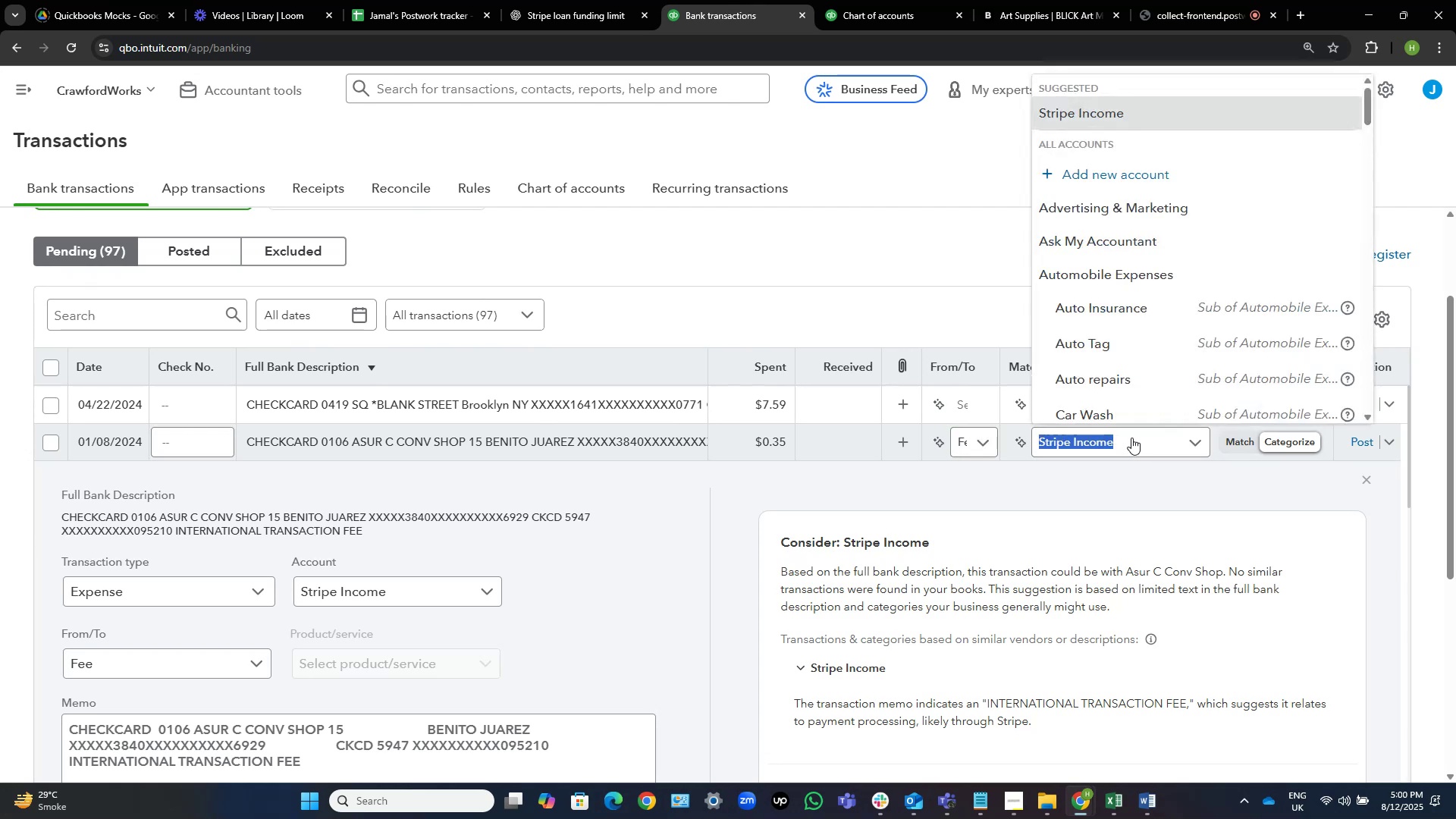 
type(bank)
 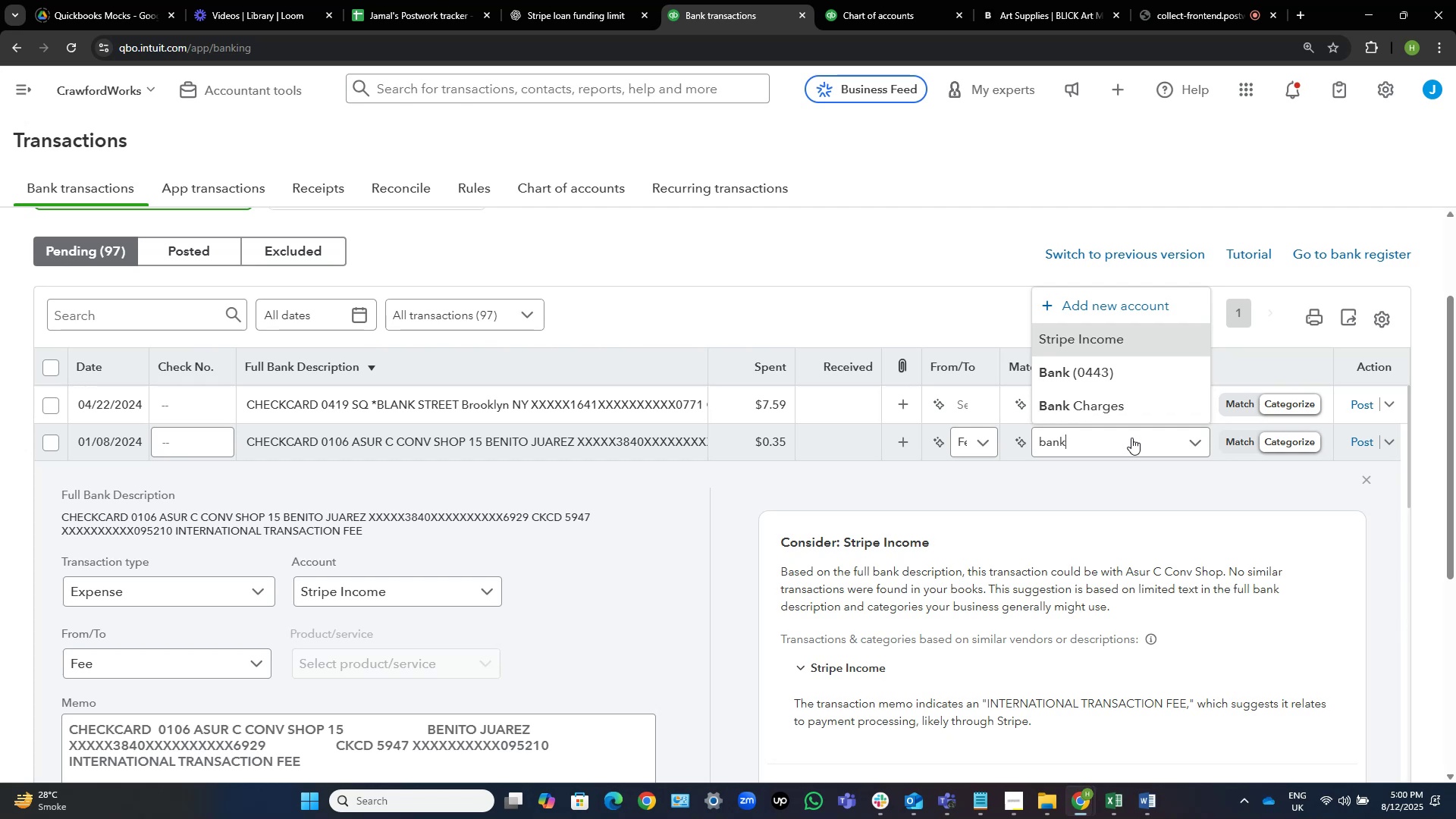 
wait(21.93)
 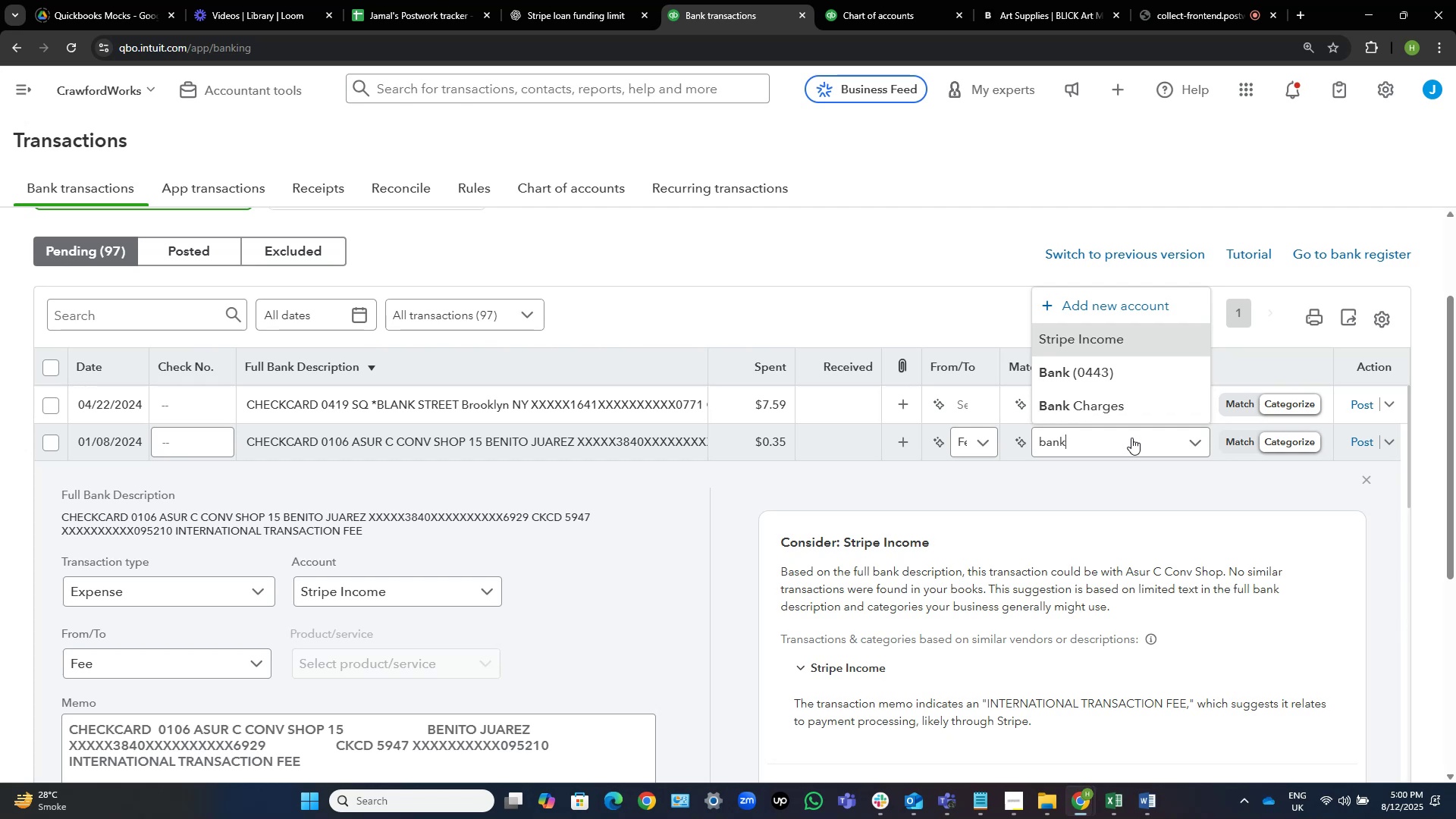 
left_click([1132, 406])
 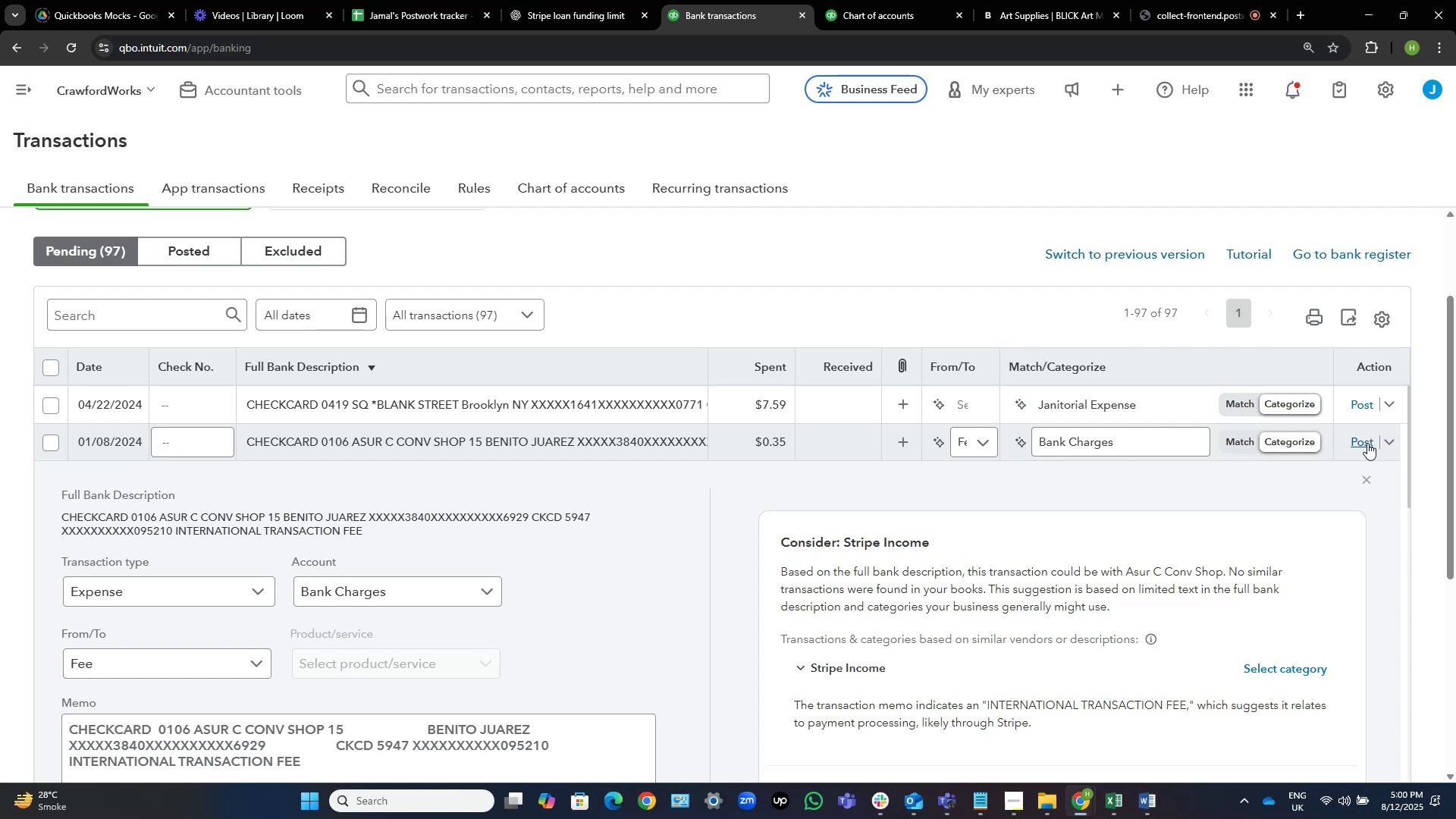 
wait(6.0)
 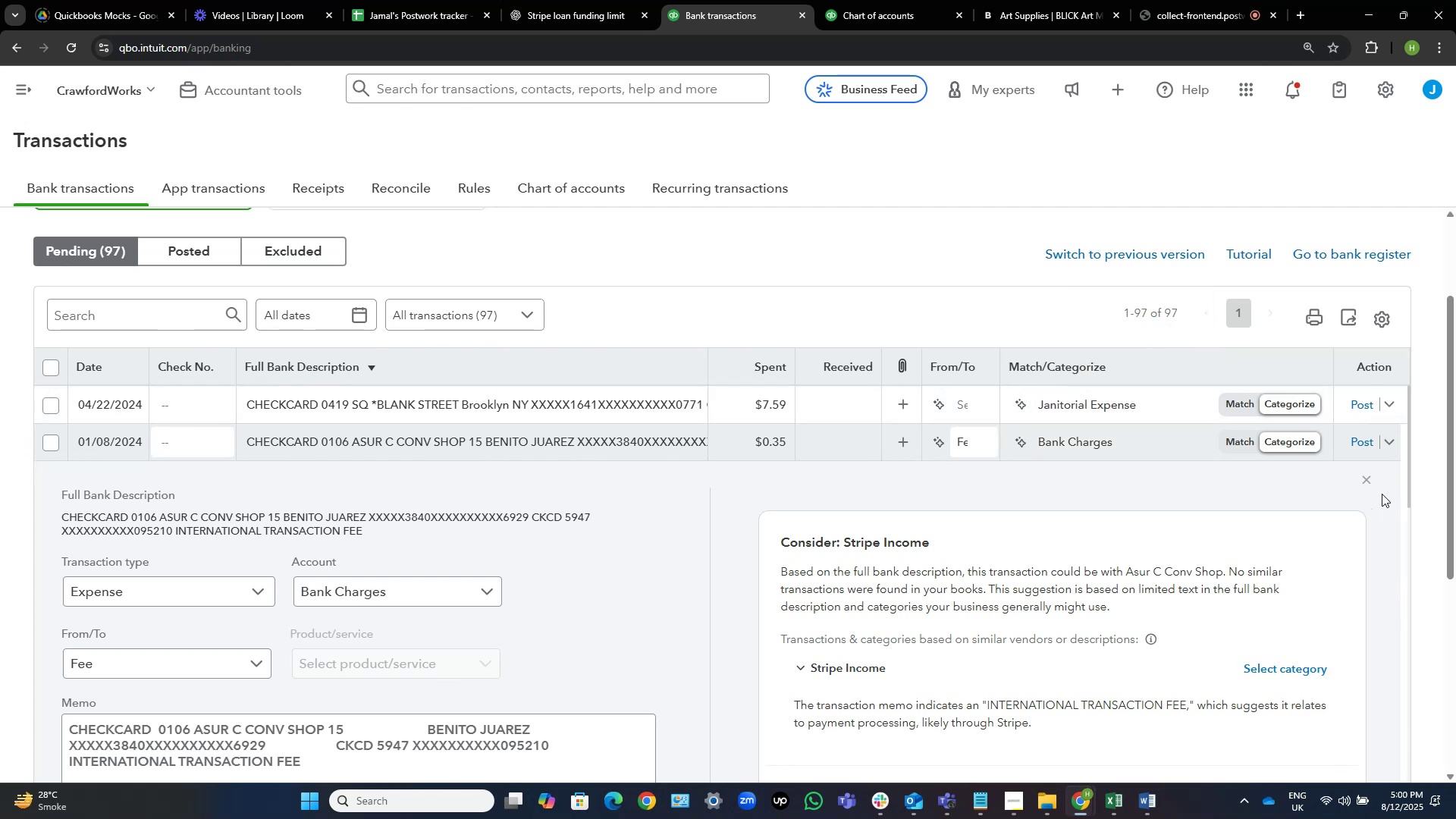 
left_click([1367, 443])
 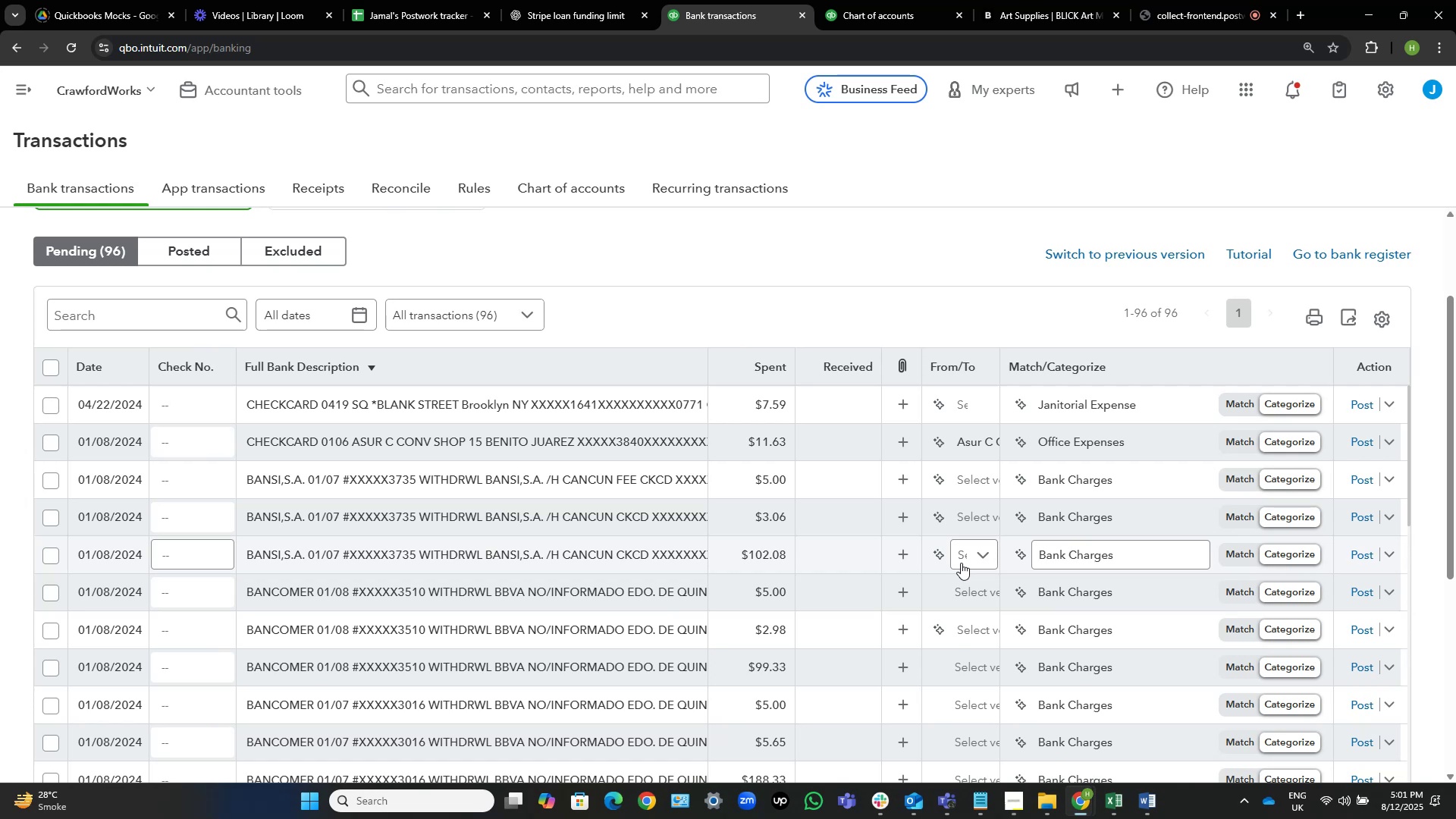 
wait(31.83)
 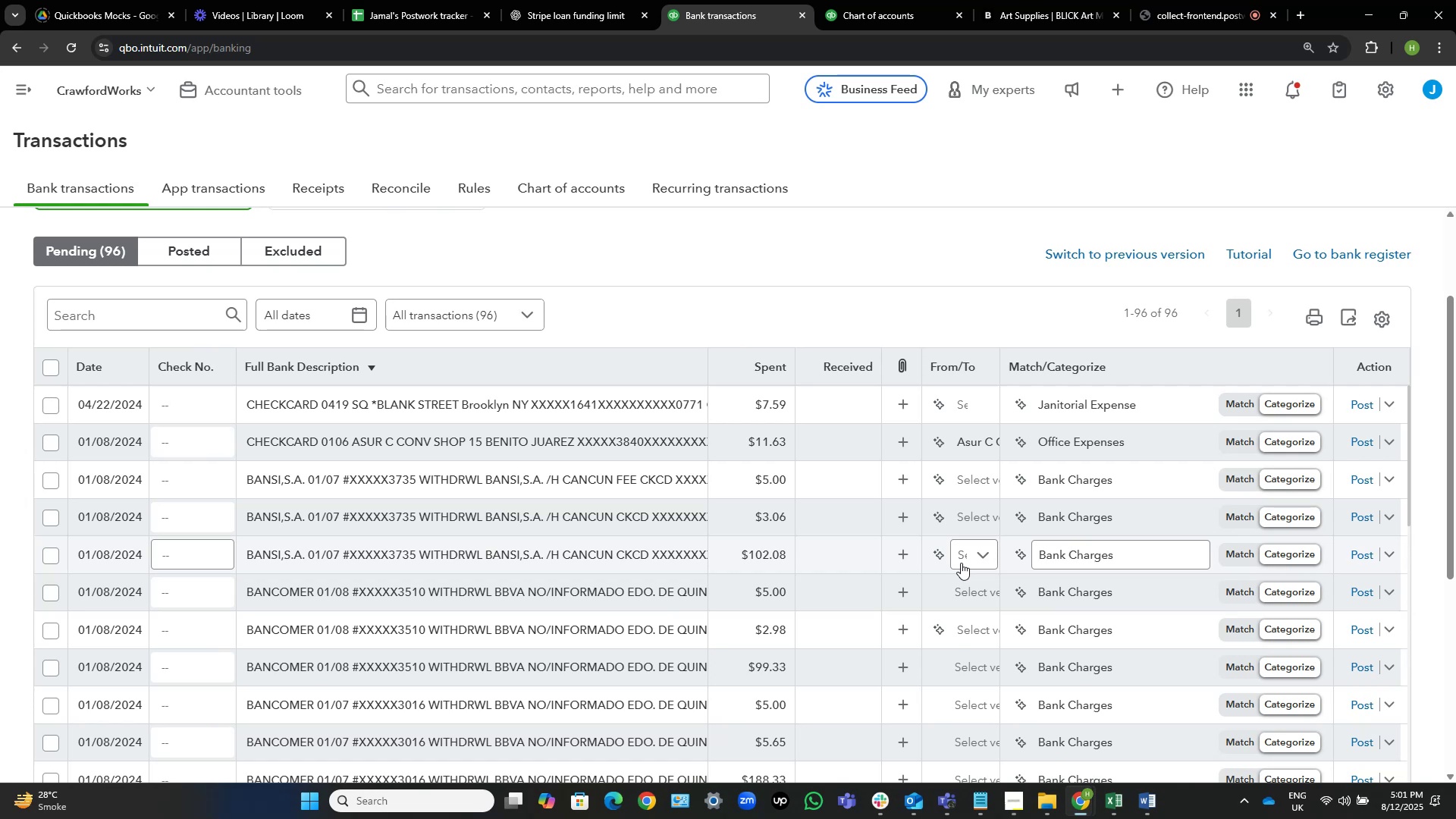 
mouse_move([597, 403])
 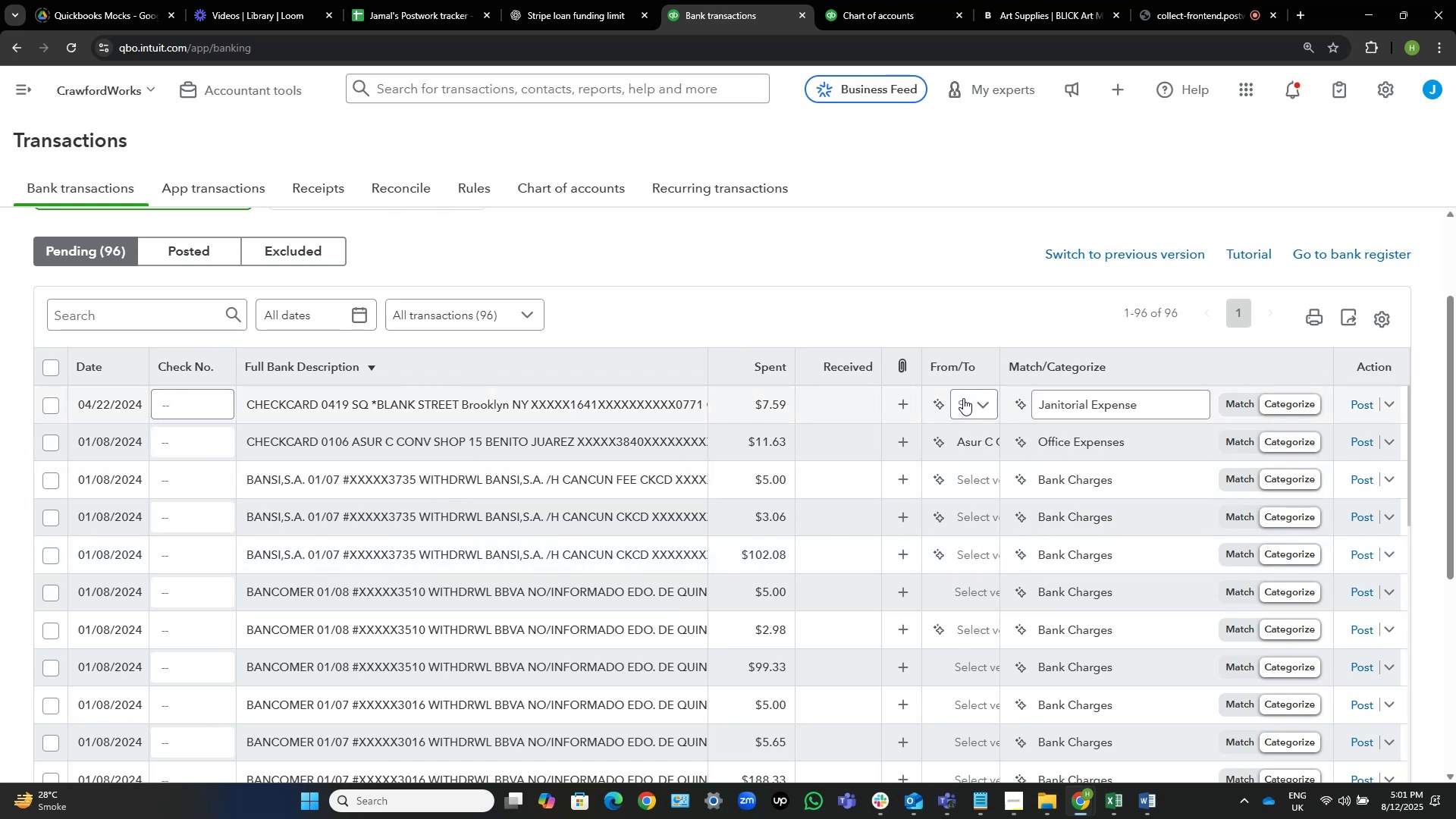 
left_click([963, 400])
 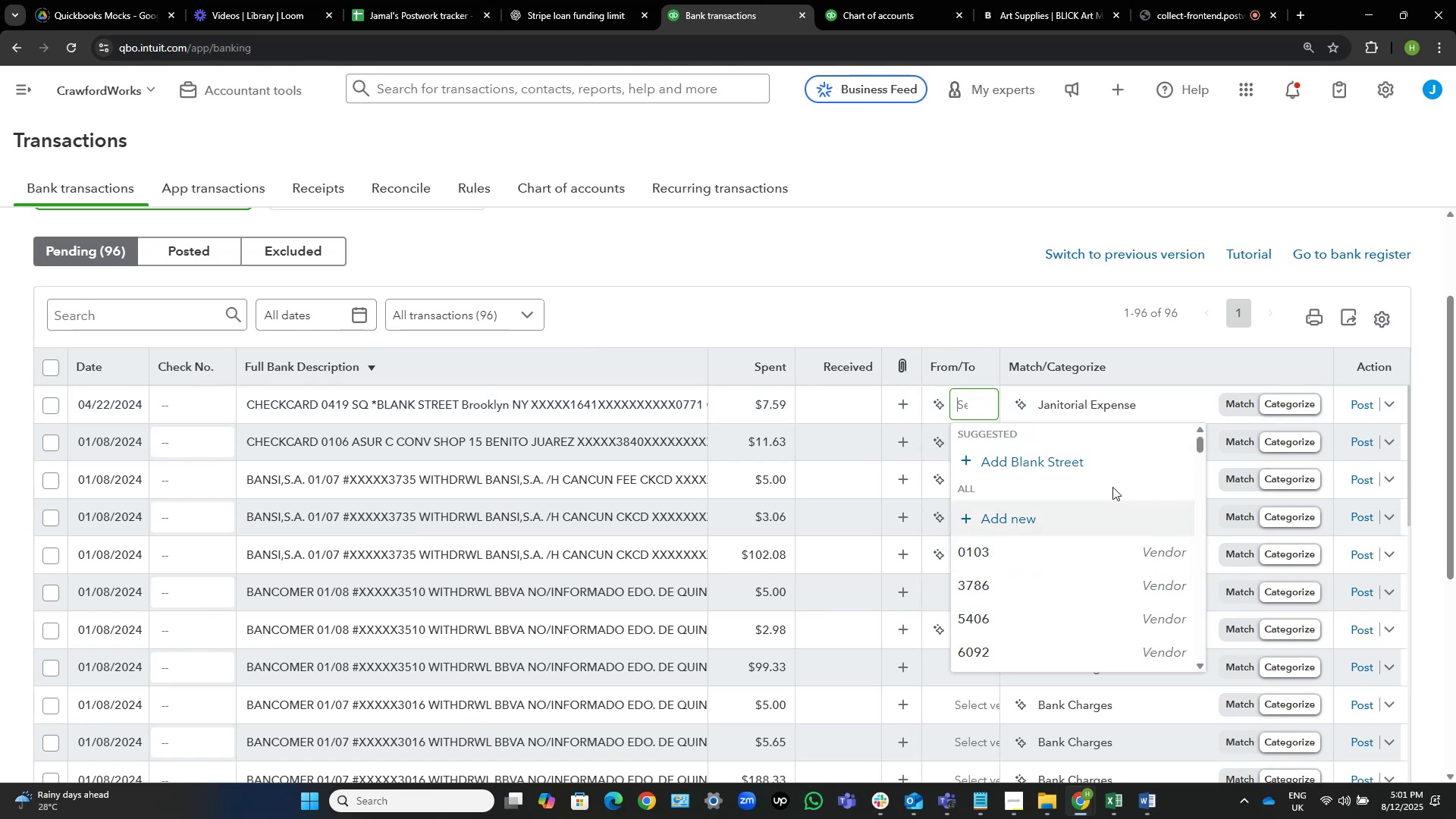 
wait(6.43)
 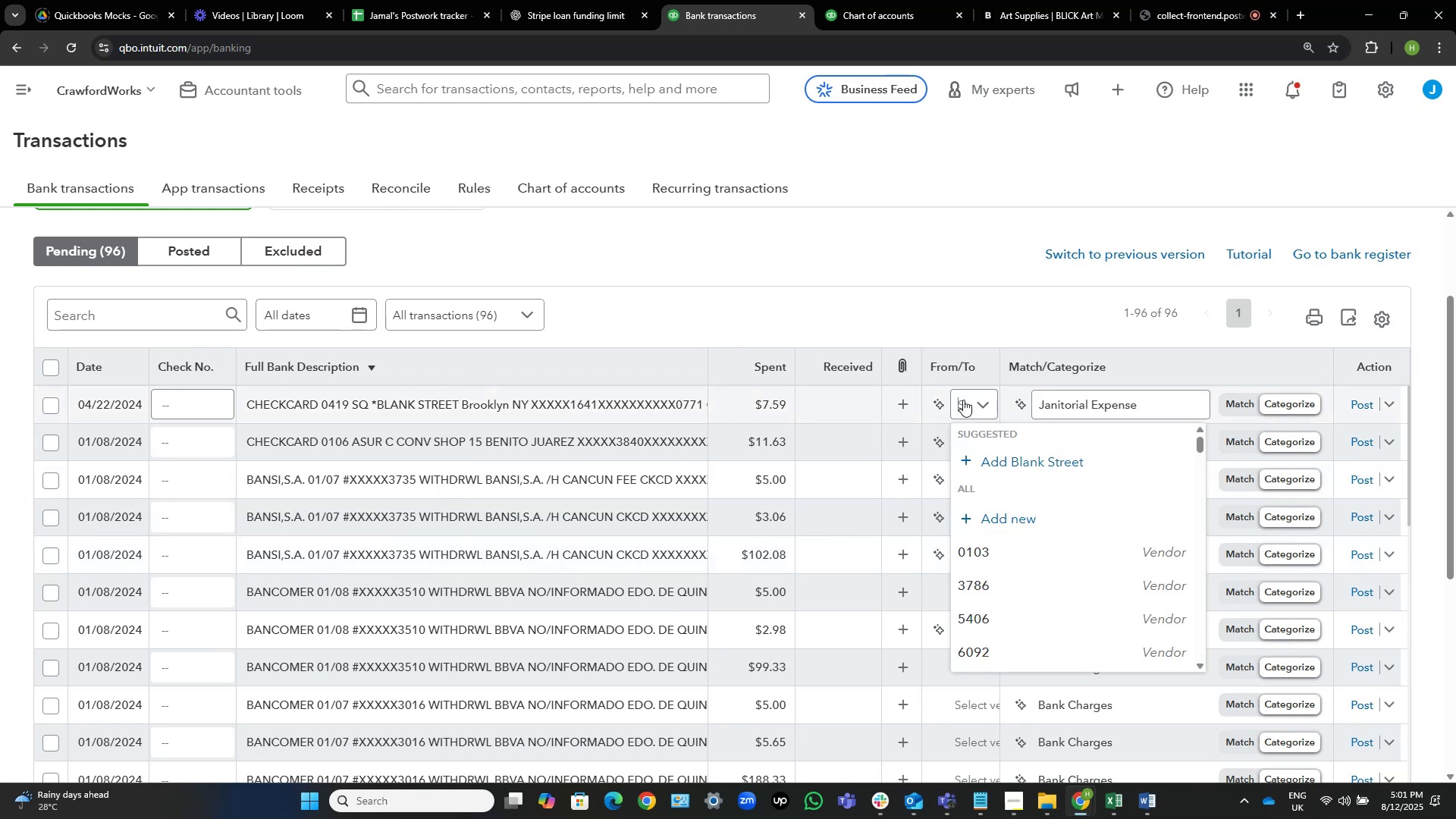 
left_click([1109, 463])
 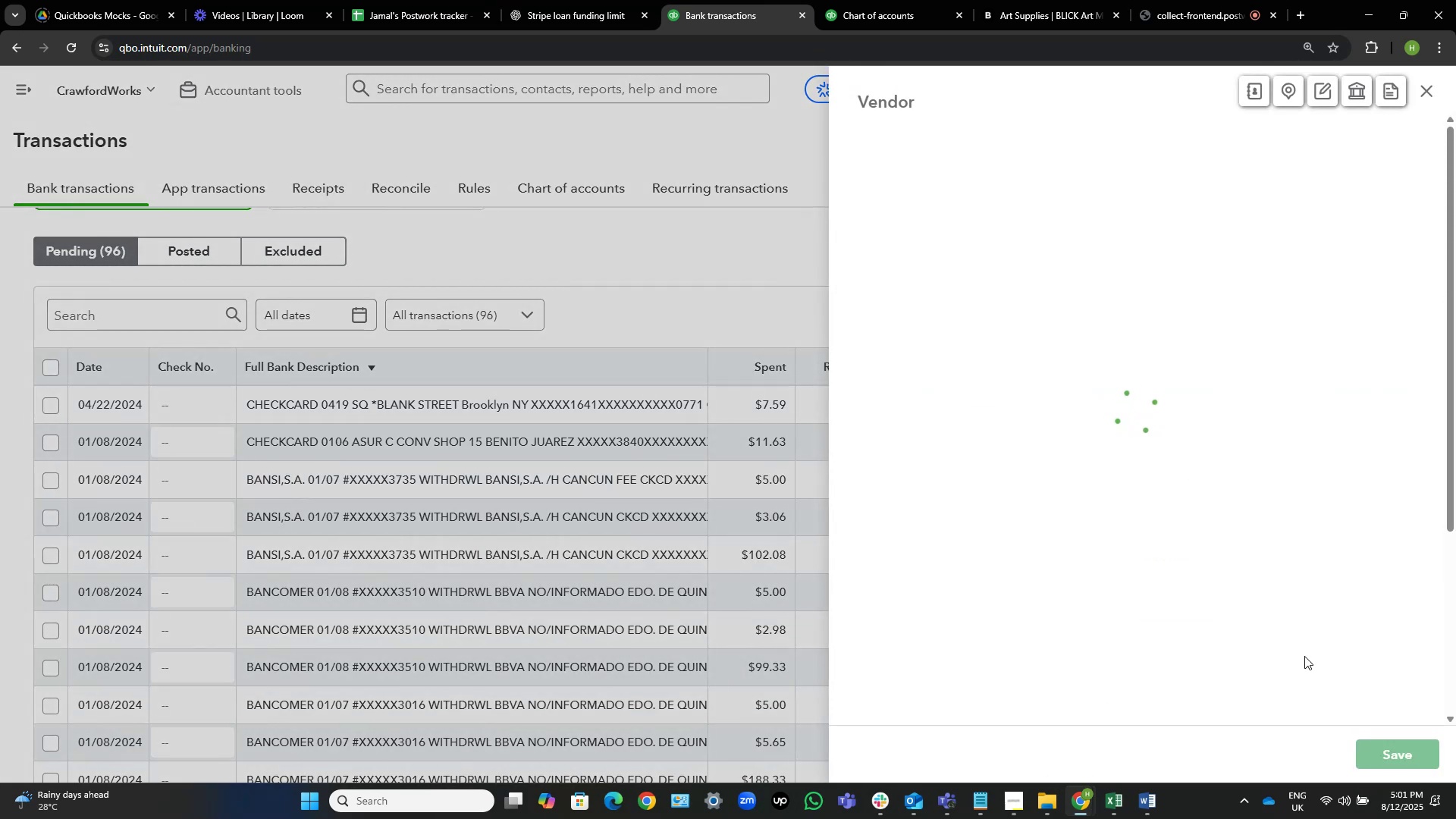 
wait(5.17)
 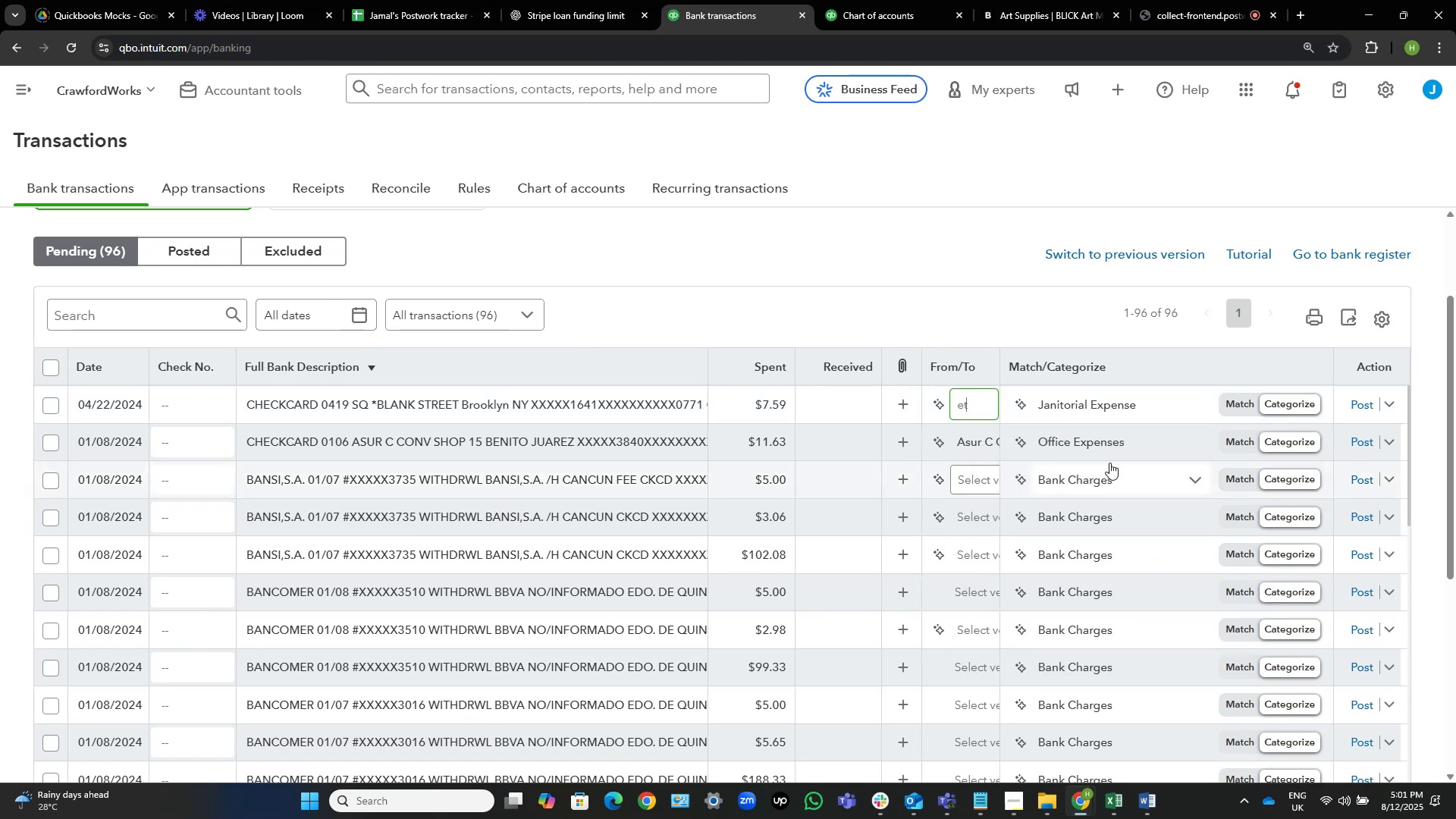 
left_click([1409, 753])
 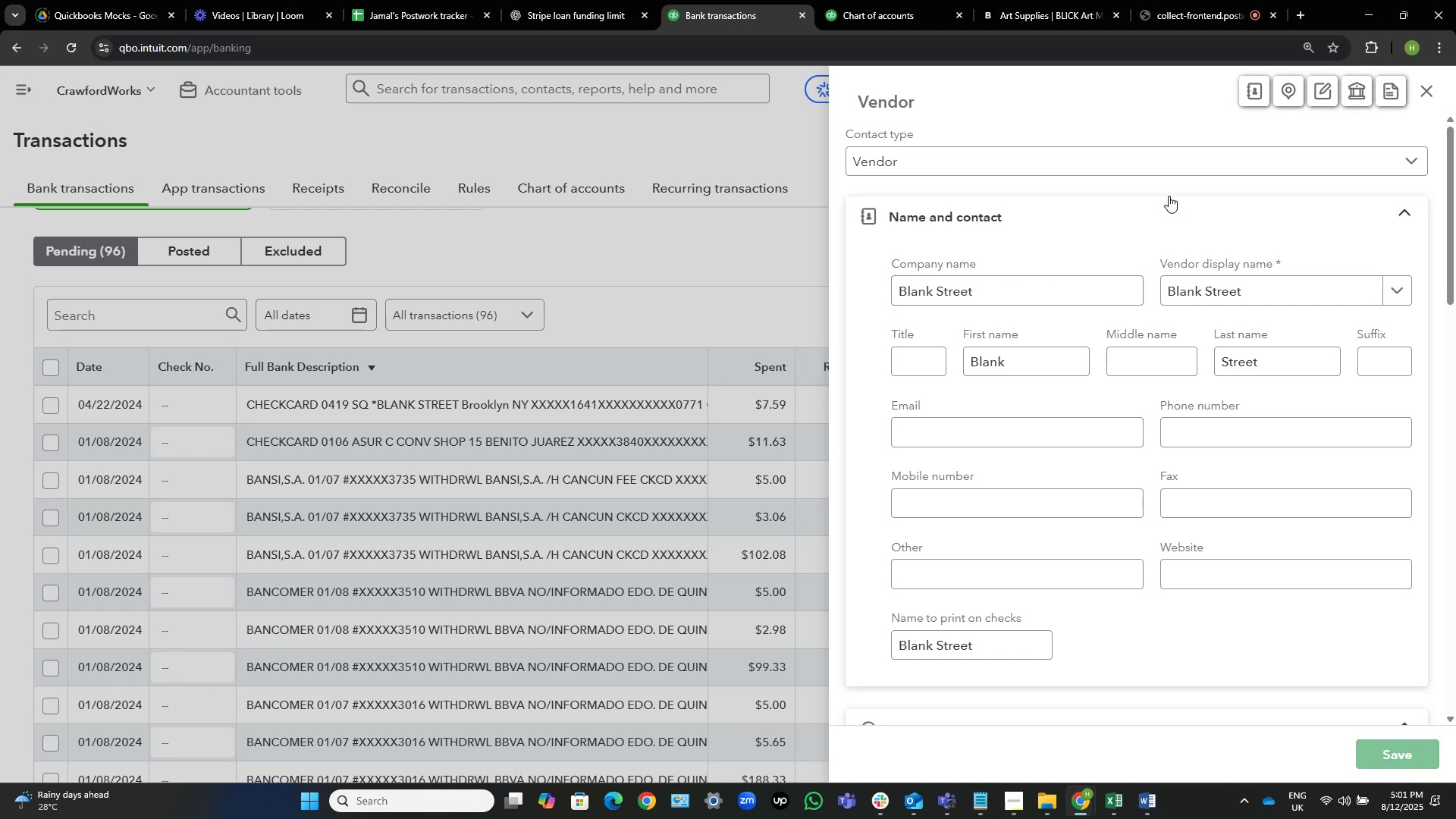 
wait(5.23)
 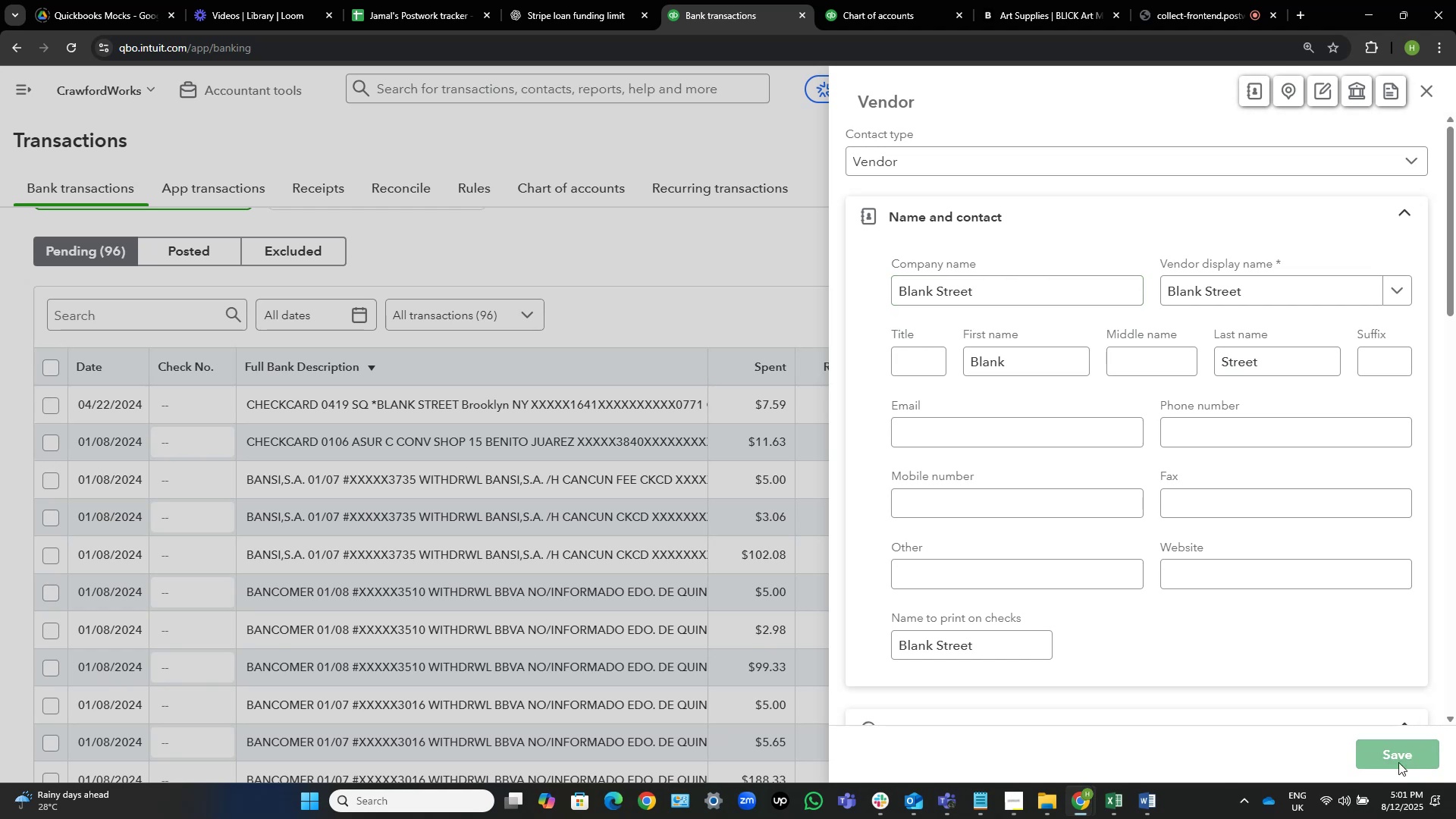 
left_click([1219, 6])
 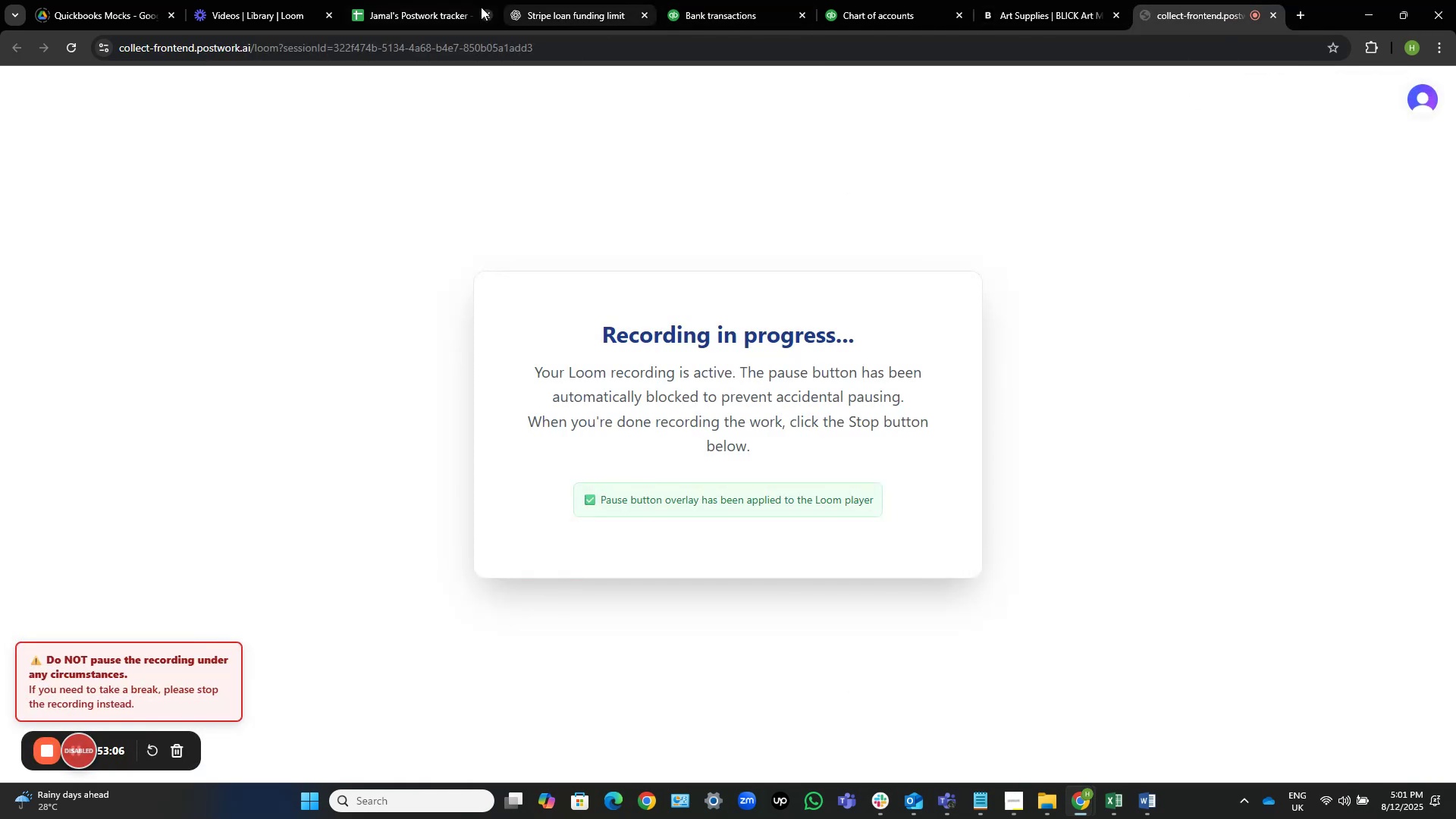 
left_click([573, 5])
 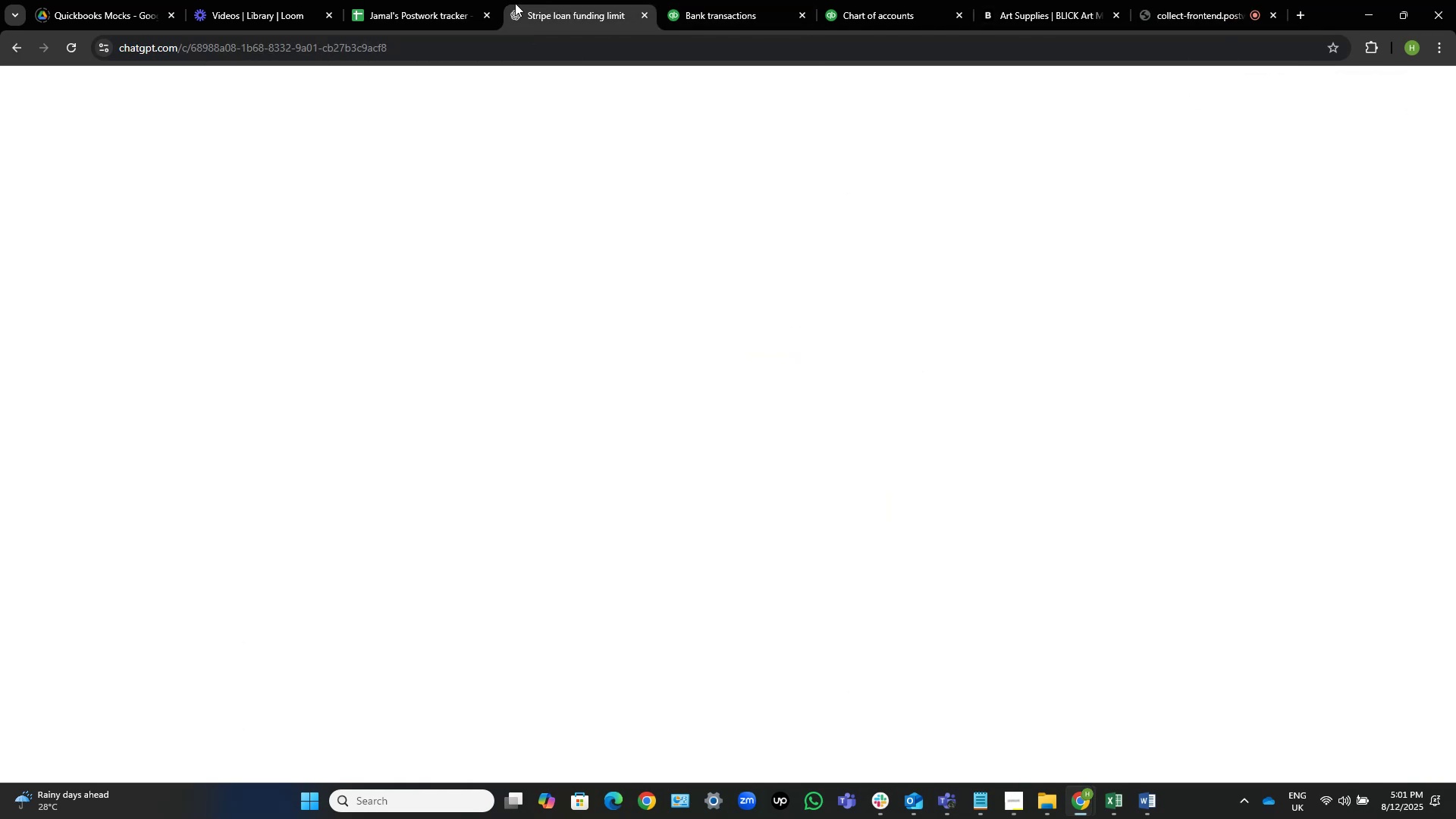 
mouse_move([438, 20])
 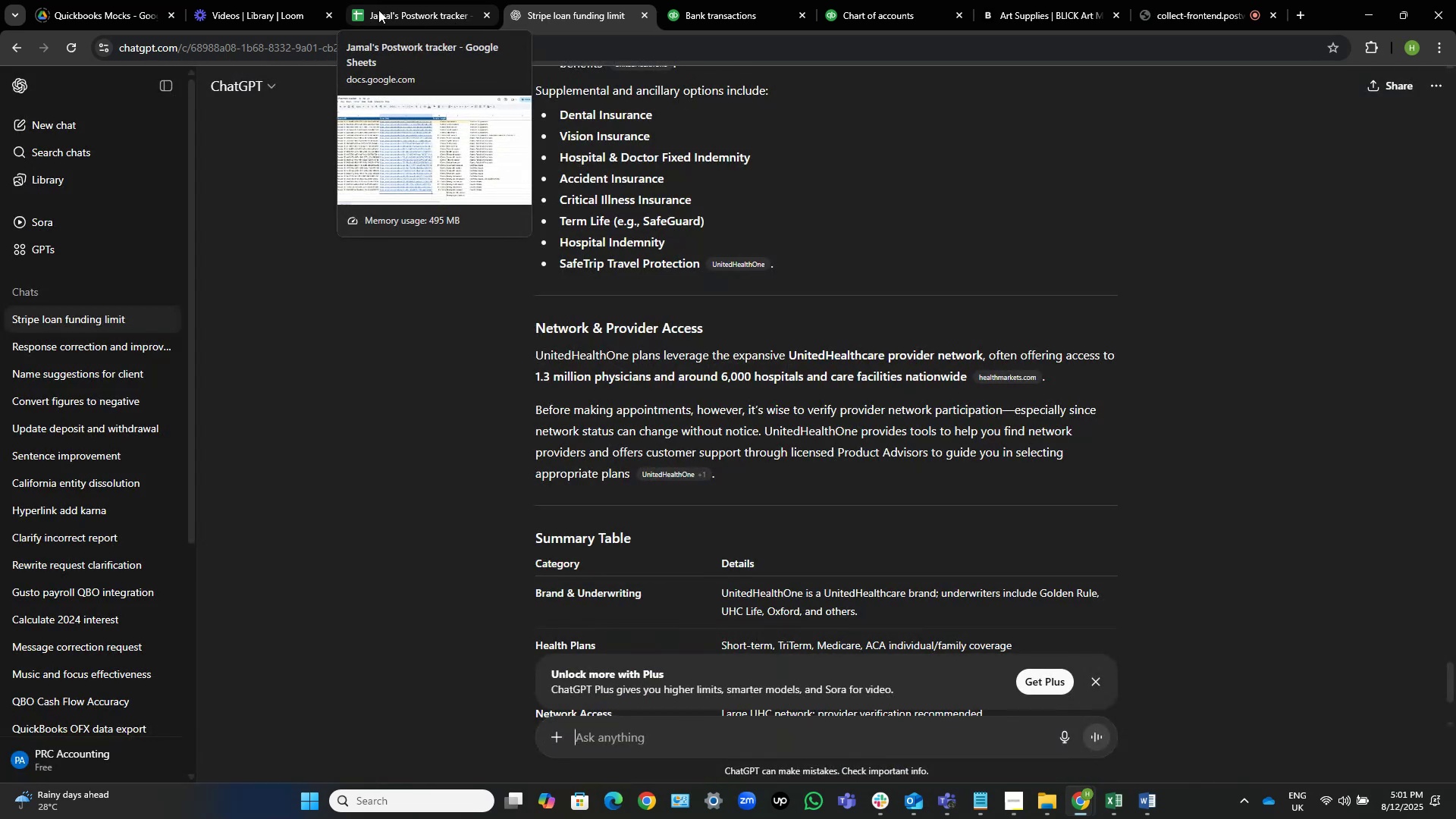 
left_click([379, 10])
 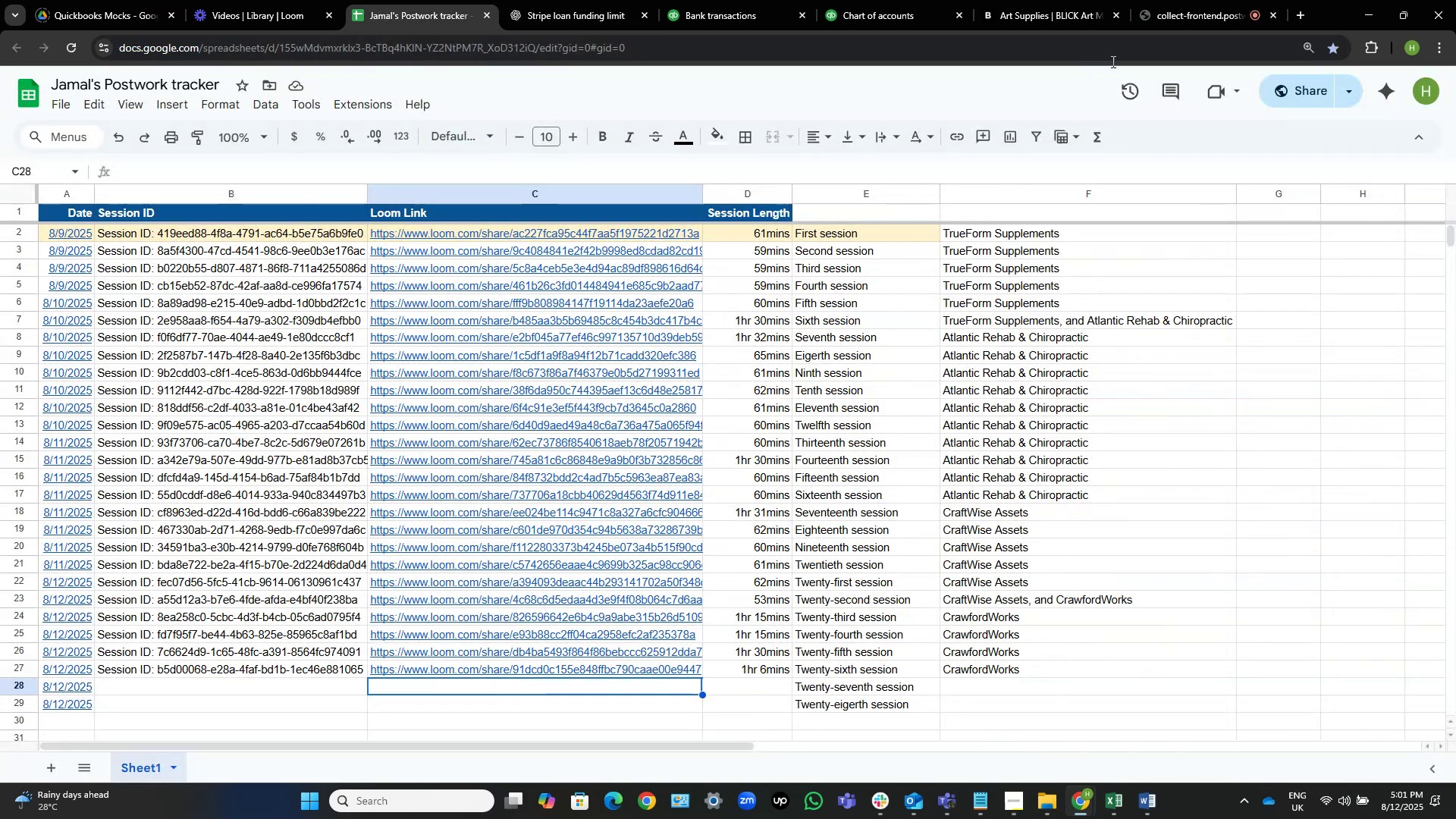 
wait(7.62)
 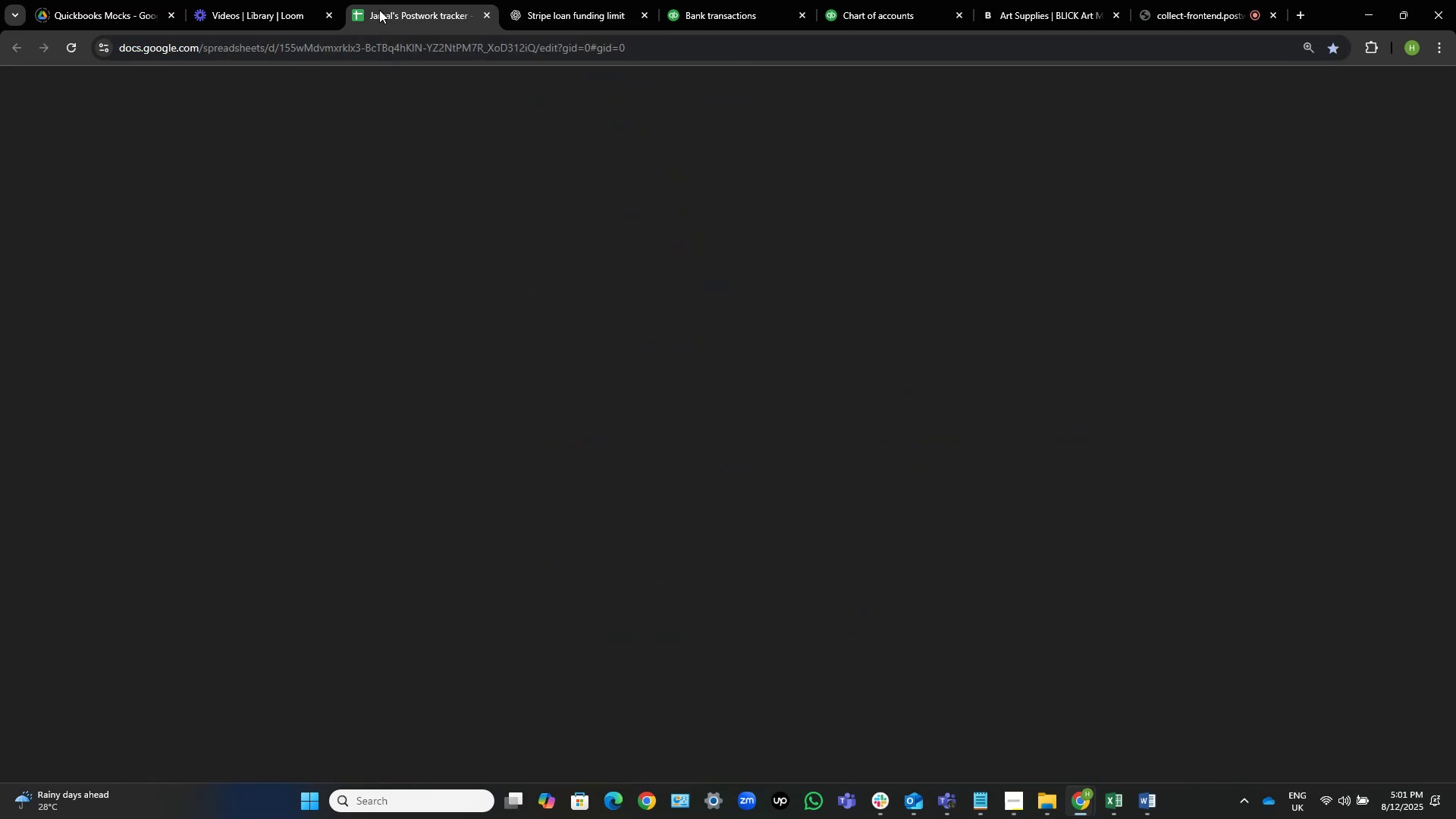 
left_click([704, 0])
 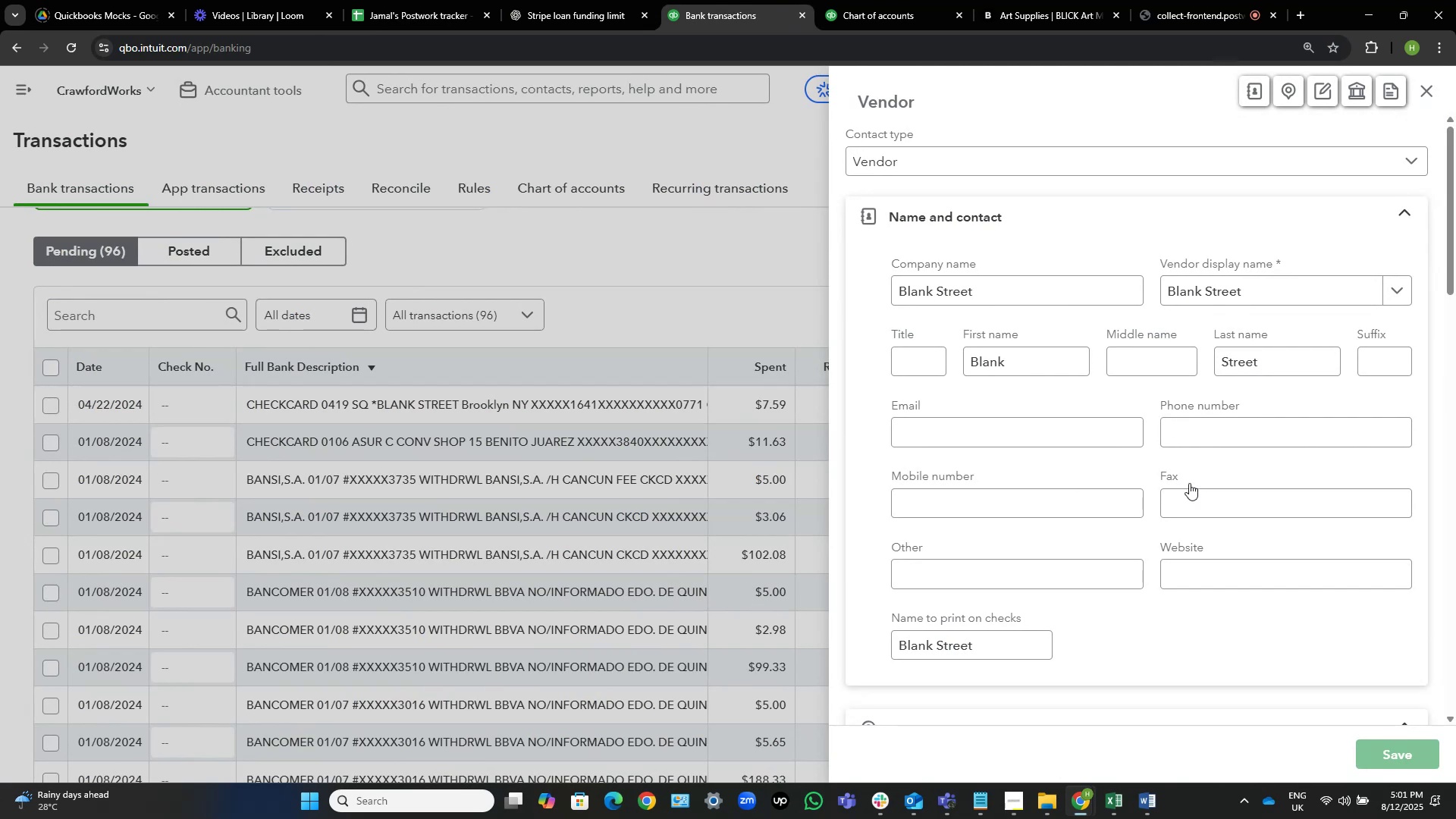 
mouse_move([1039, 414])
 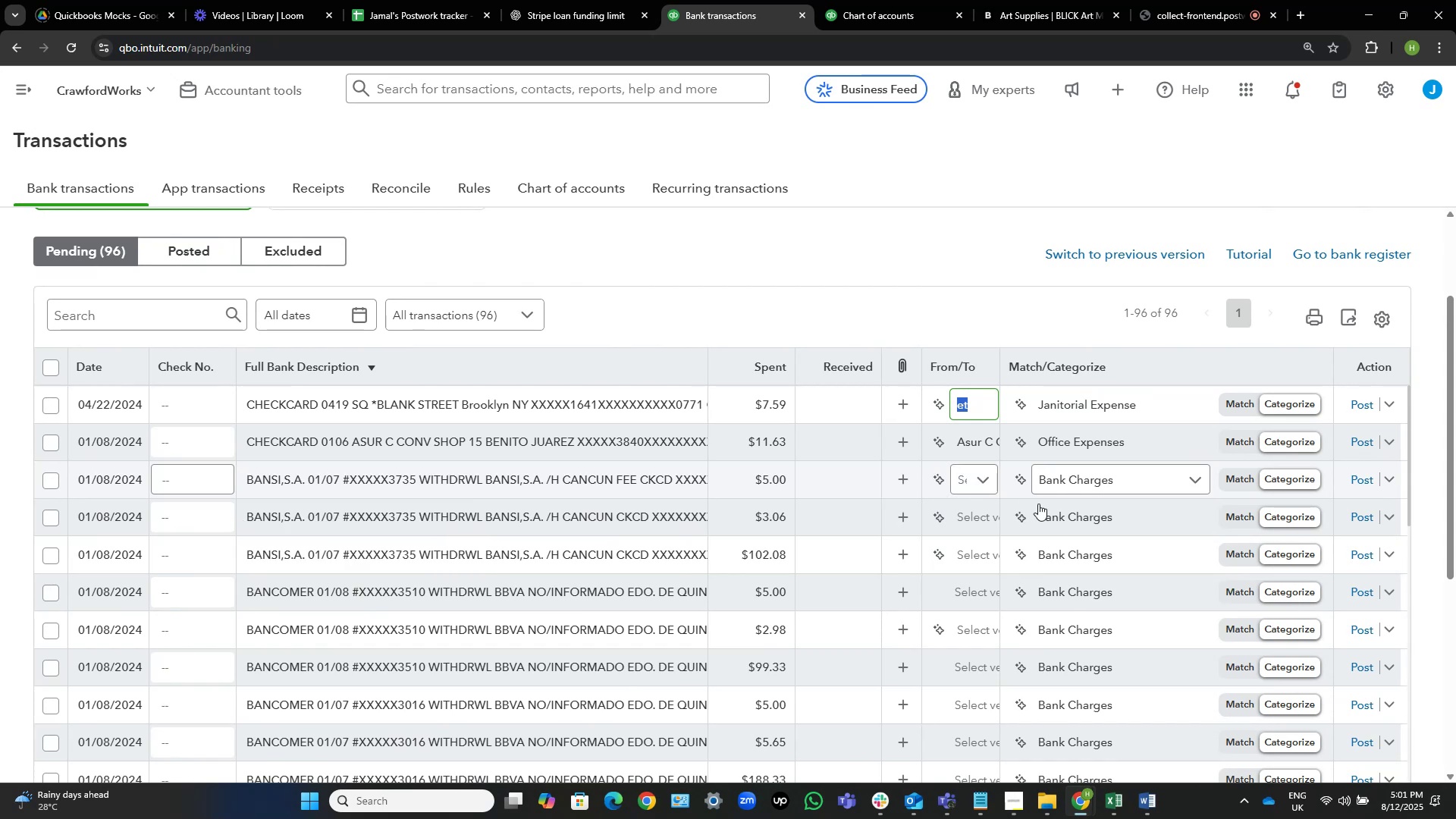 
wait(14.19)
 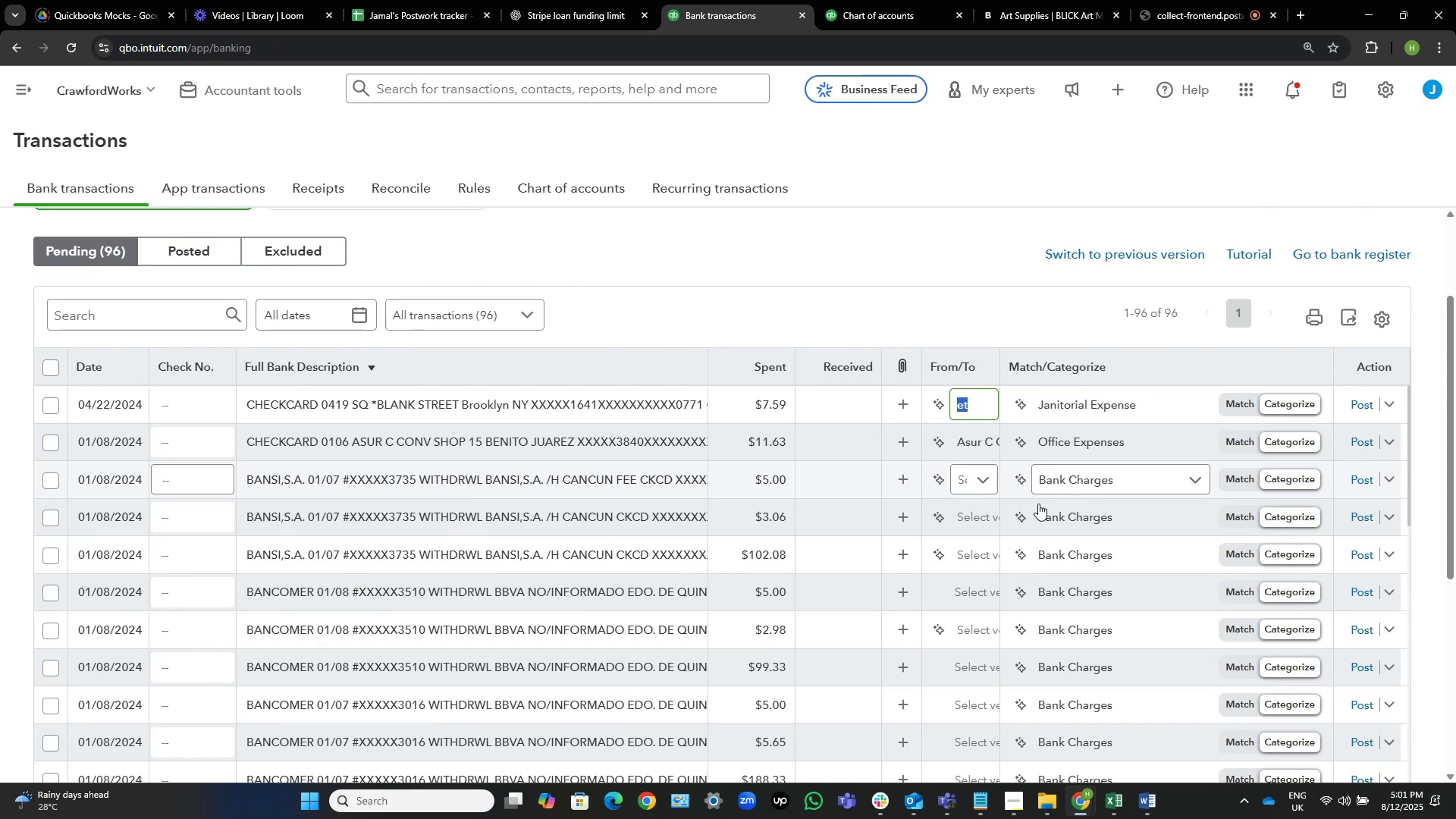 
left_click([963, 479])
 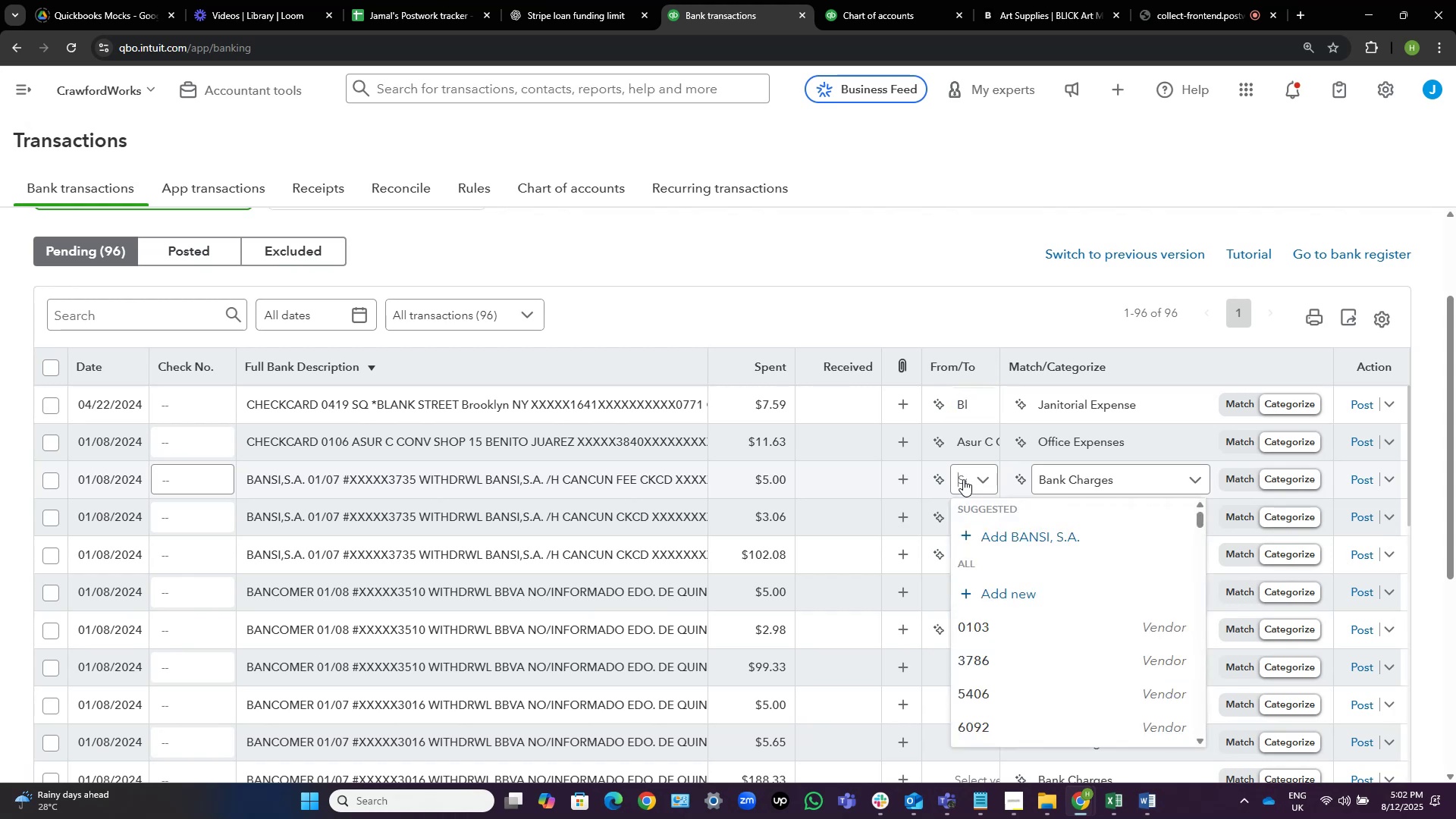 
wait(7.79)
 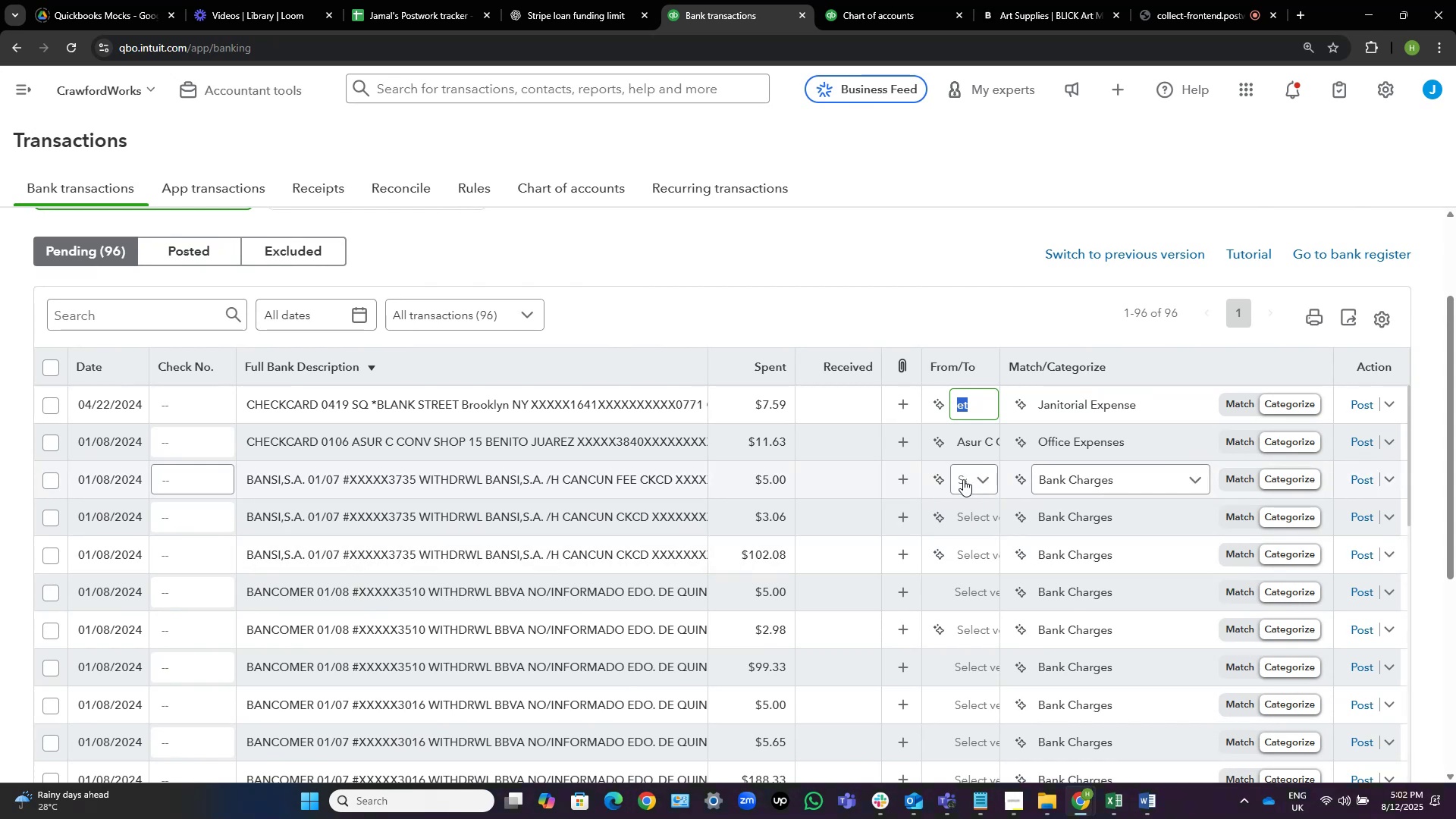 
type(fee)
 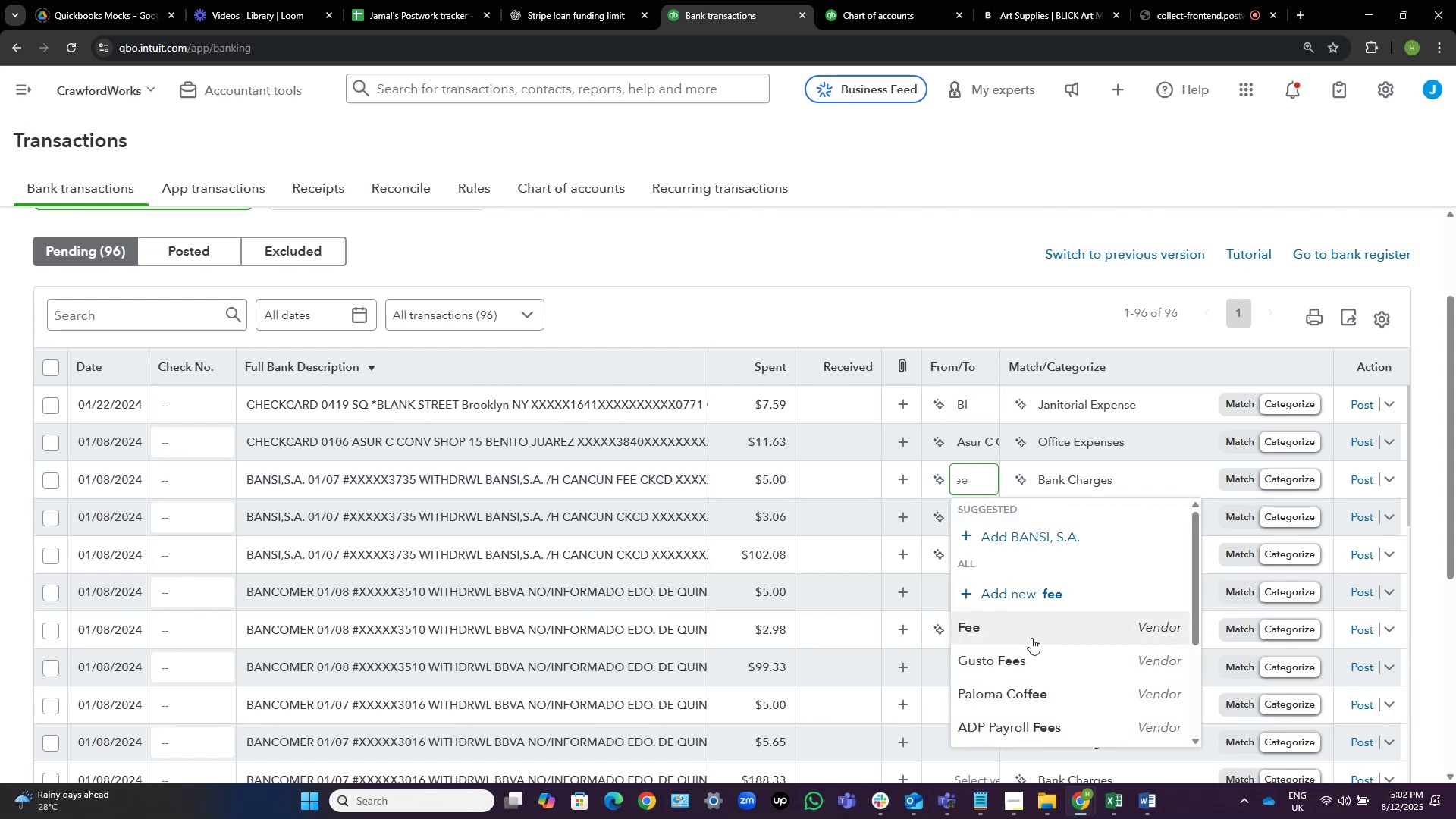 
left_click([1027, 632])
 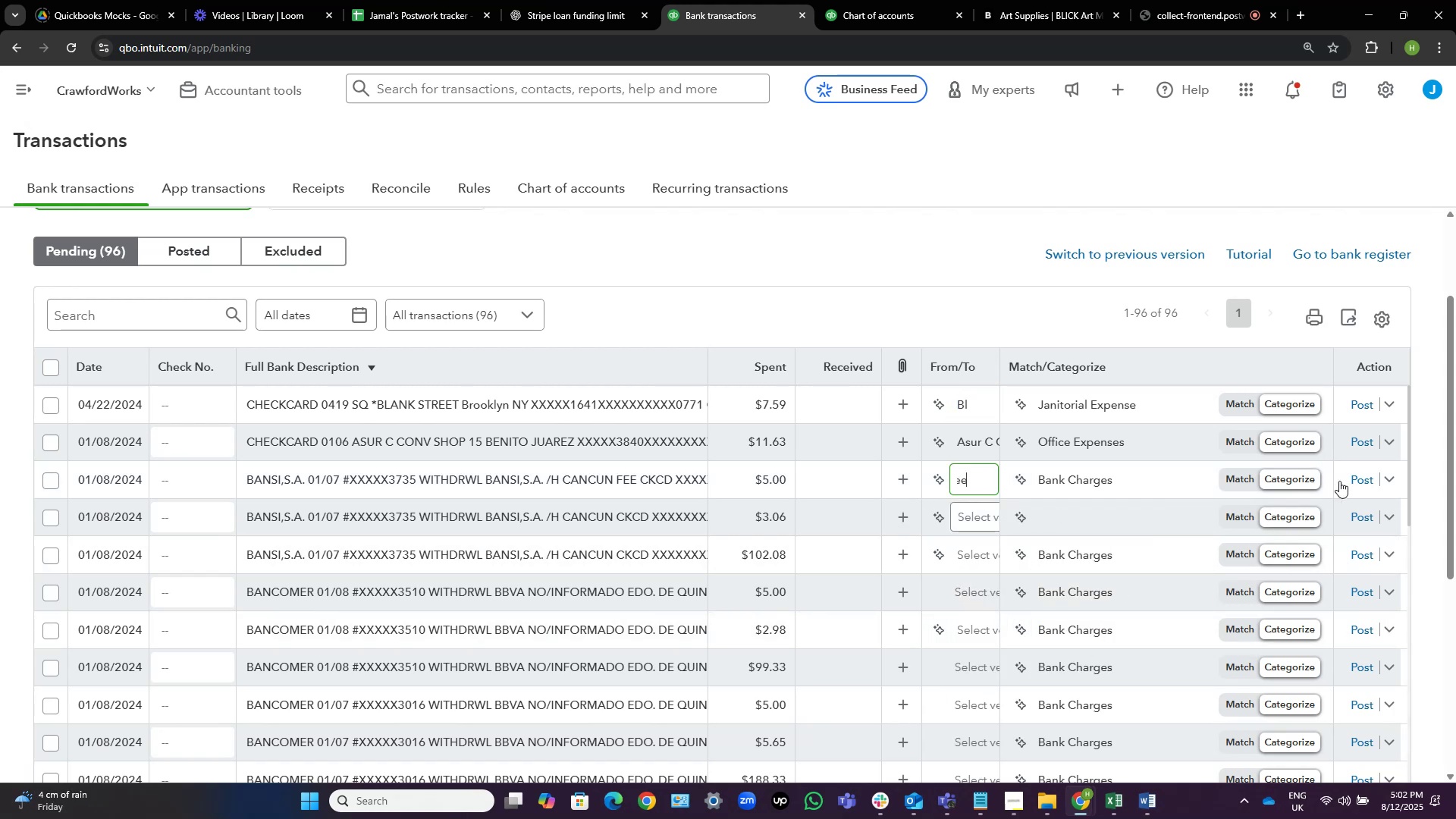 
left_click([1370, 477])
 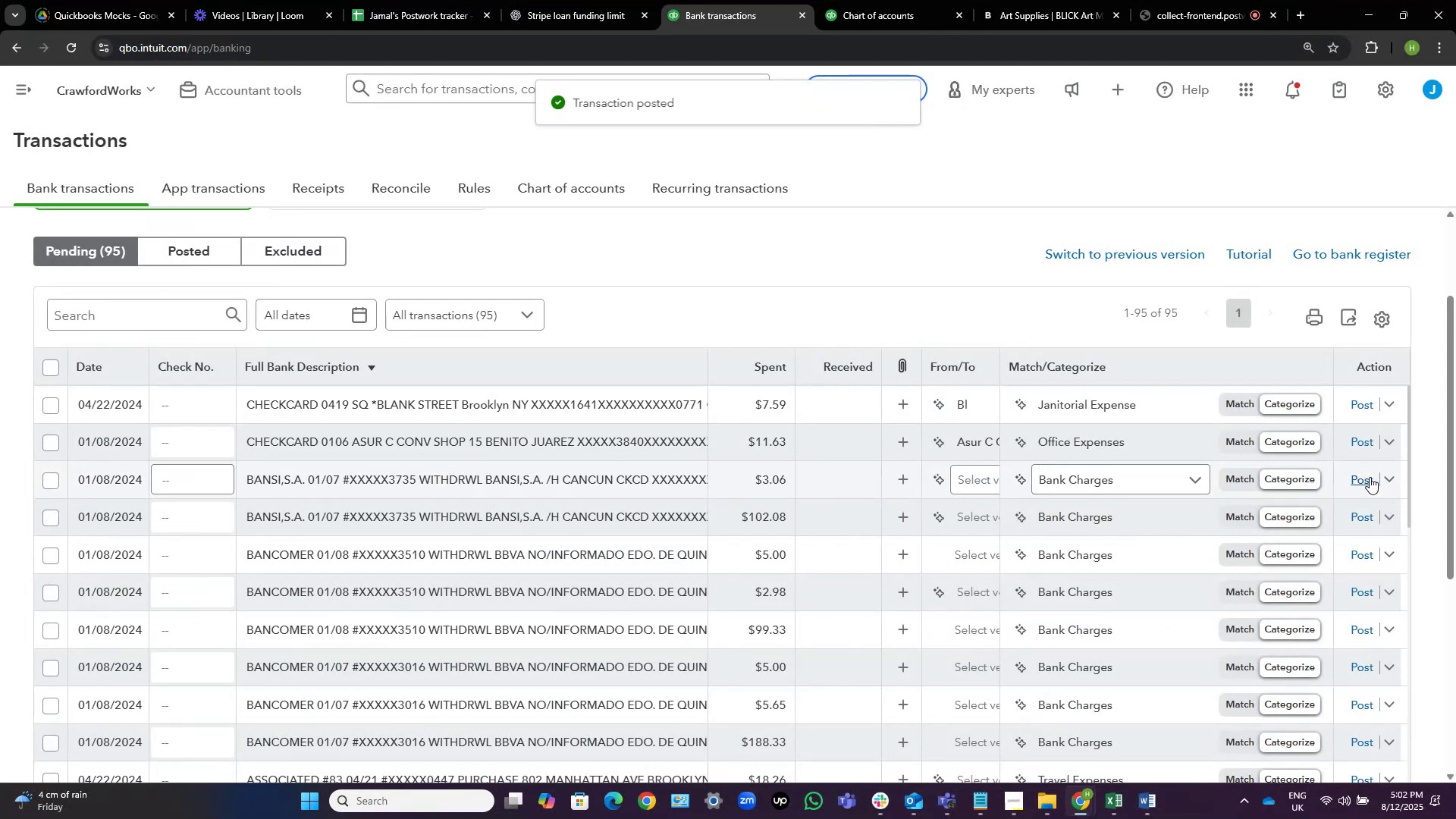 
wait(12.11)
 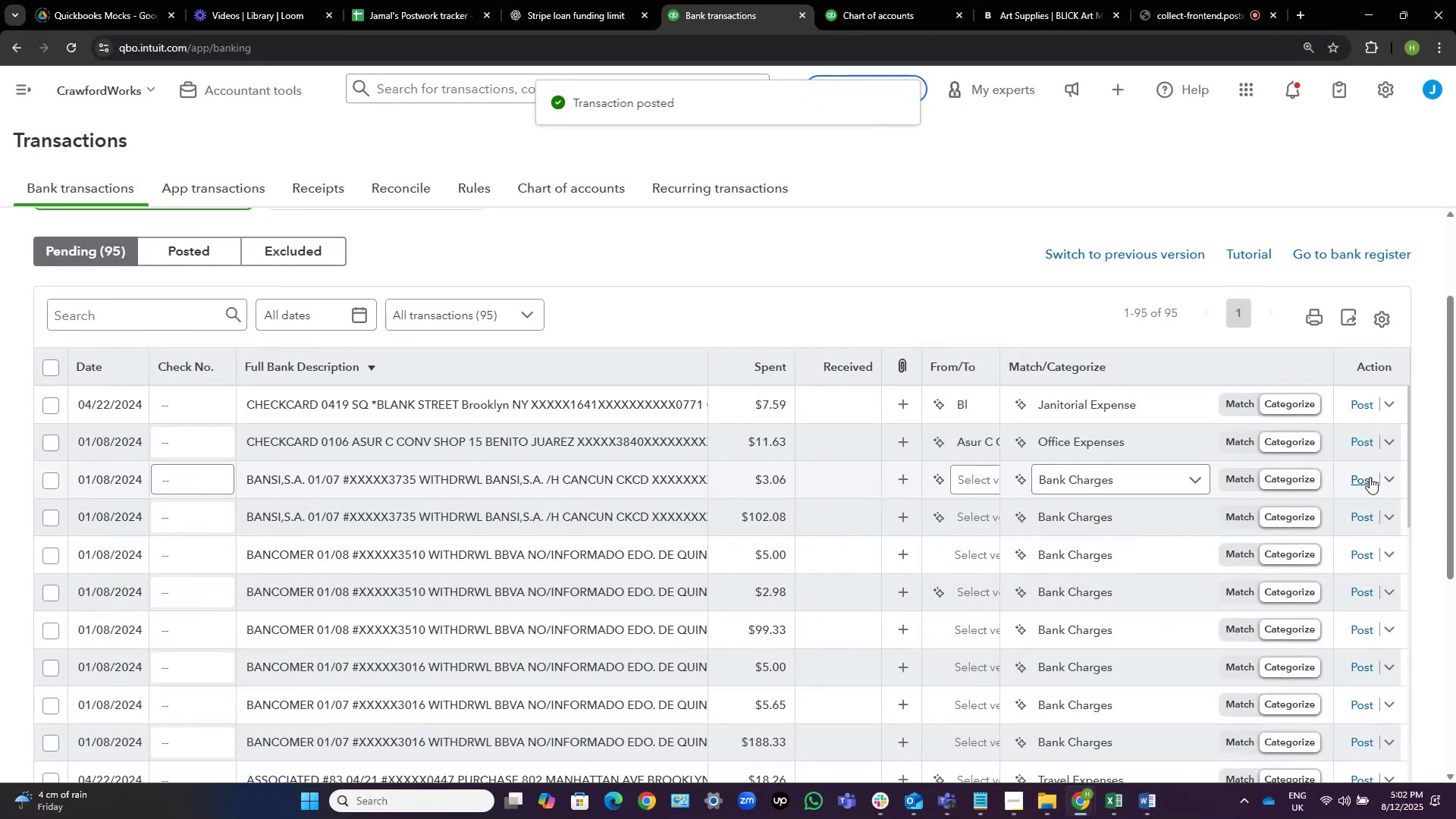 
scroll: coordinate [748, 498], scroll_direction: down, amount: 3.0
 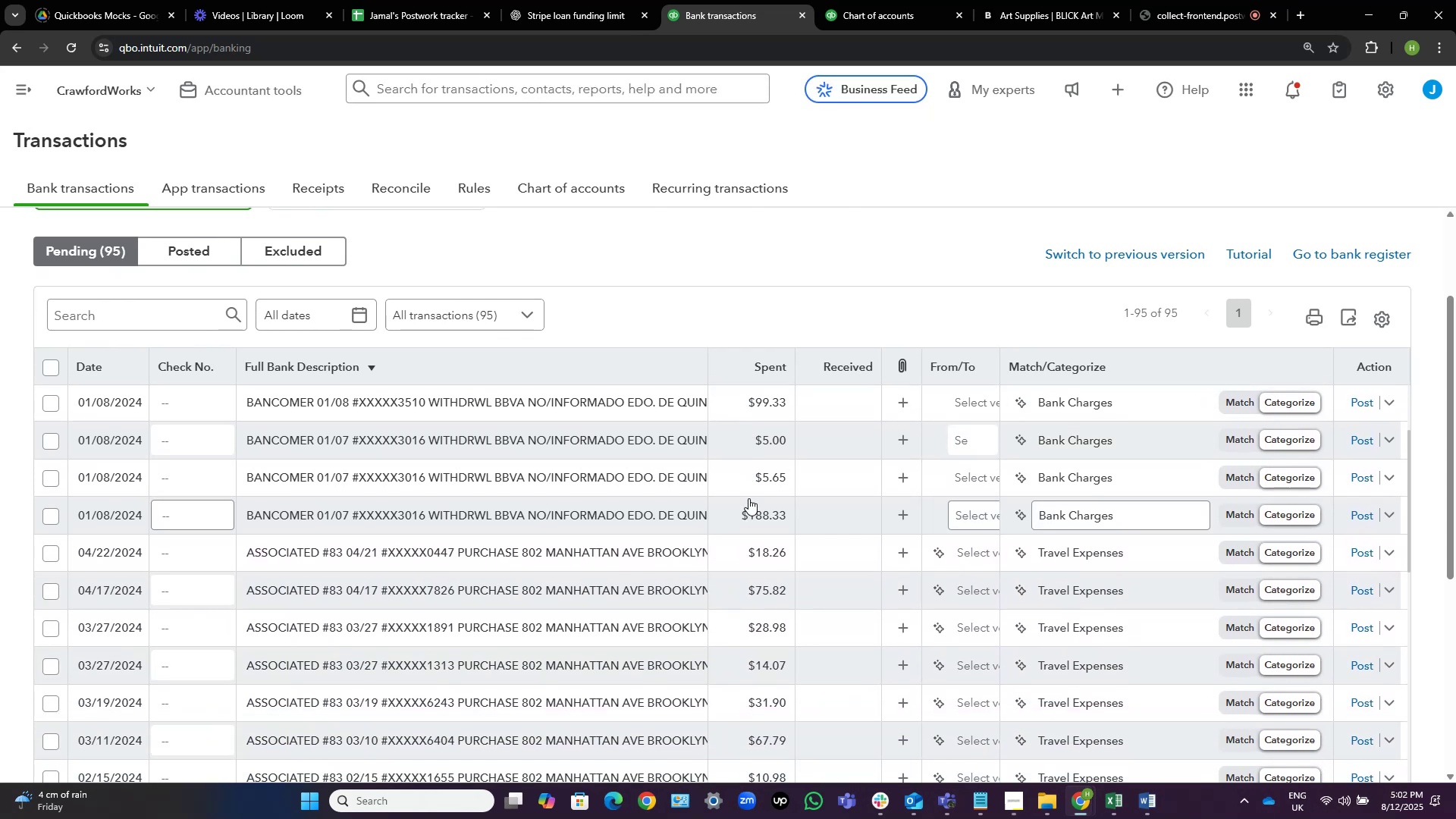 
scroll: coordinate [748, 498], scroll_direction: up, amount: 2.0
 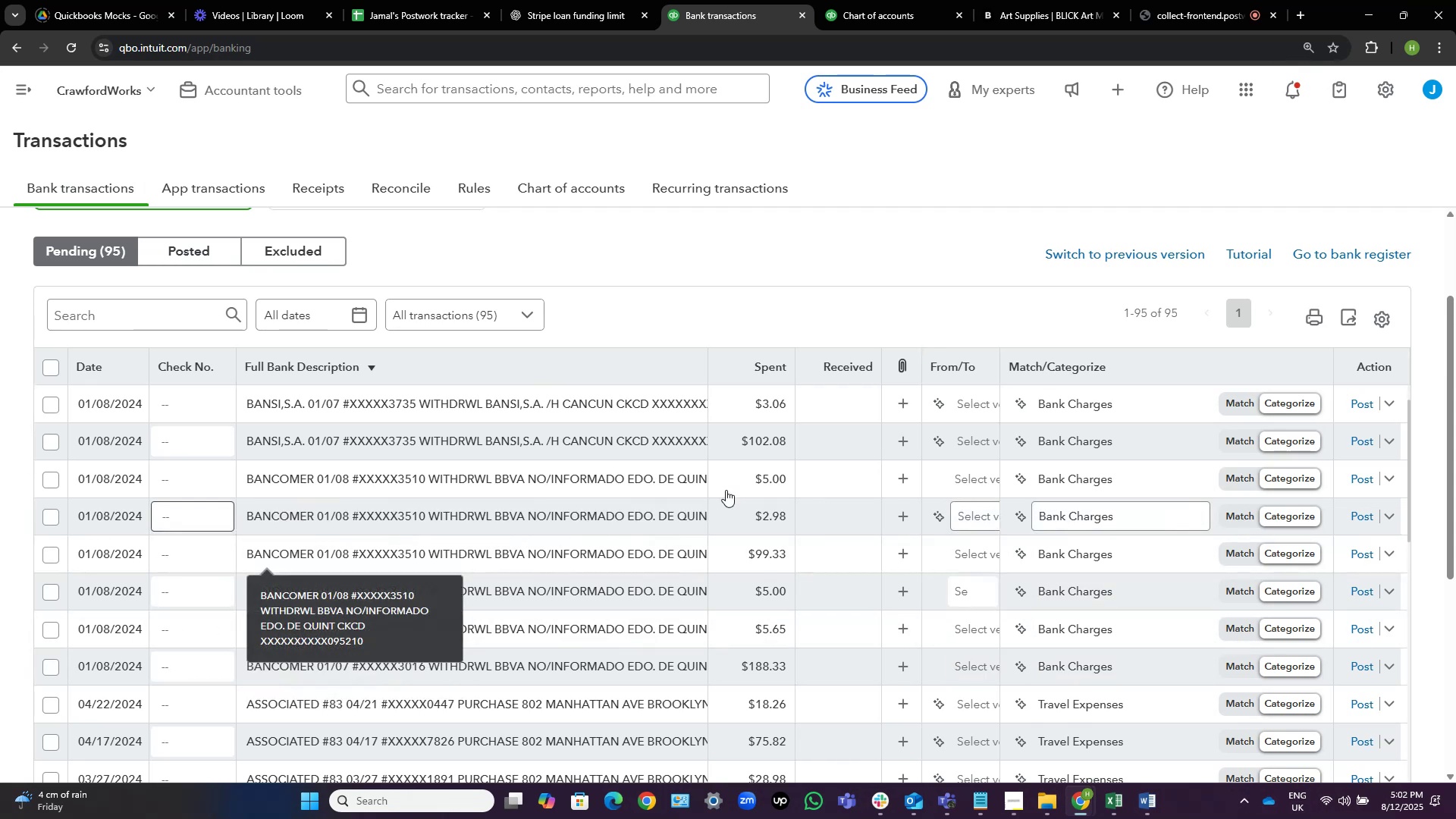 
wait(10.35)
 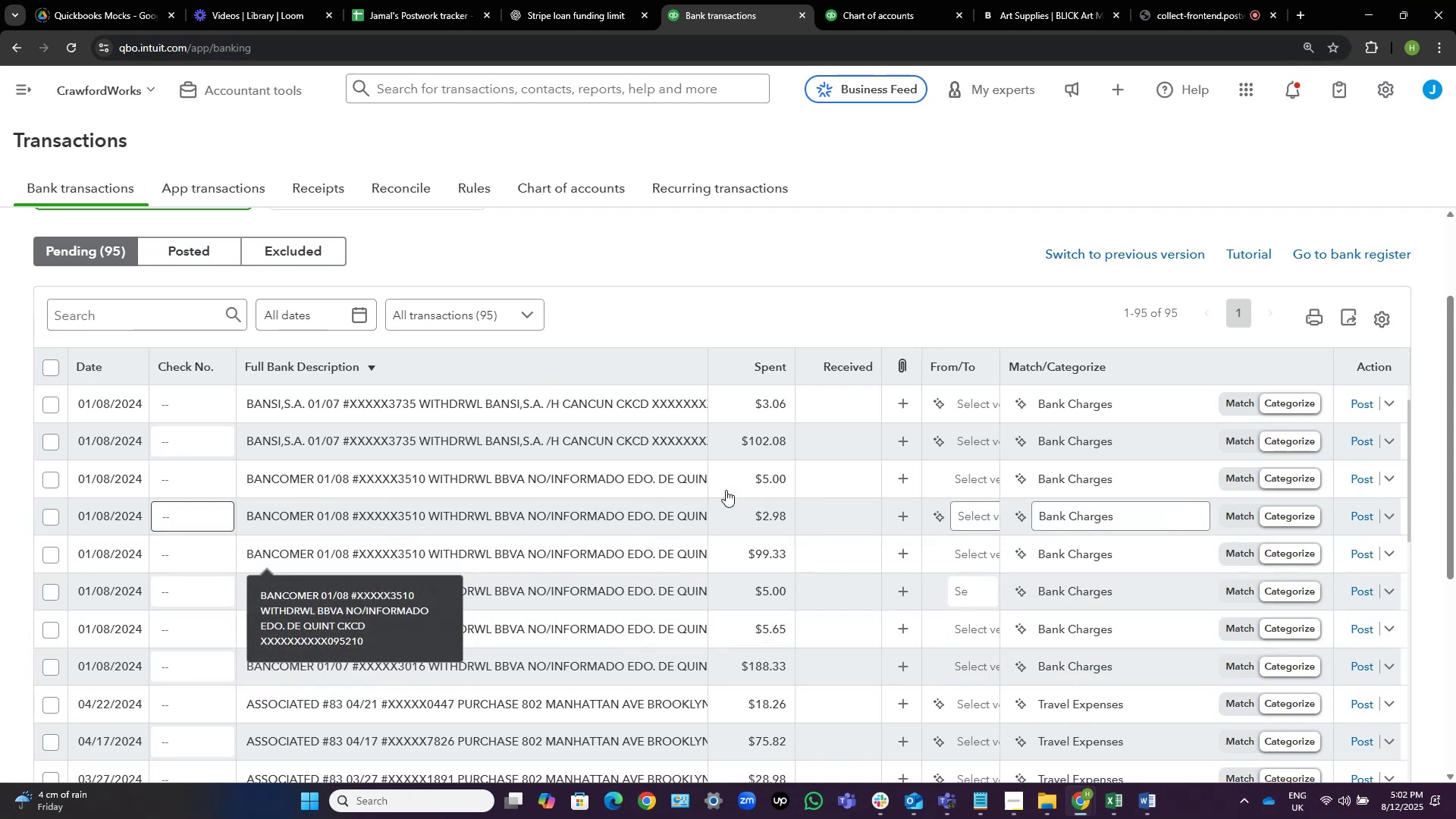 
left_click([49, 664])
 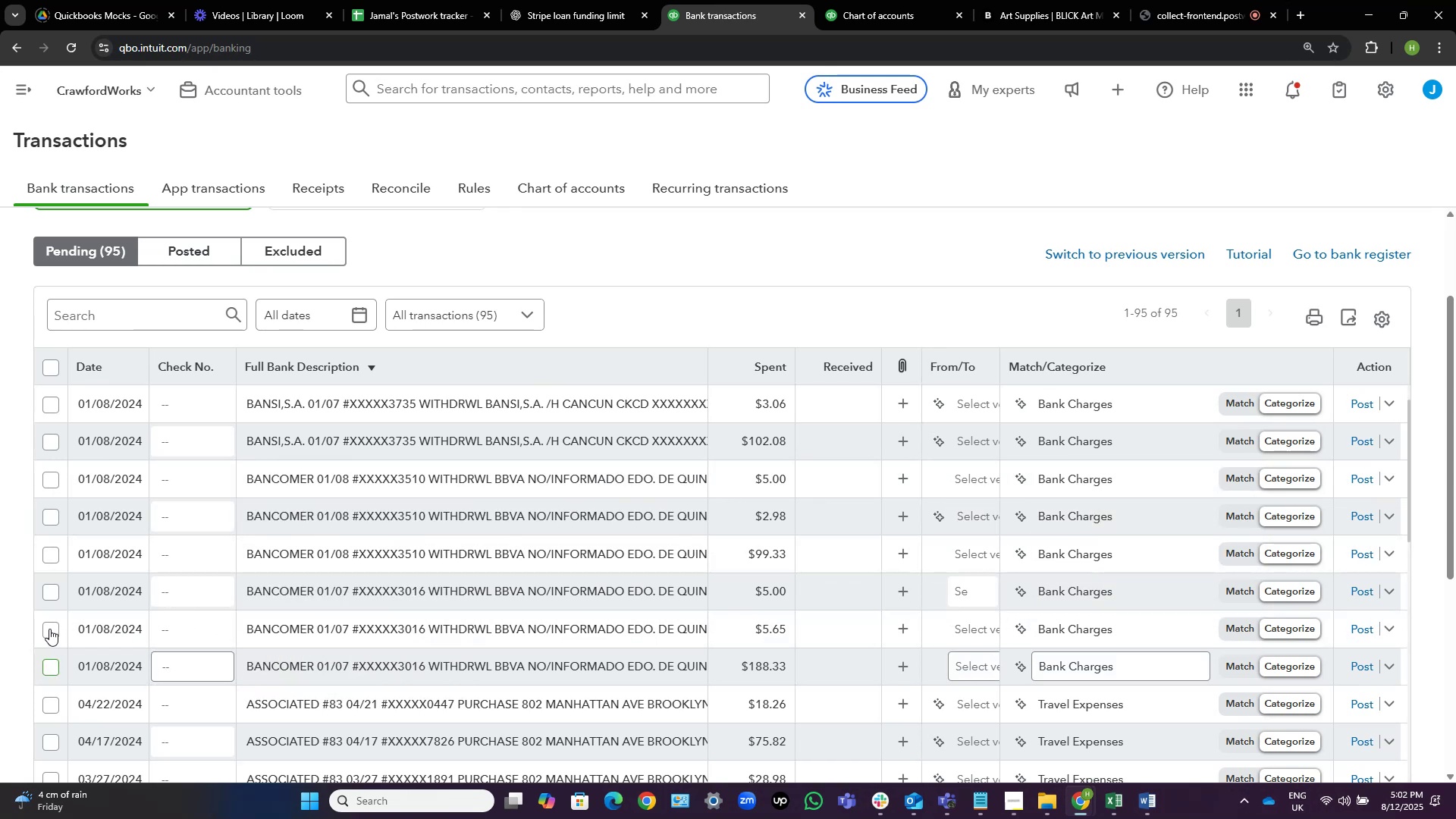 
left_click([49, 628])
 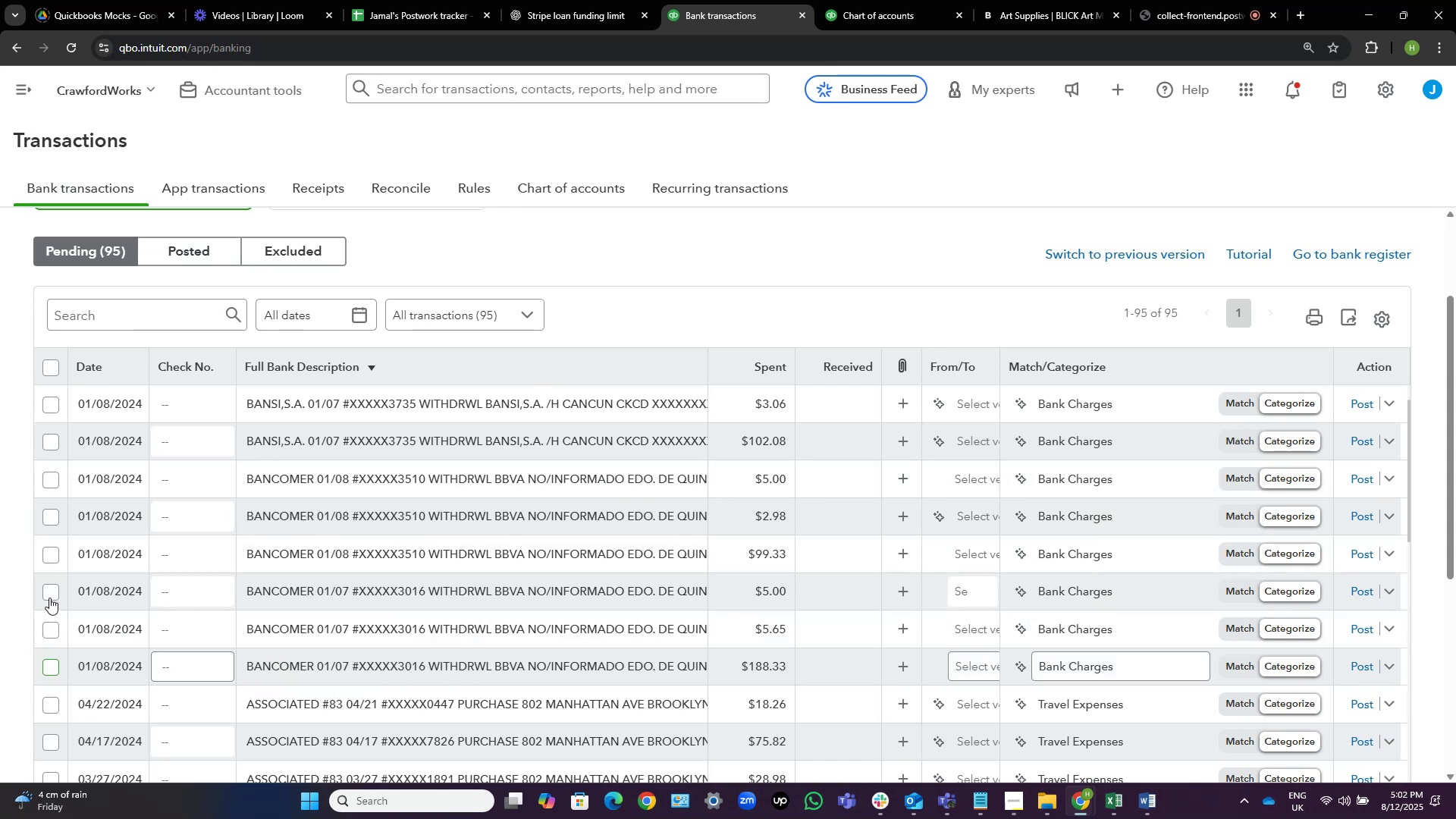 
left_click([49, 595])
 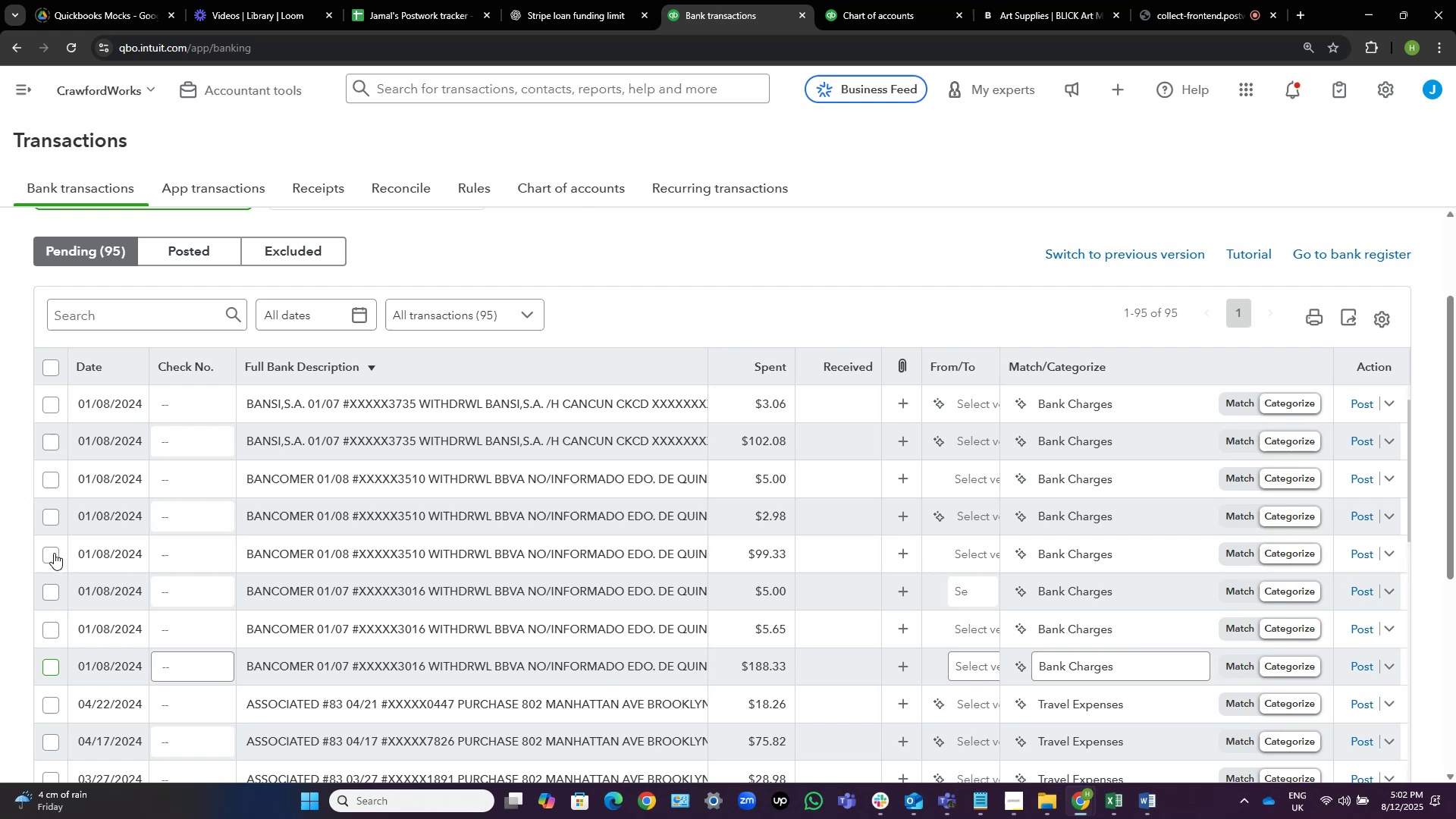 
left_click([52, 553])
 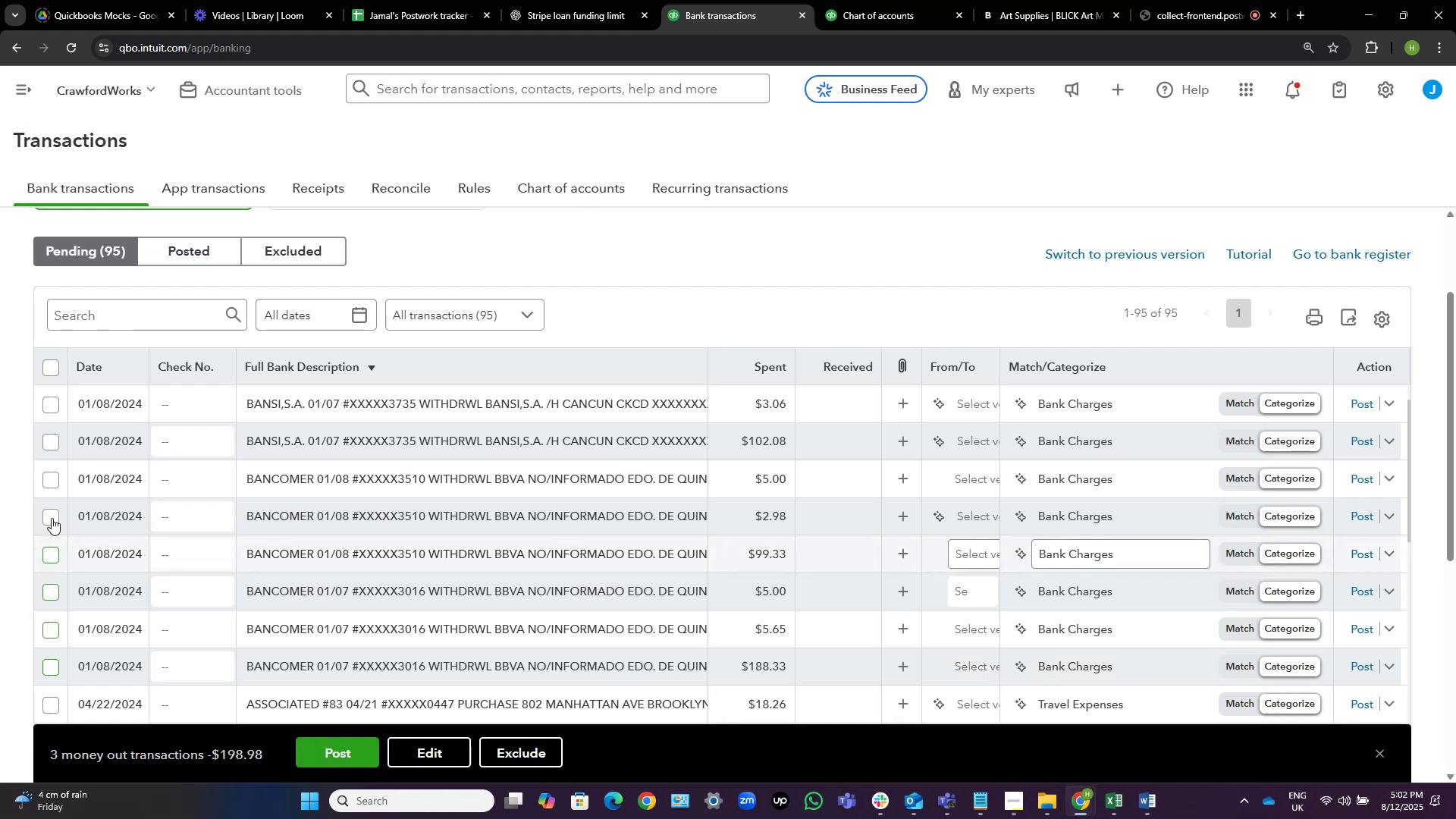 
double_click([52, 518])
 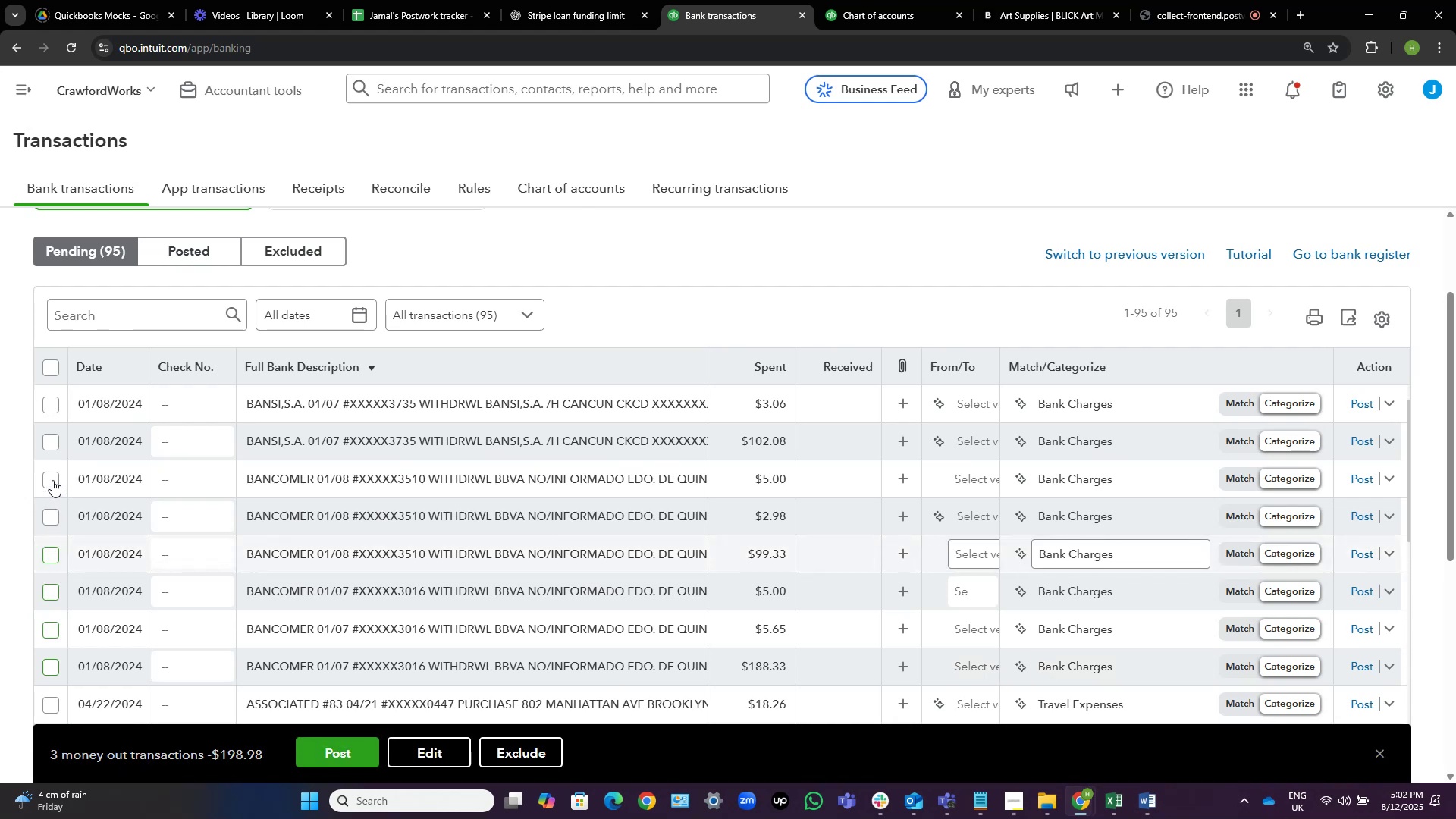 
left_click([52, 480])
 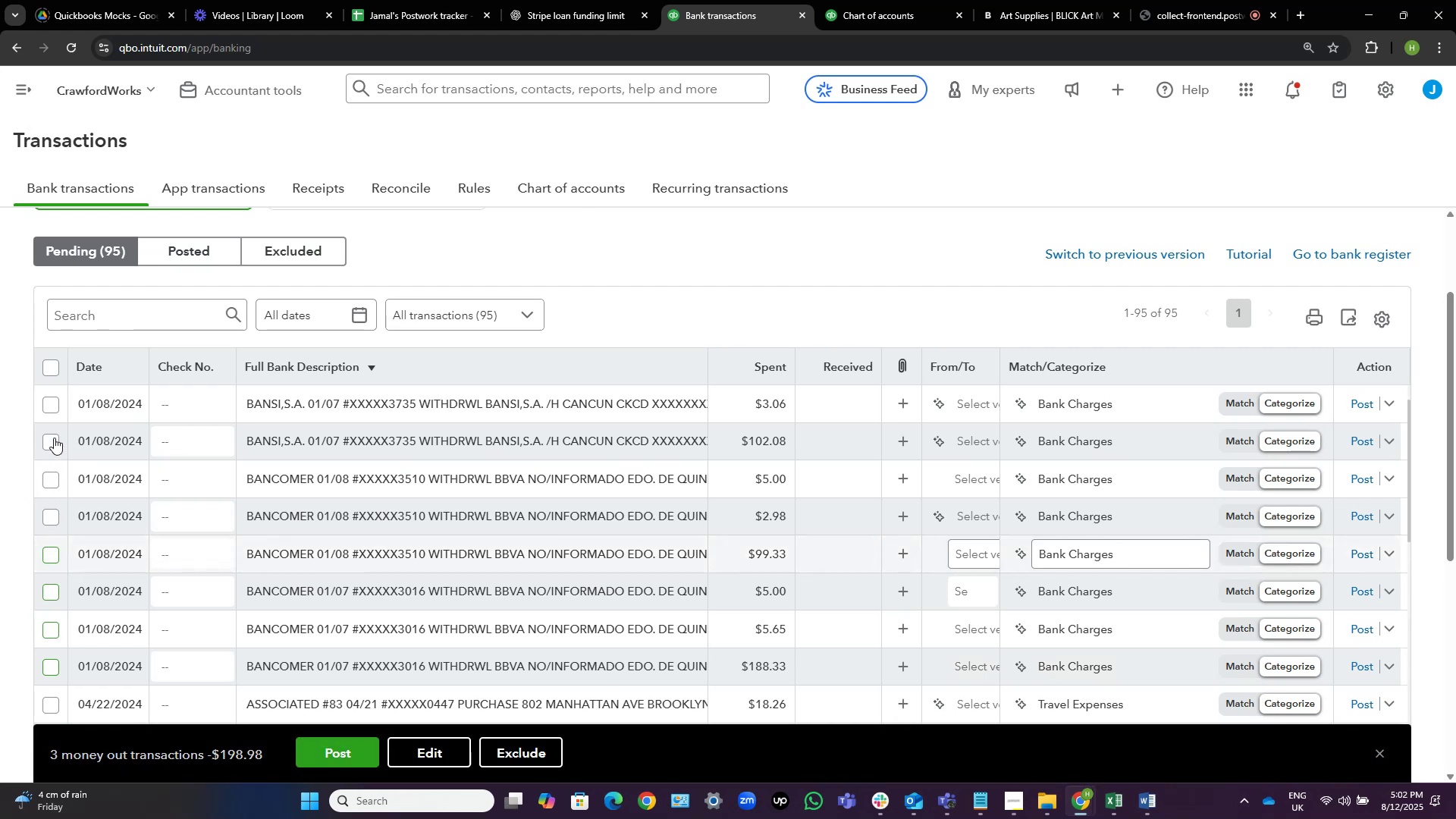 
left_click([54, 437])
 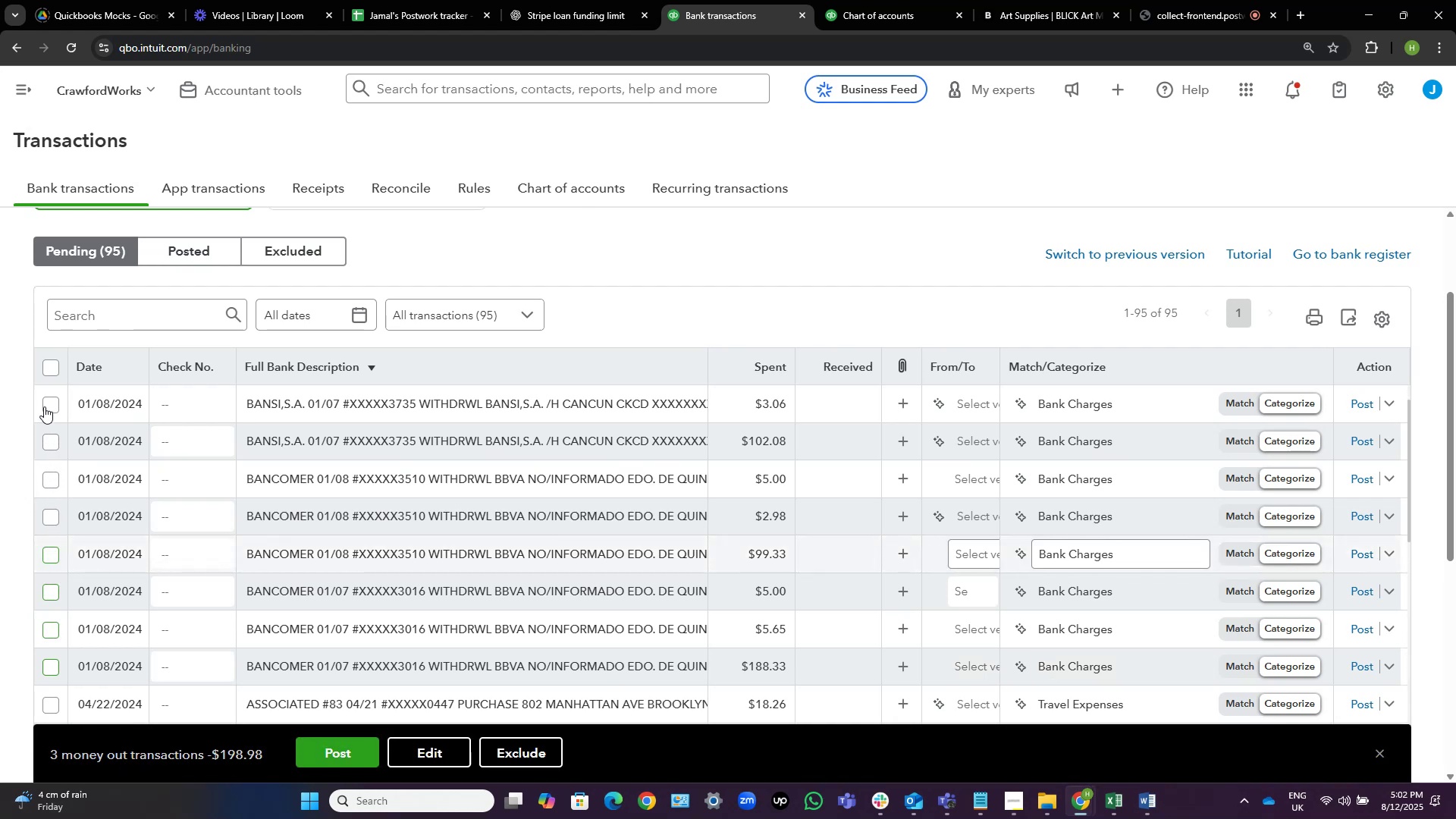 
left_click([44, 406])
 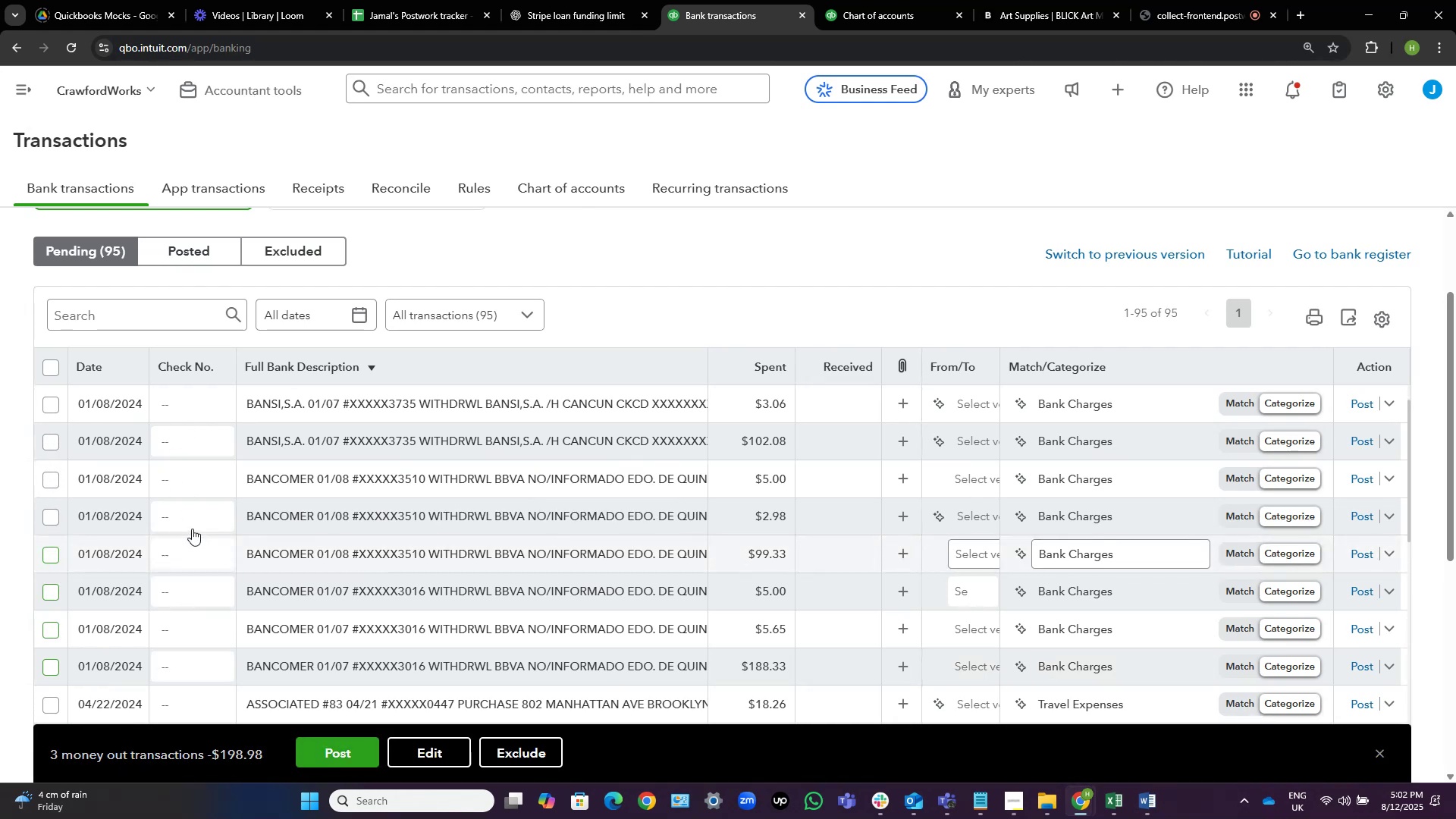 
scroll: coordinate [192, 529], scroll_direction: up, amount: 1.0
 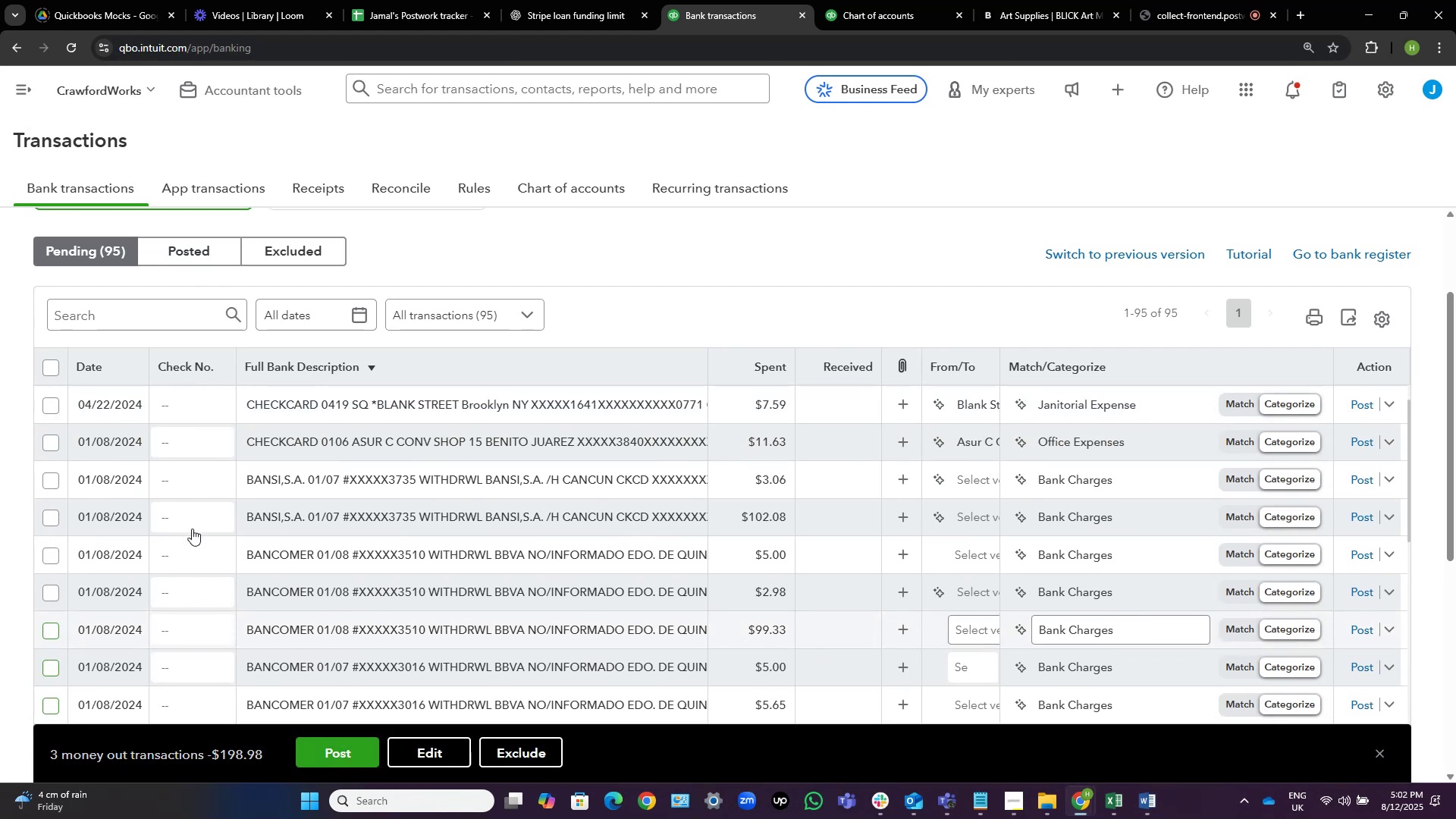 
scroll: coordinate [170, 482], scroll_direction: down, amount: 1.0
 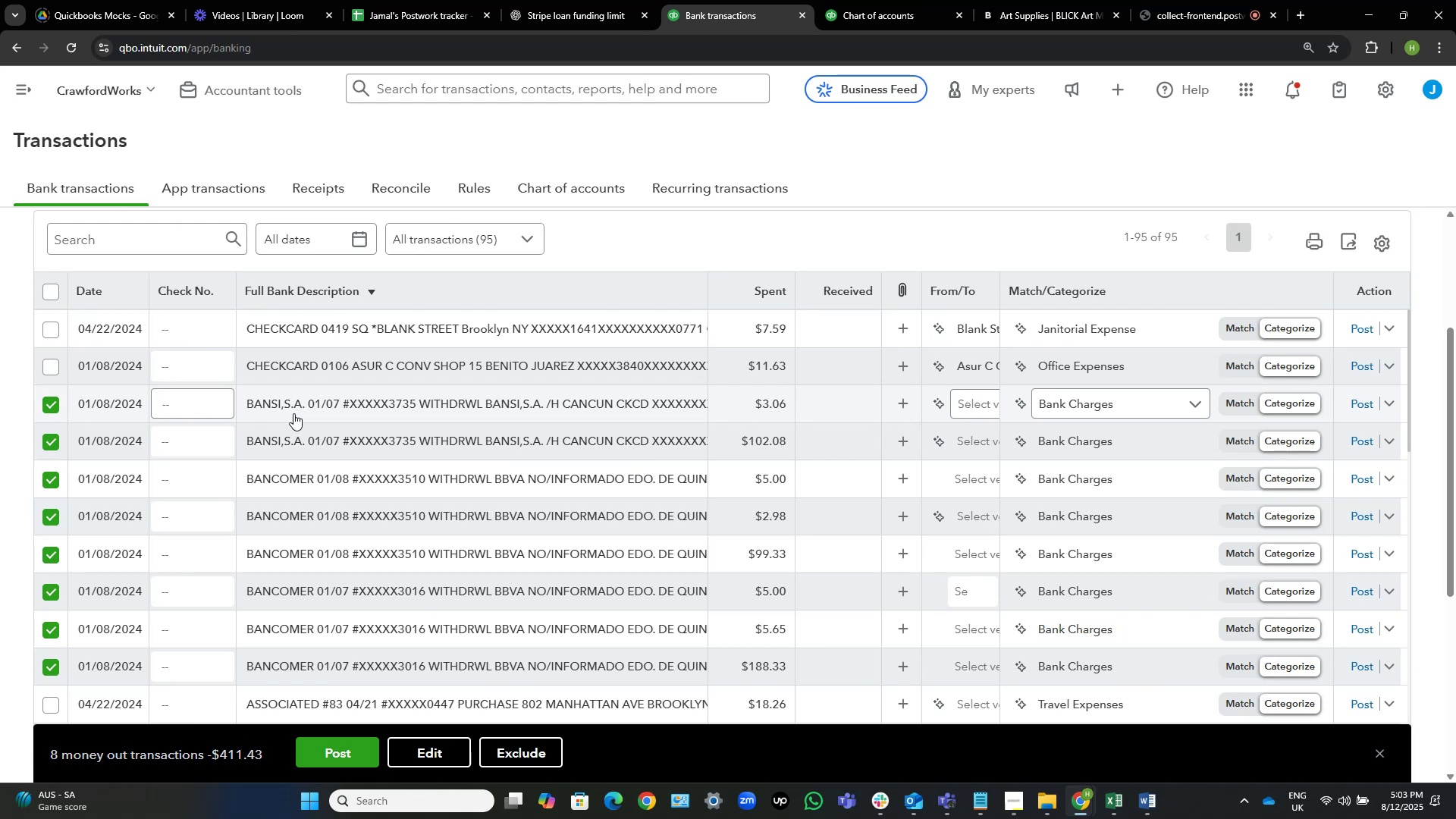 
wait(25.25)
 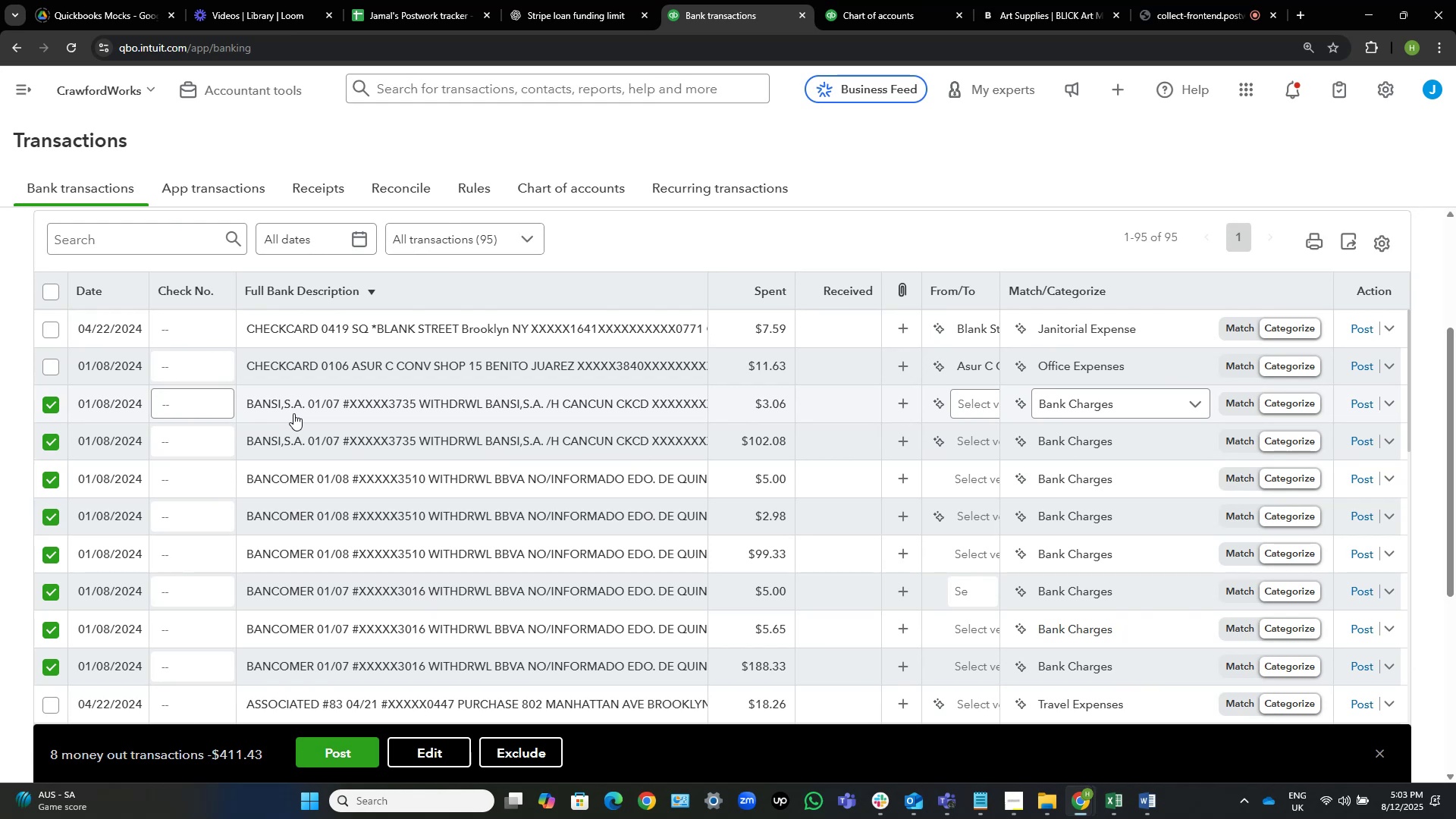 
left_click([431, 750])
 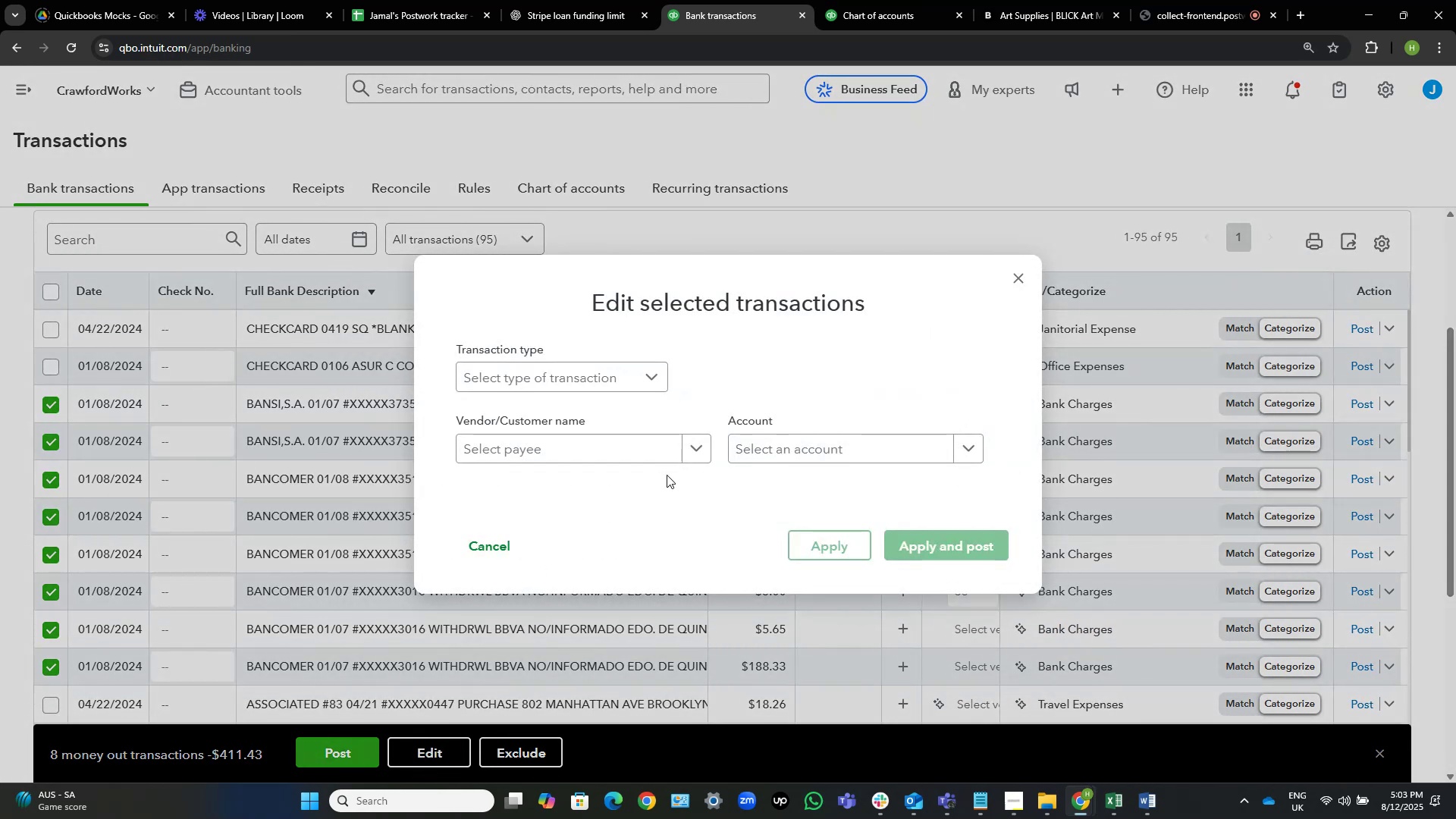 
left_click([587, 441])
 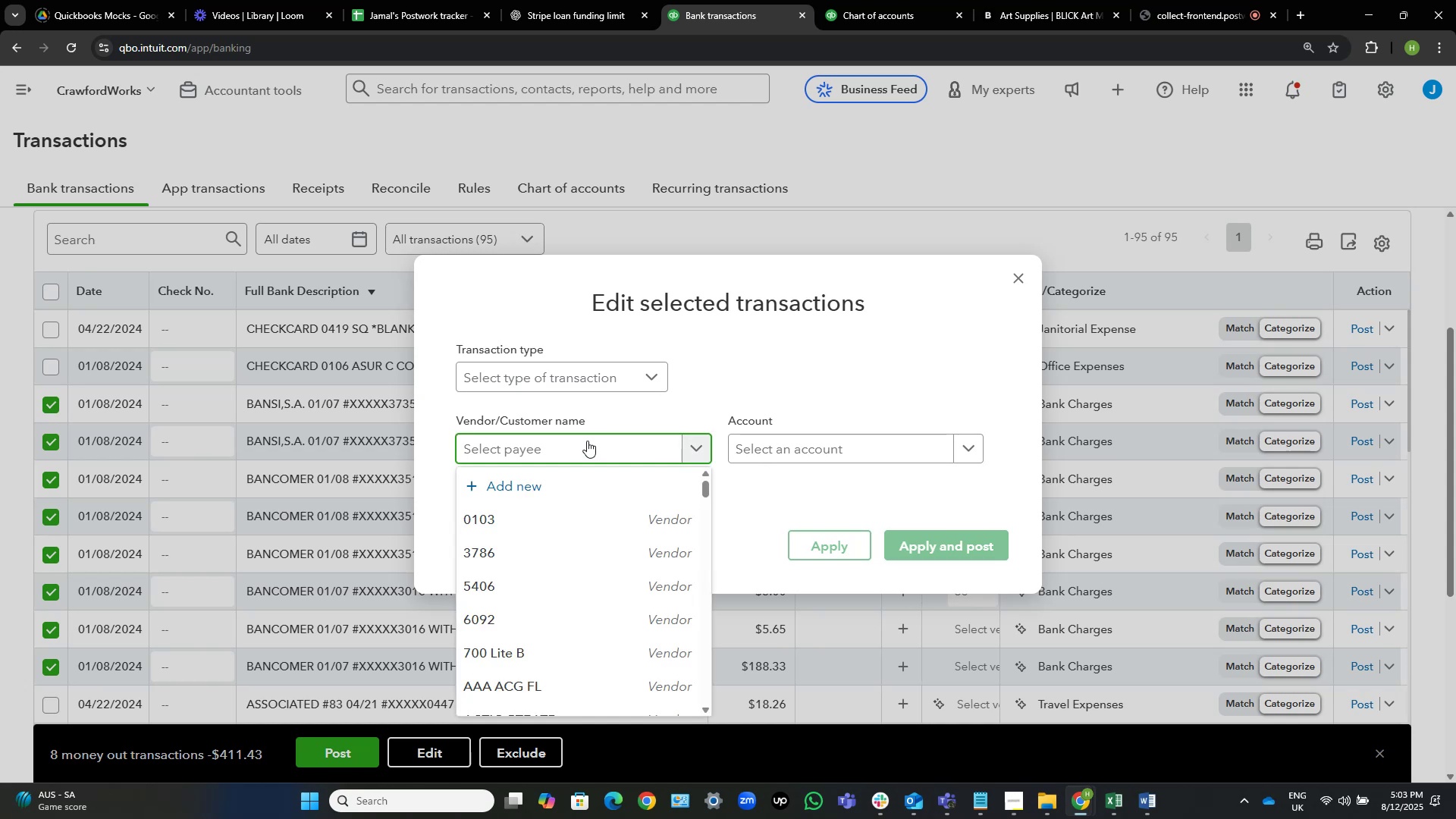 
type(wtm)
 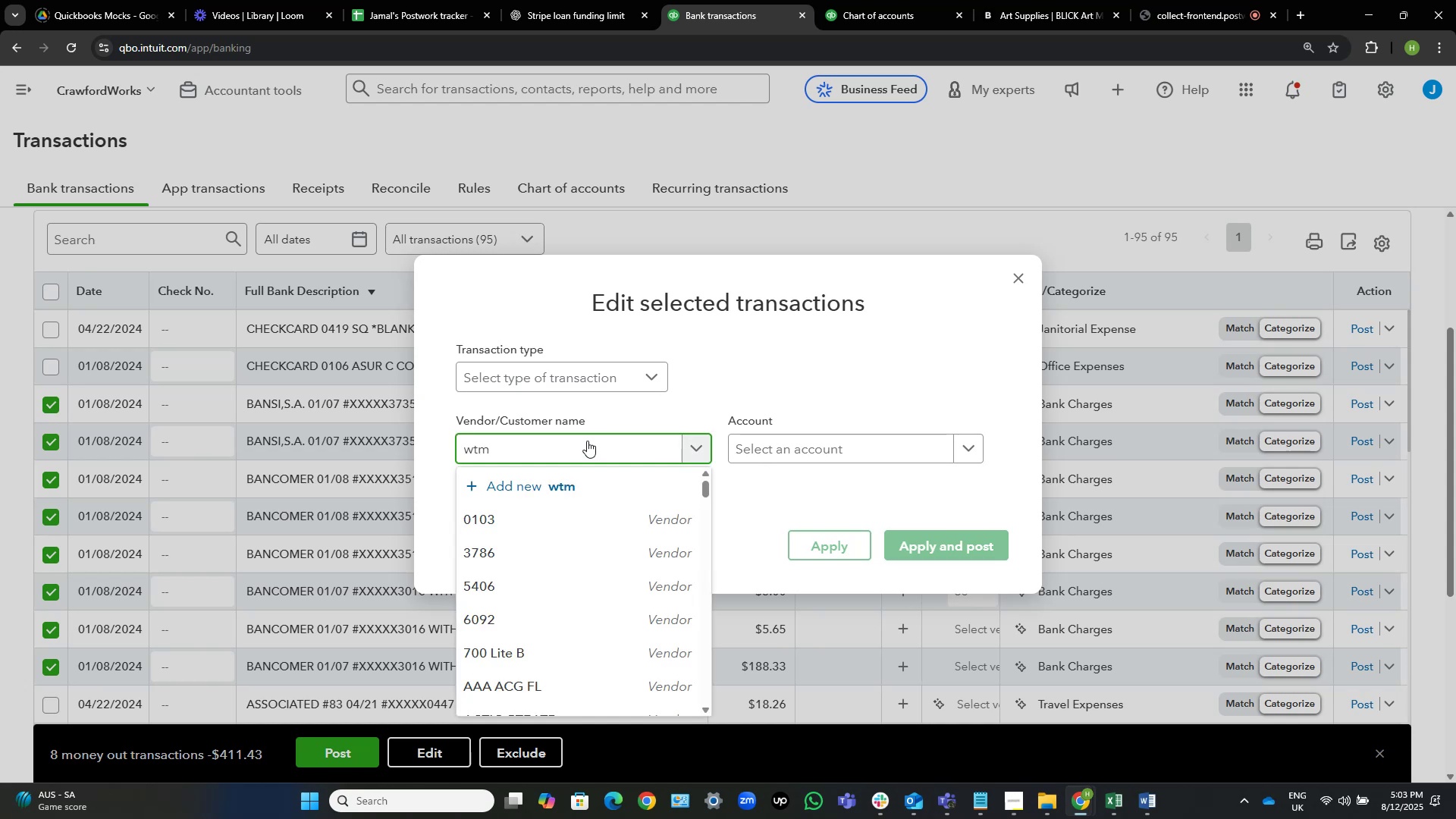 
key(Backspace)
key(Backspace)
key(Backspace)
key(Backspace)
key(Backspace)
type(tm)
 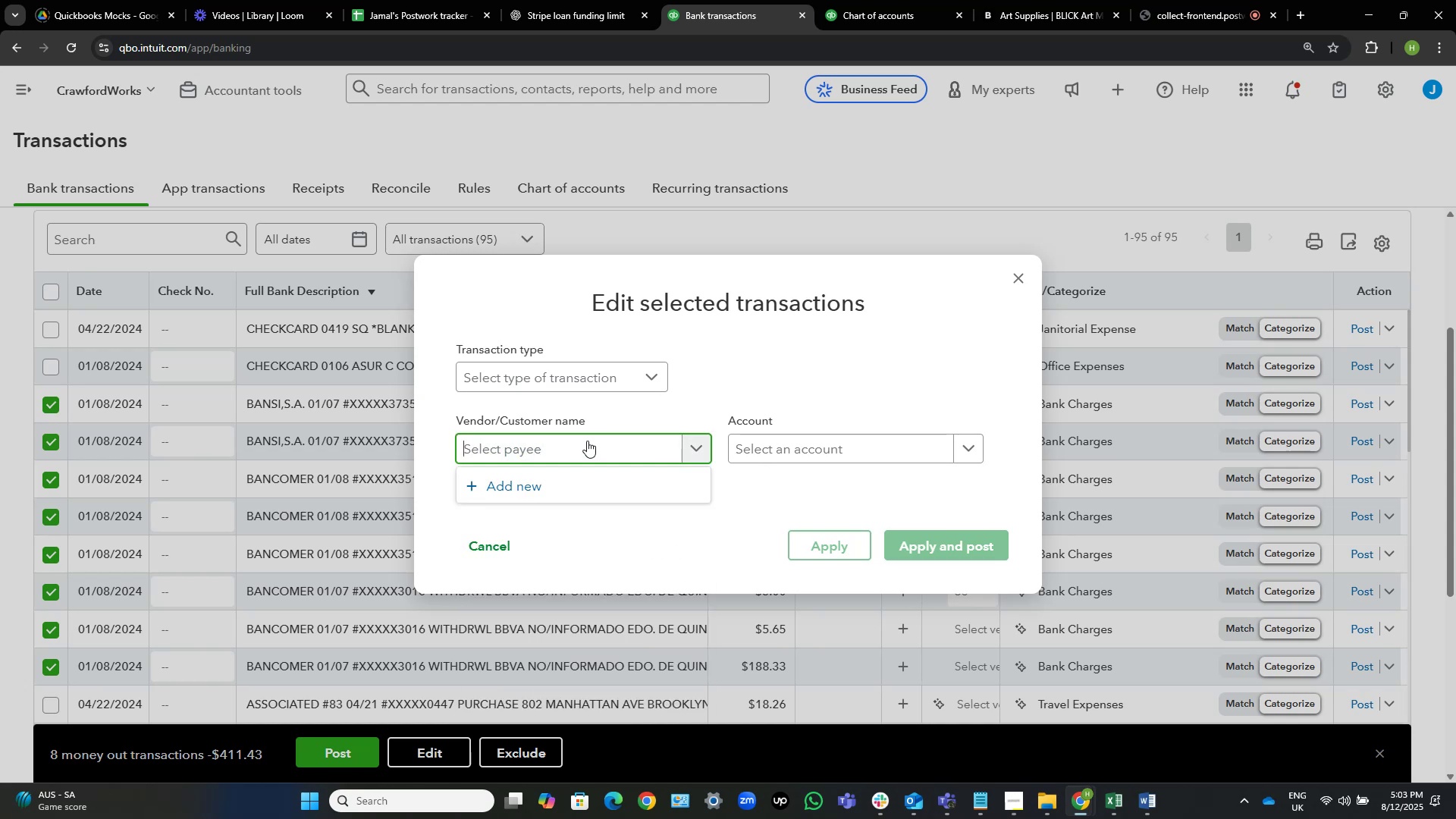 
hold_key(key=A, duration=0.32)
 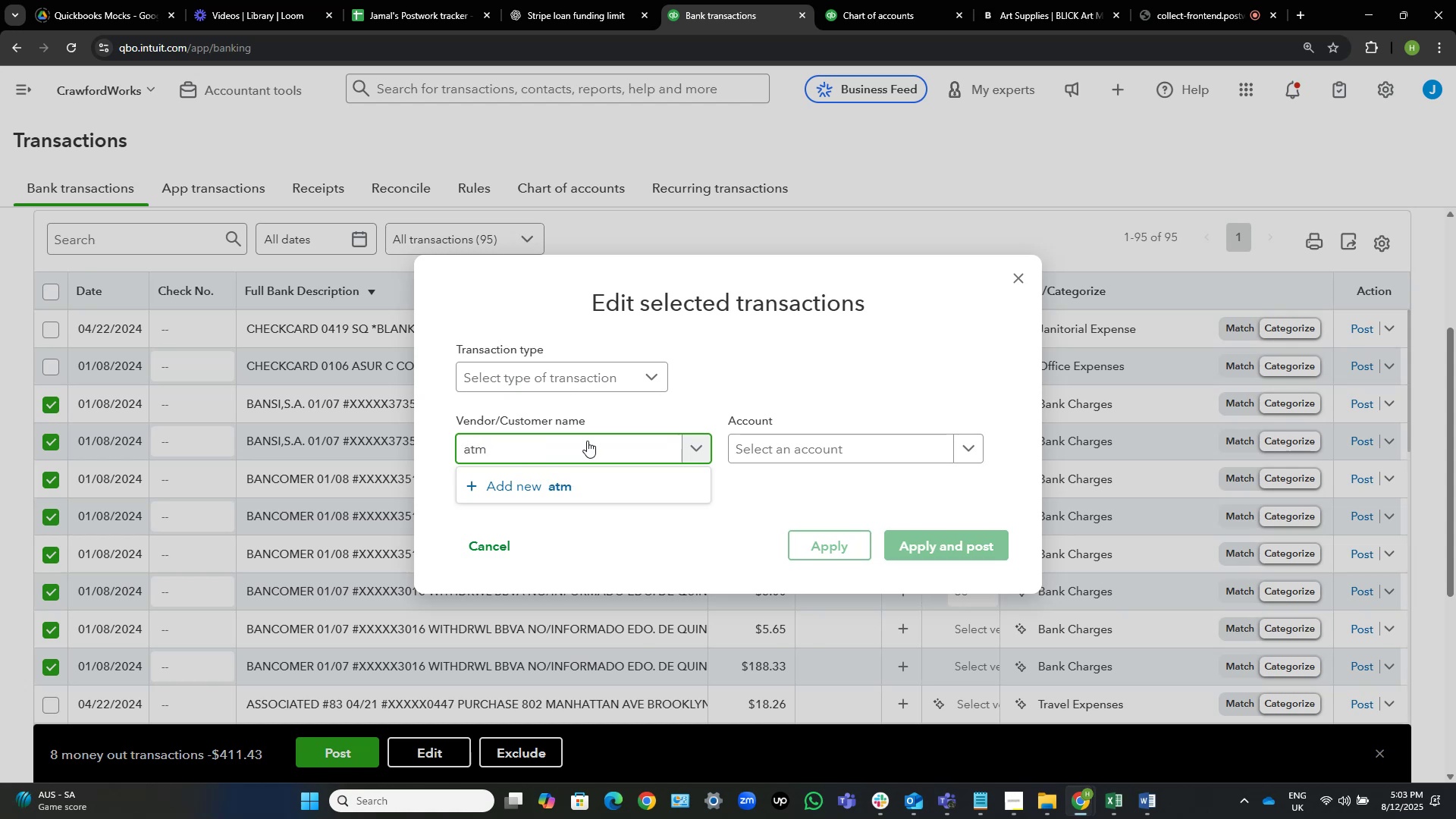 
left_click([548, 524])
 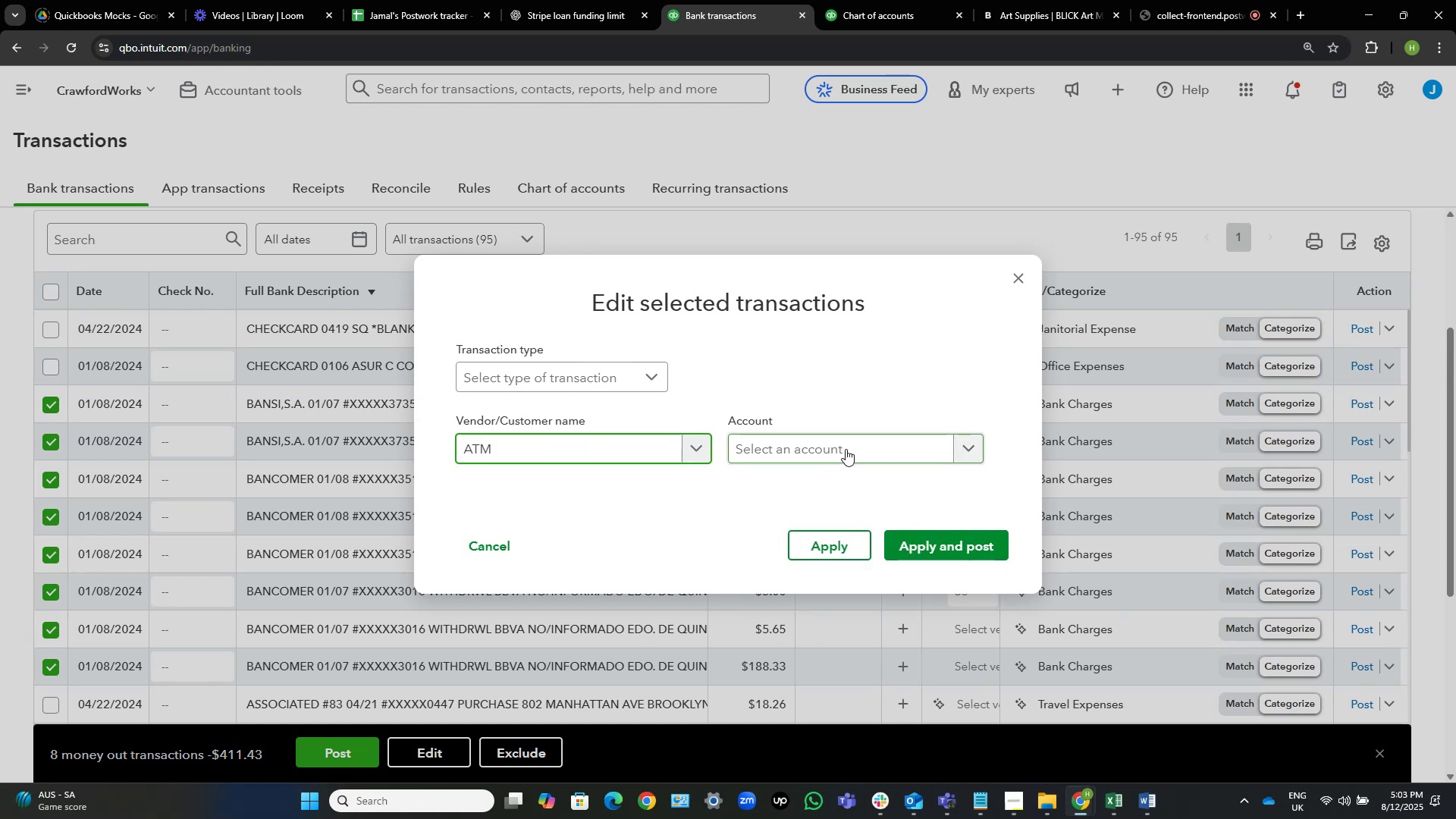 
left_click([845, 449])
 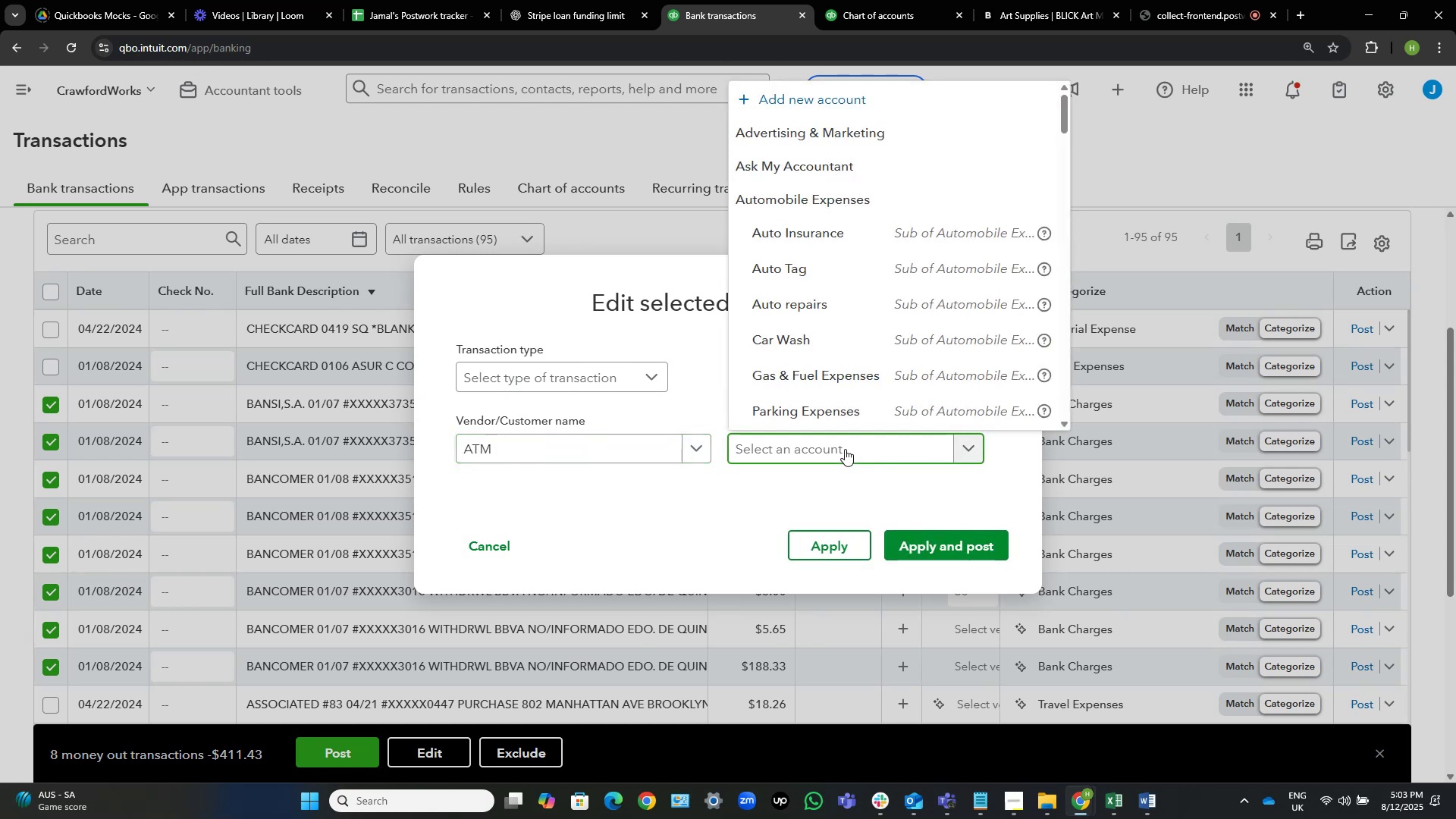 
type(ask)
 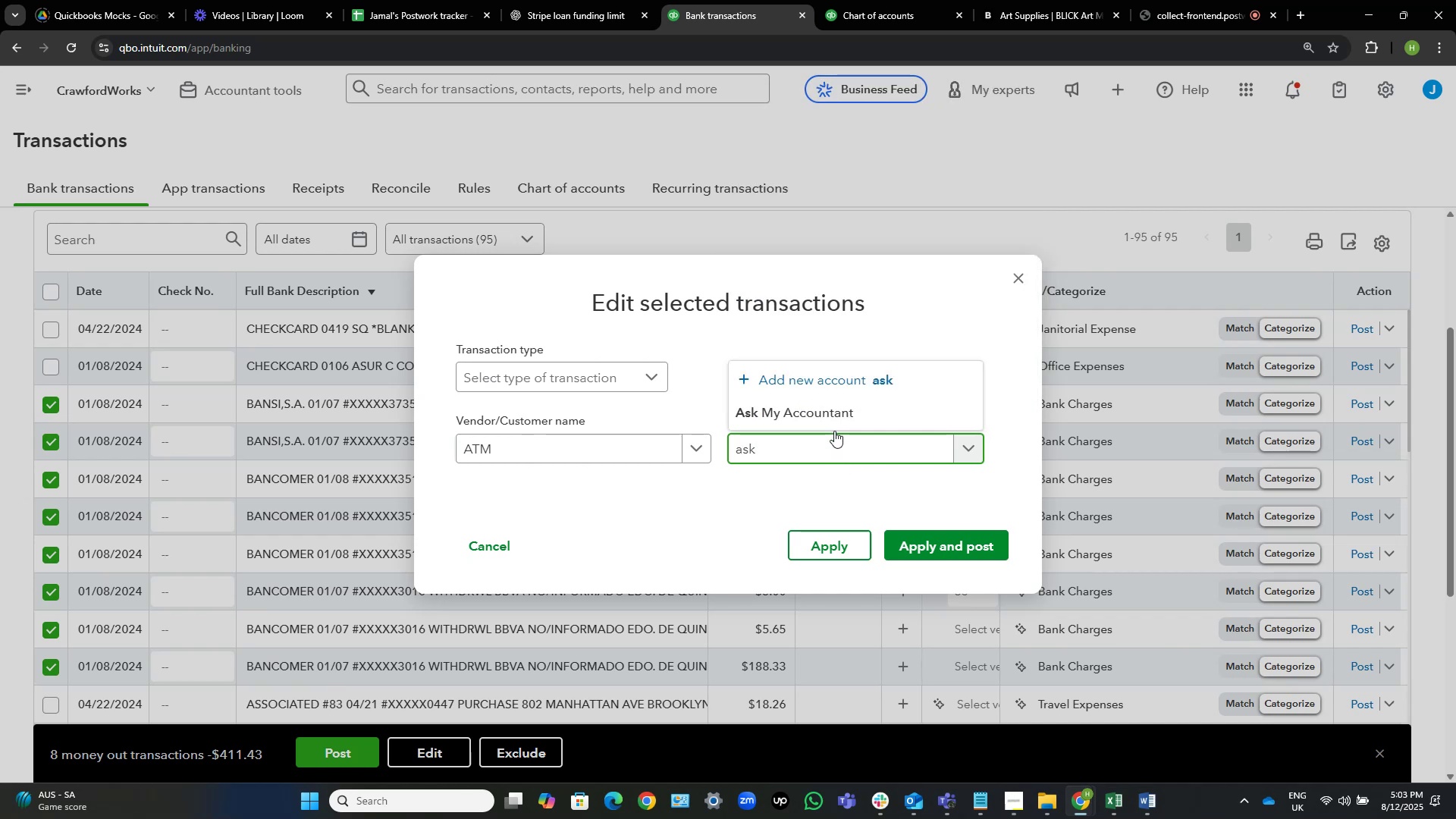 
left_click([834, 416])
 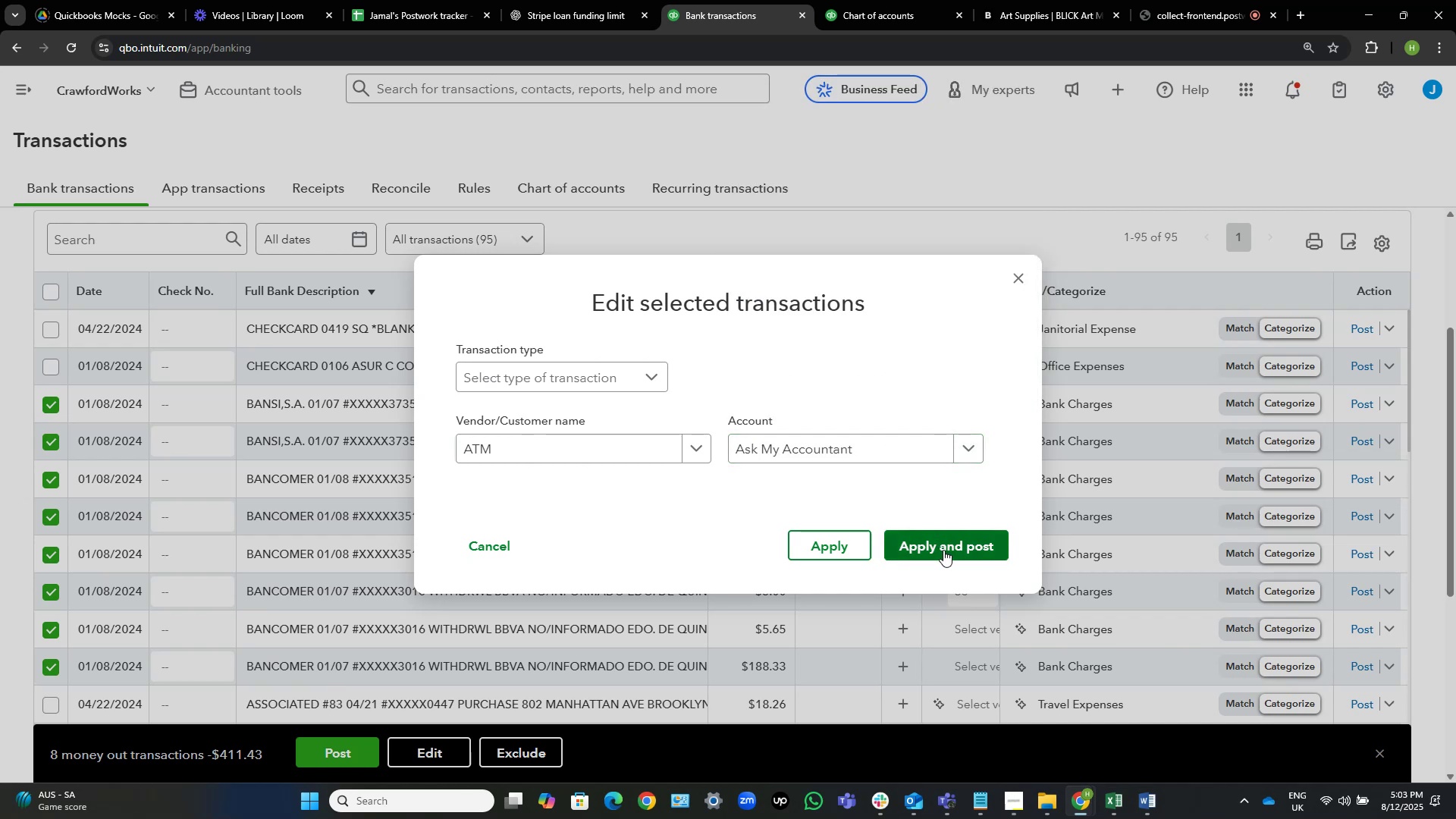 
left_click([943, 550])
 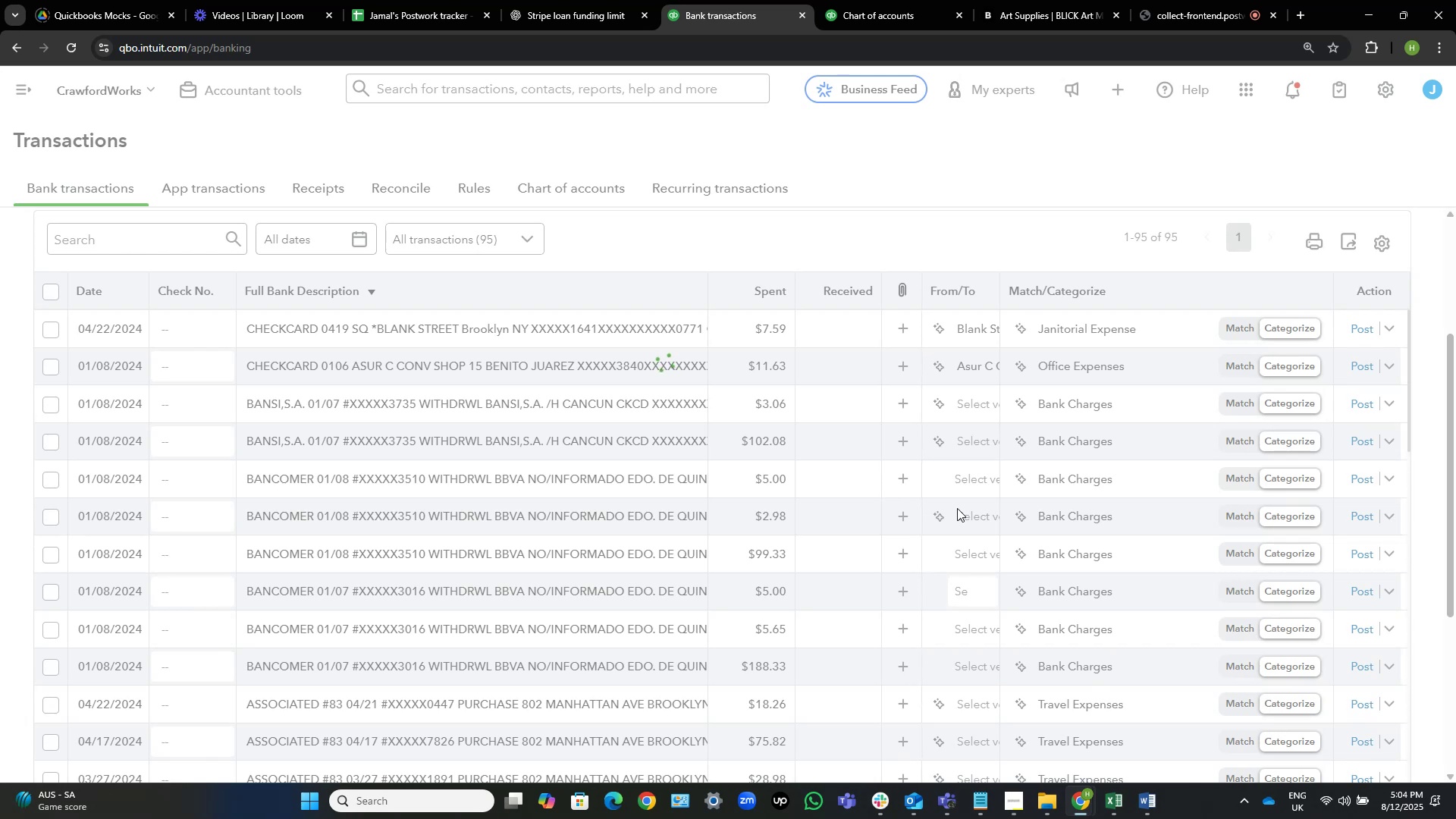 
wait(19.73)
 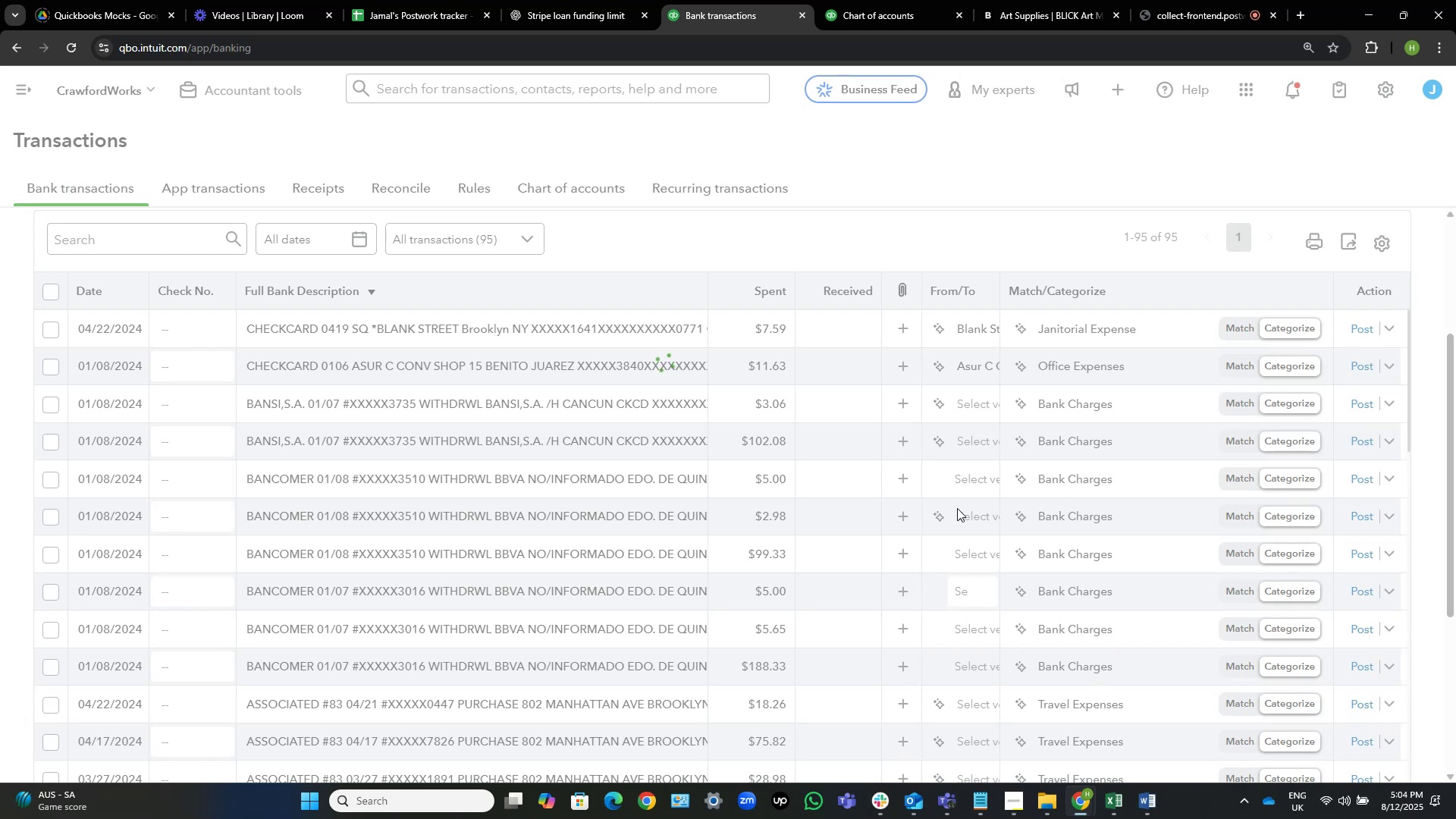 
left_click([1173, 0])
 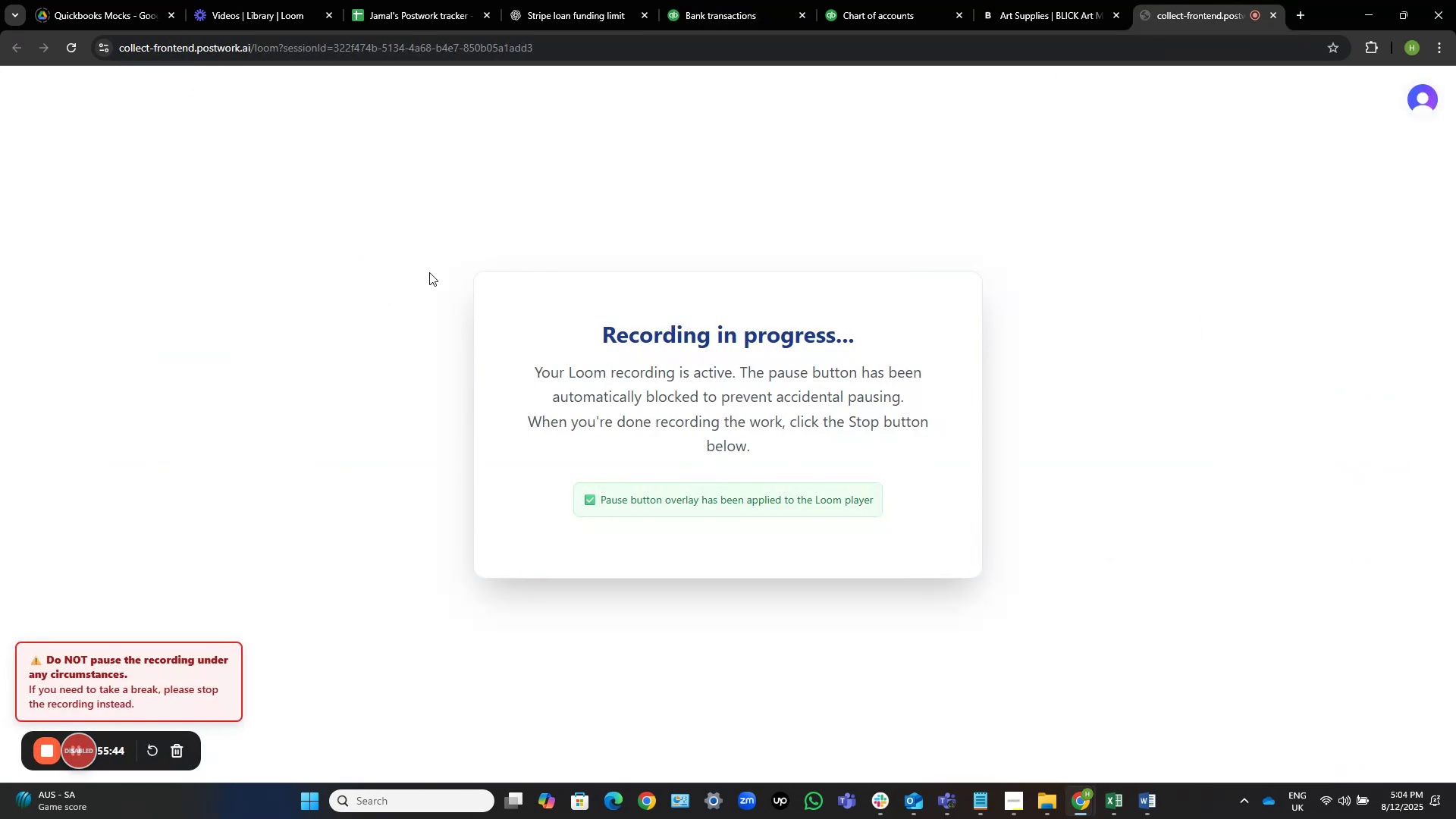 
left_click([755, 0])
 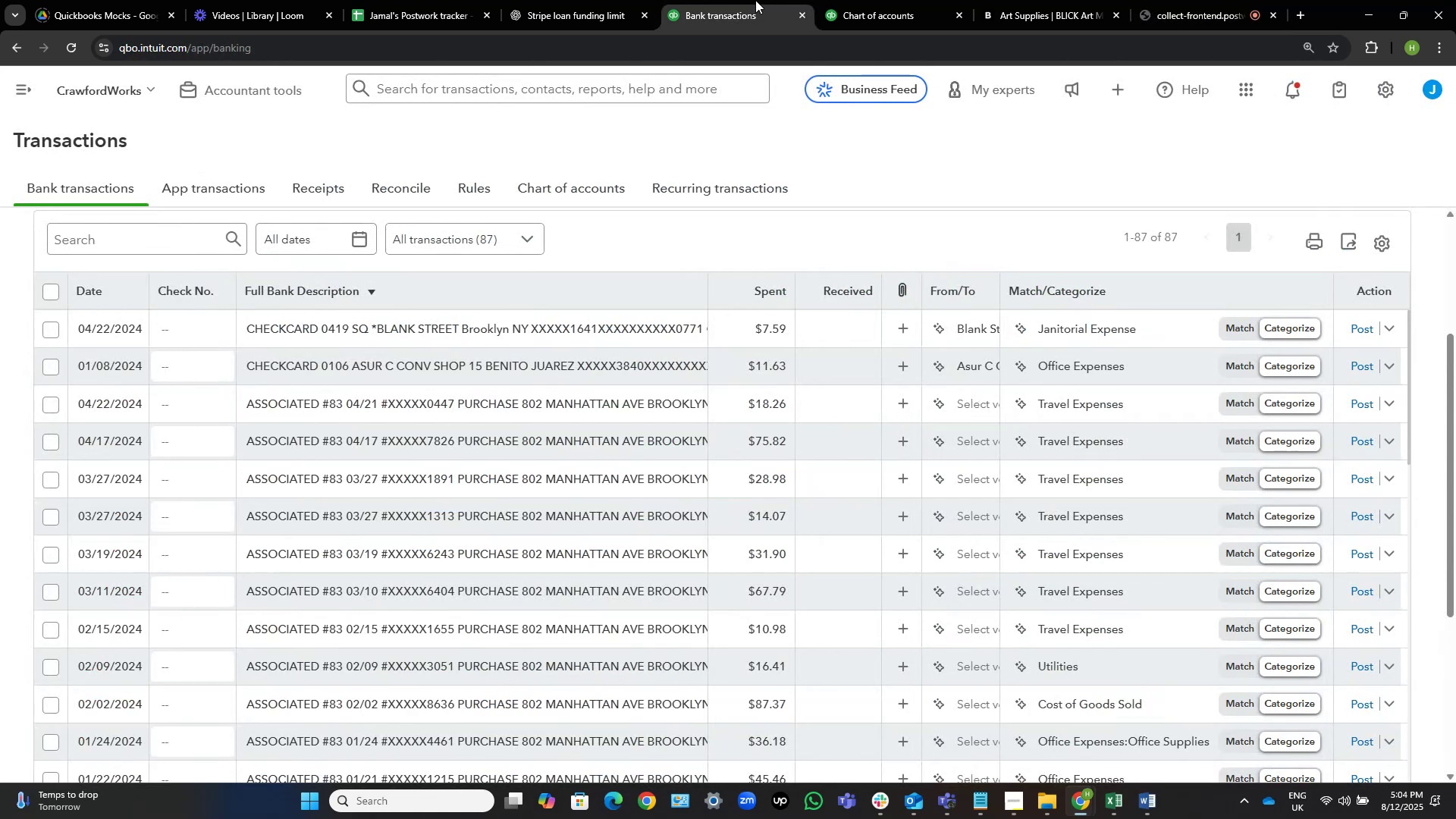 
wait(14.29)
 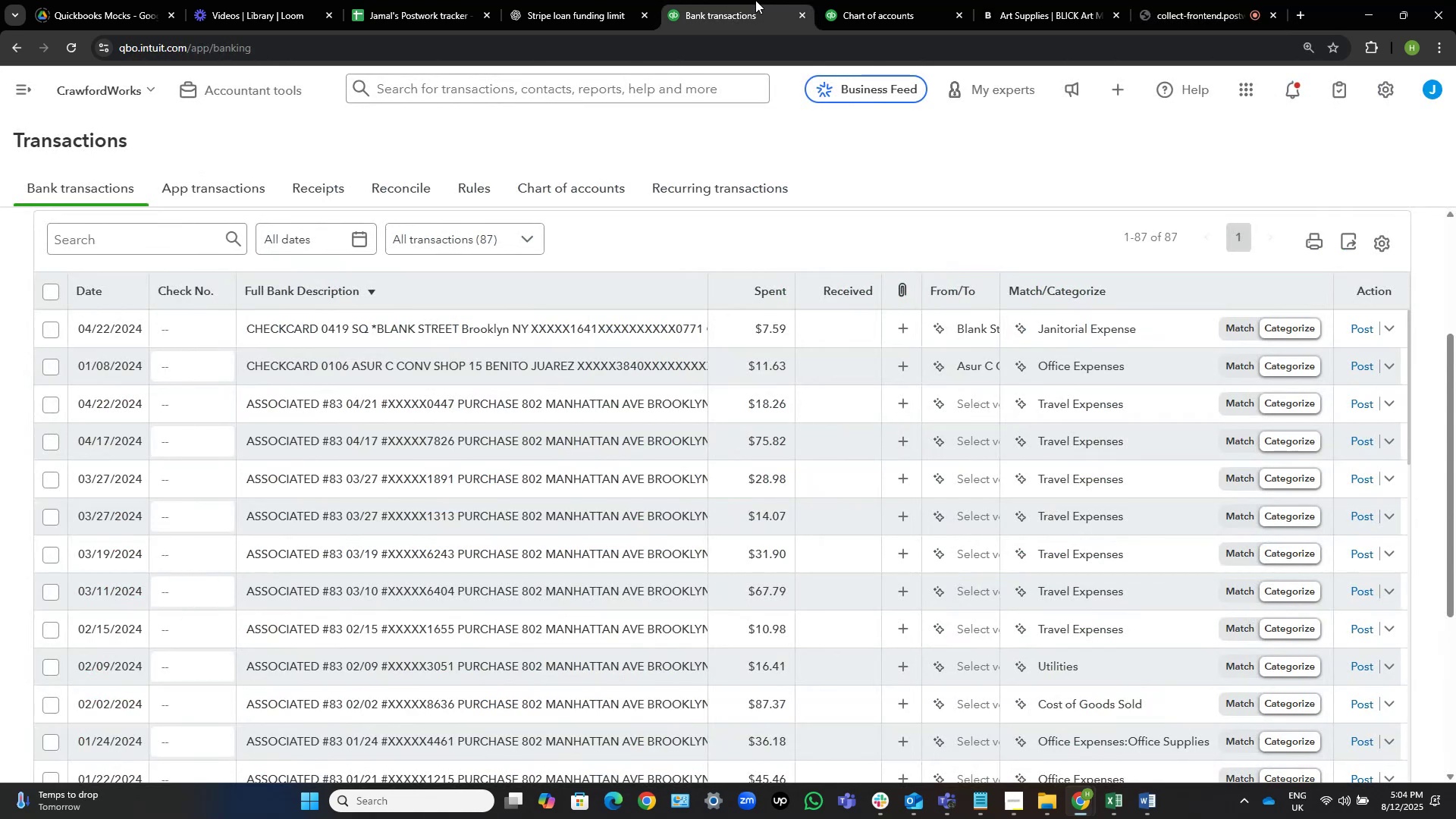 
scroll: coordinate [659, 303], scroll_direction: down, amount: 1.0
 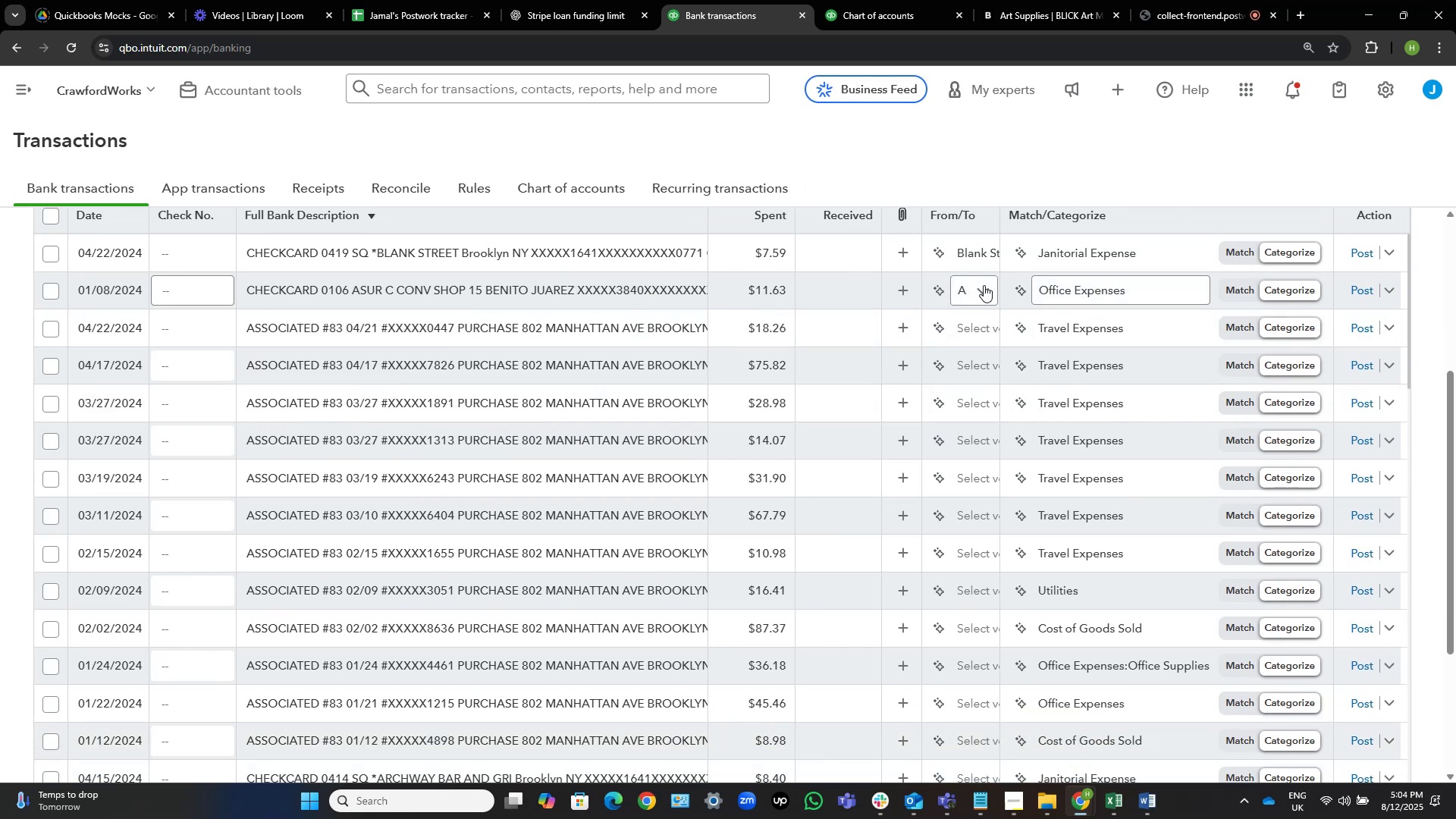 
wait(5.78)
 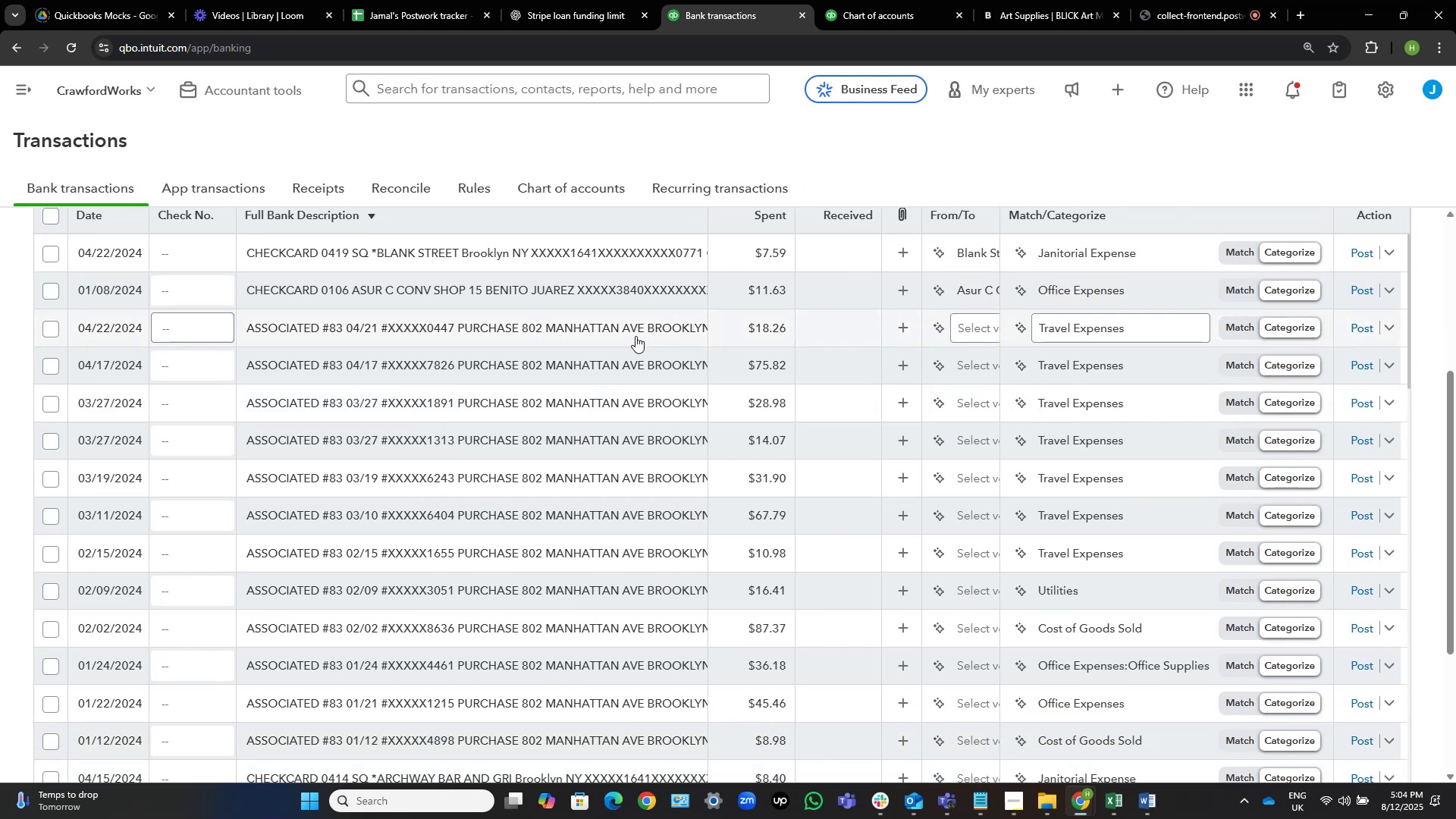 
left_click([1154, 289])
 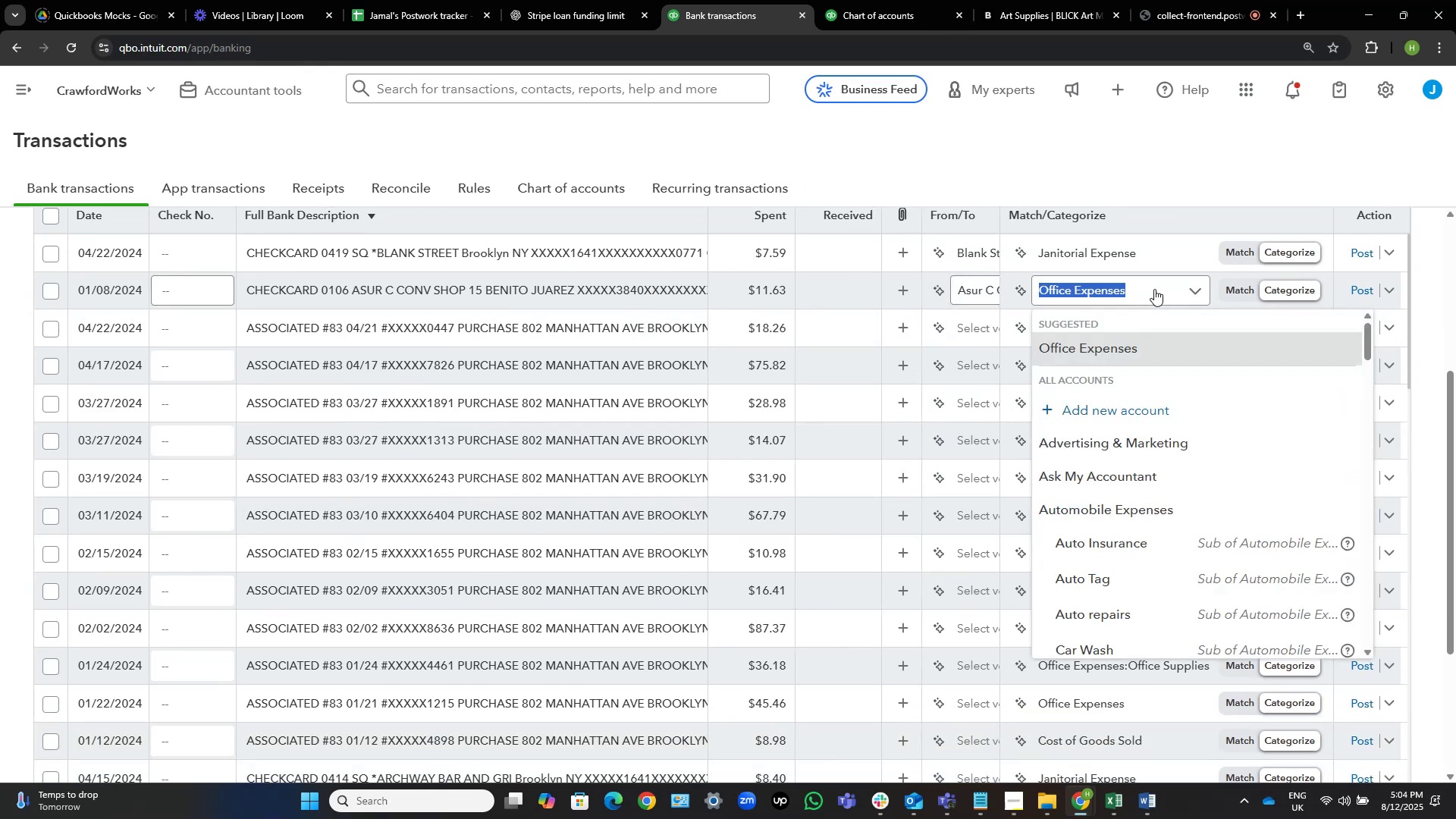 
type(office s)
 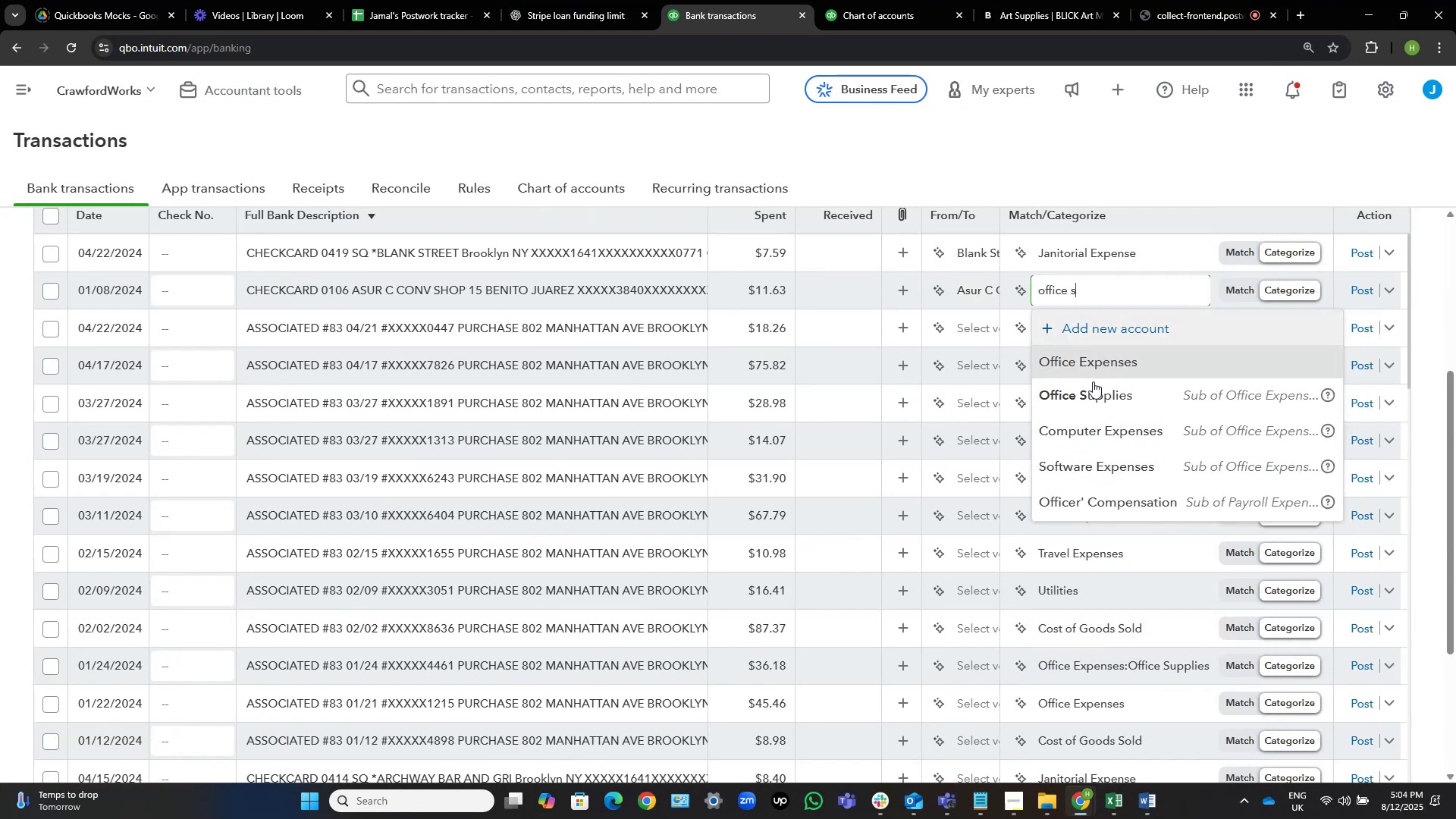 
left_click([1093, 383])
 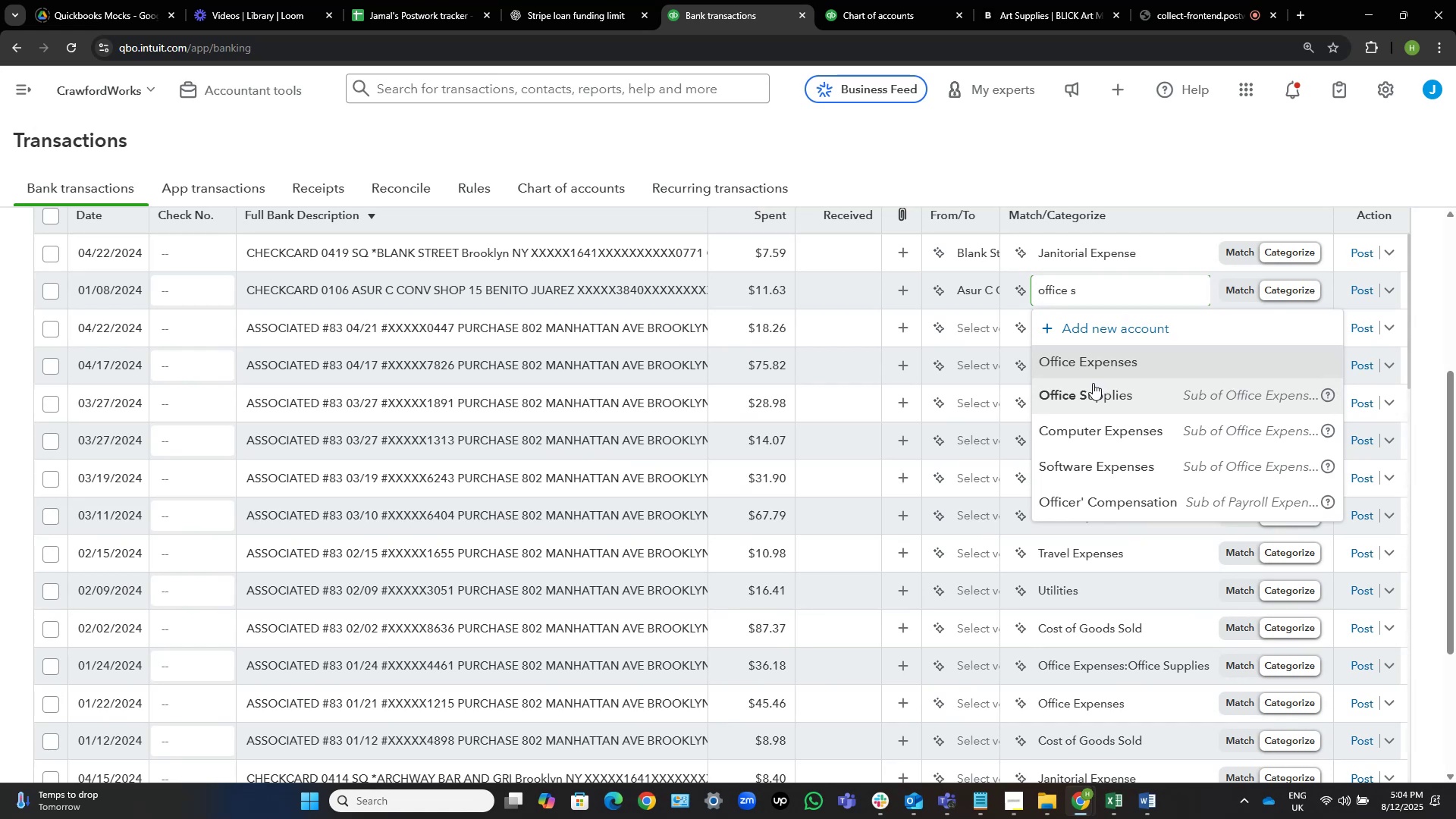 
wait(11.23)
 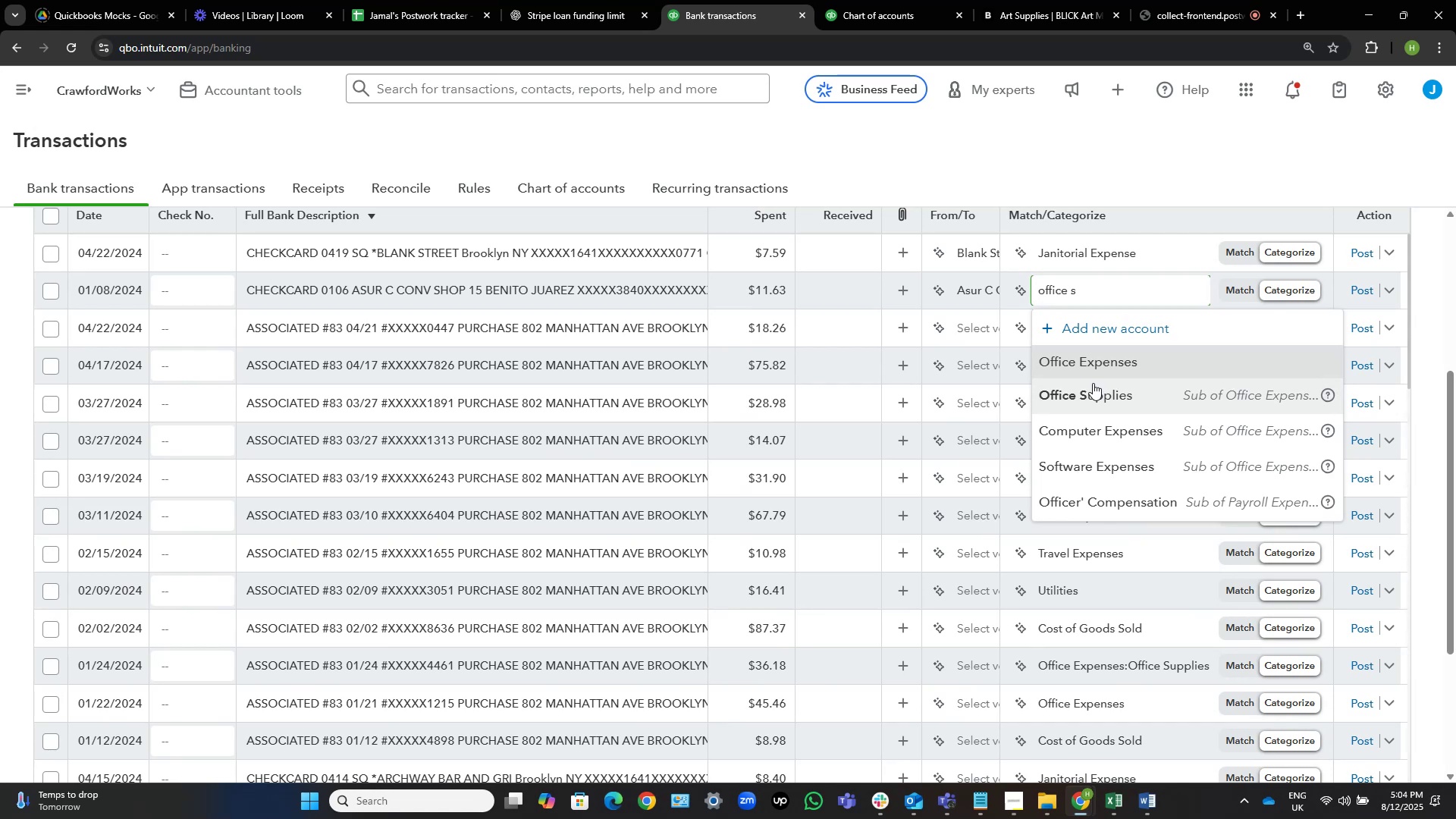 
left_click([1367, 293])
 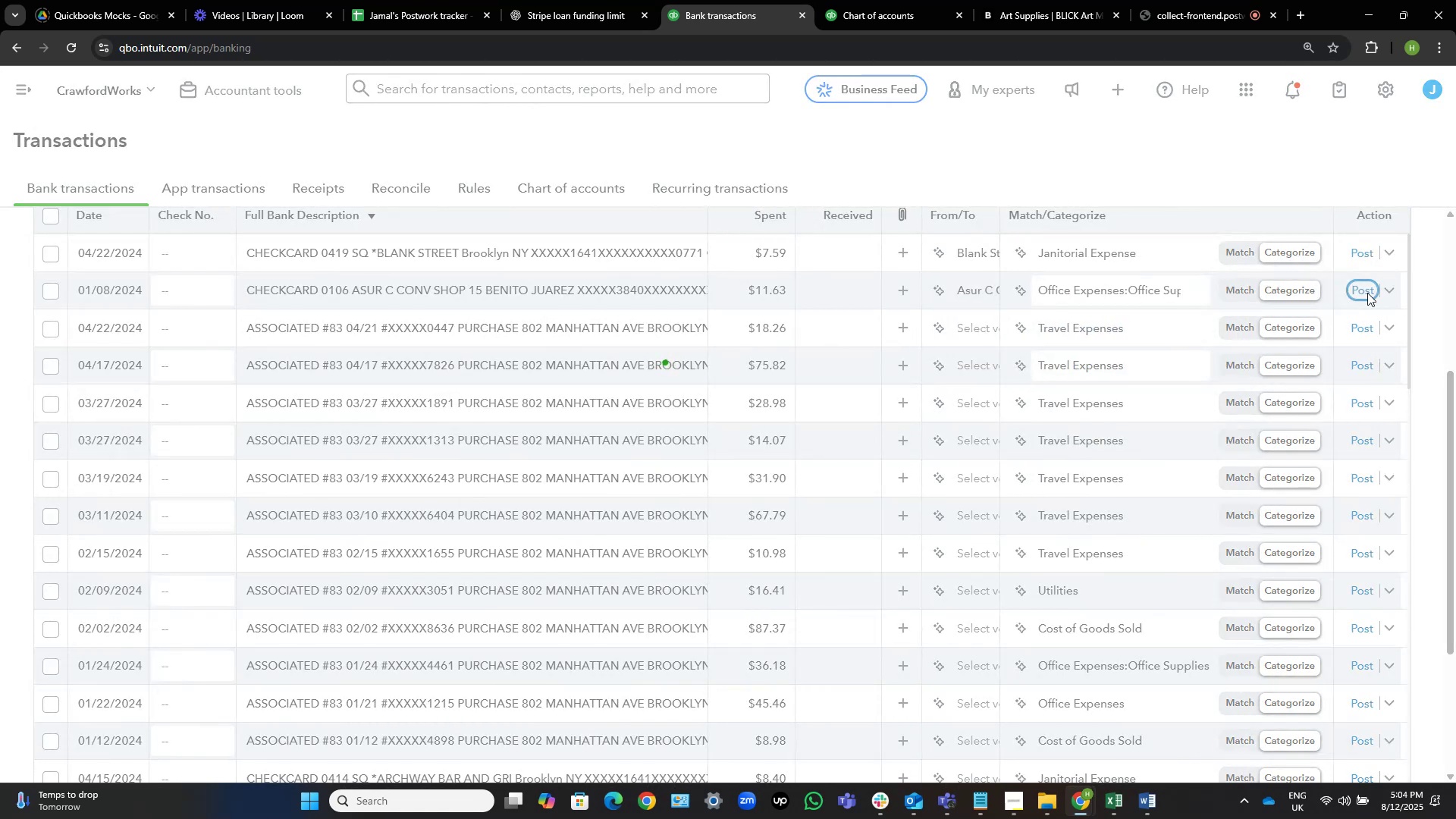 
mouse_move([1262, 310])
 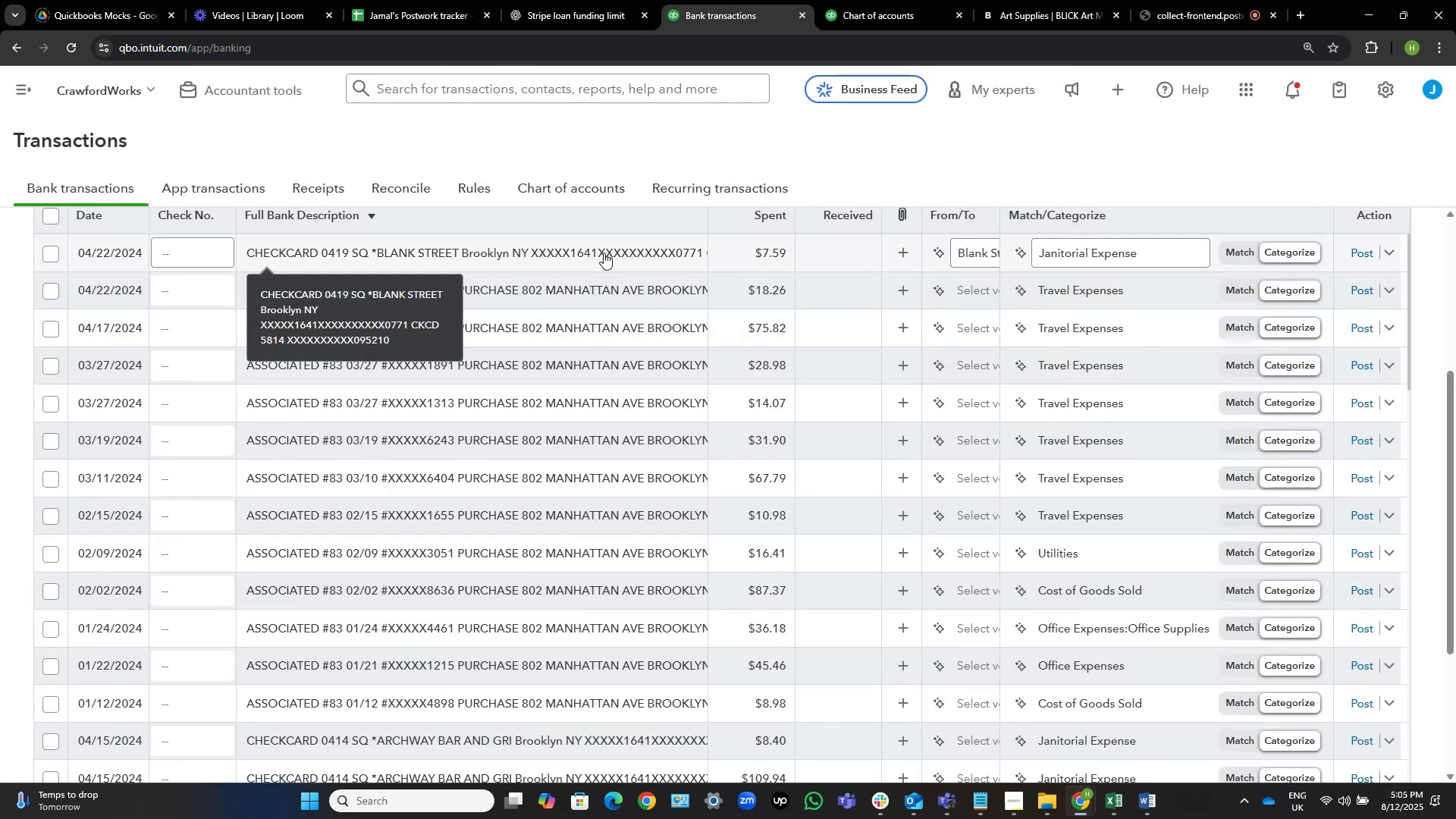 
wait(9.27)
 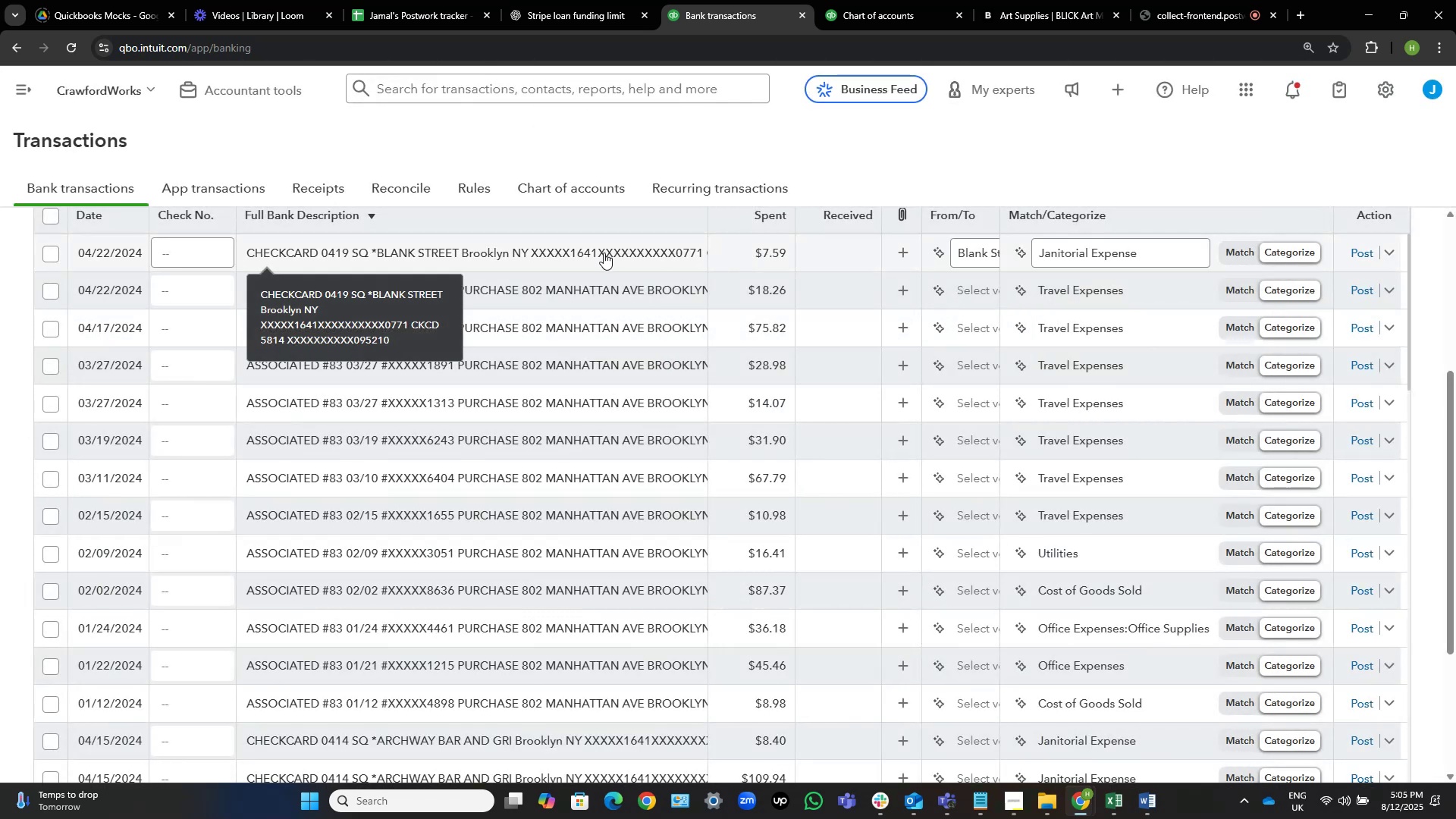 
left_click([315, 296])
 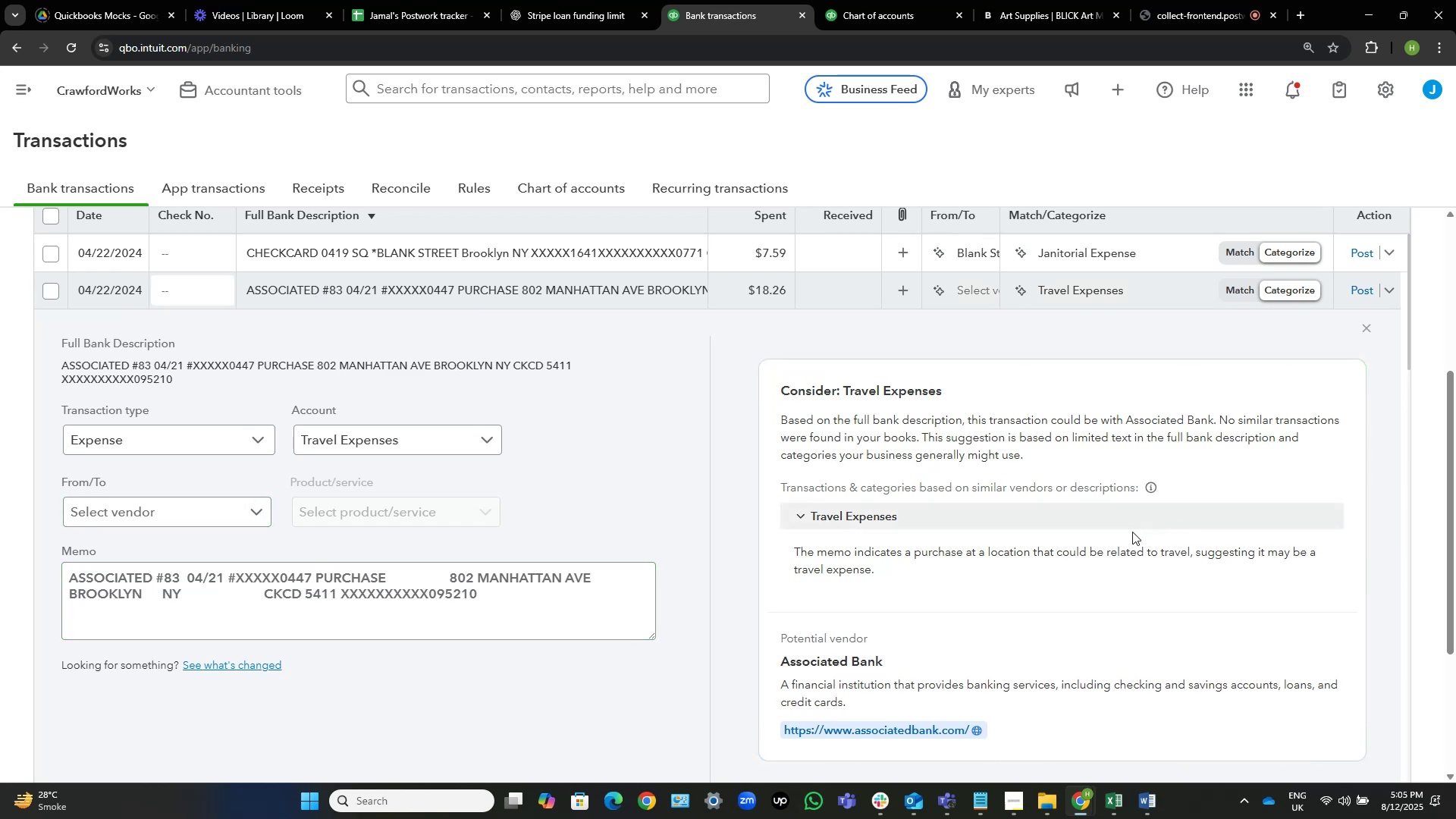 
wait(15.75)
 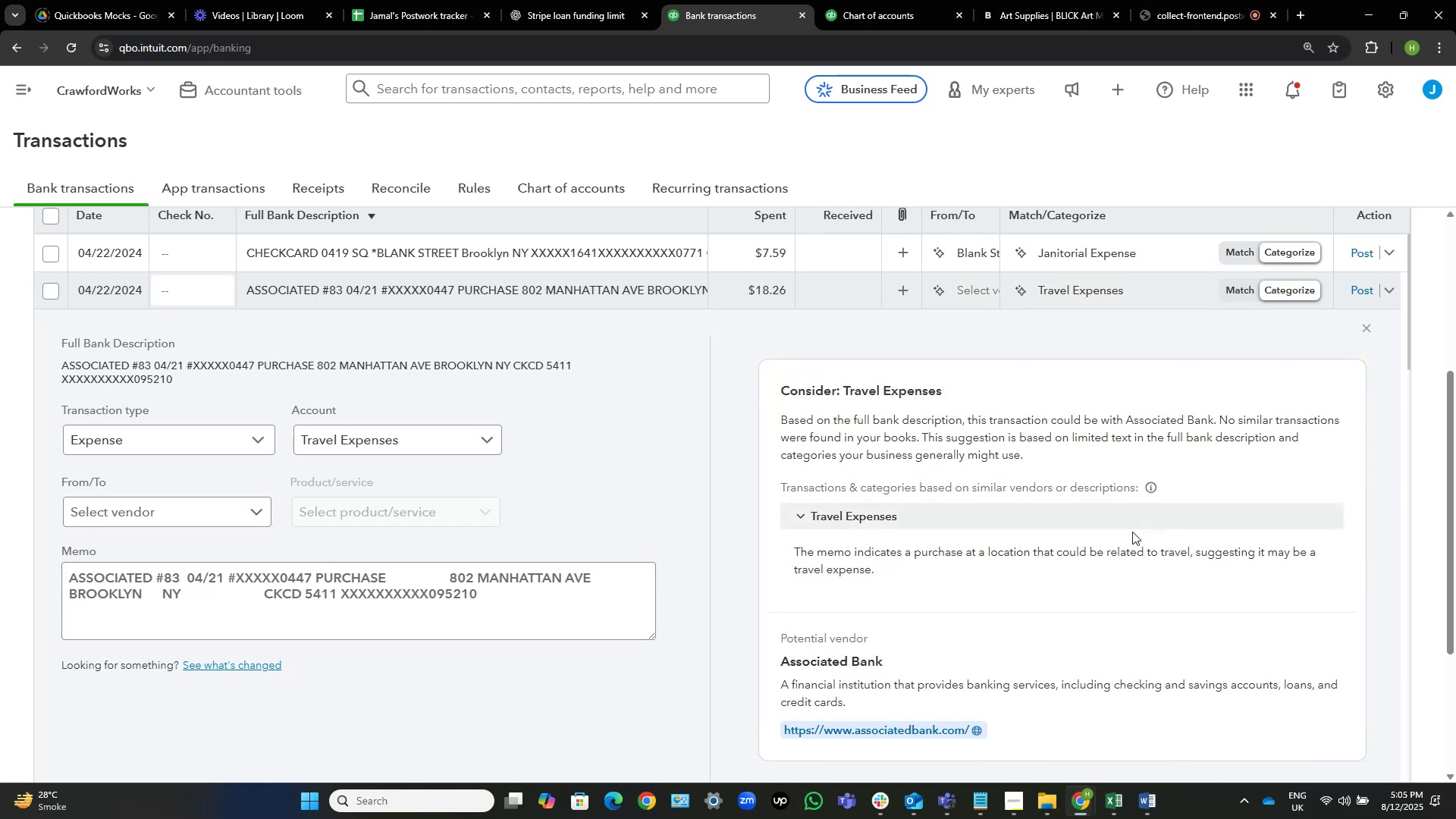 
mouse_move([579, 281])
 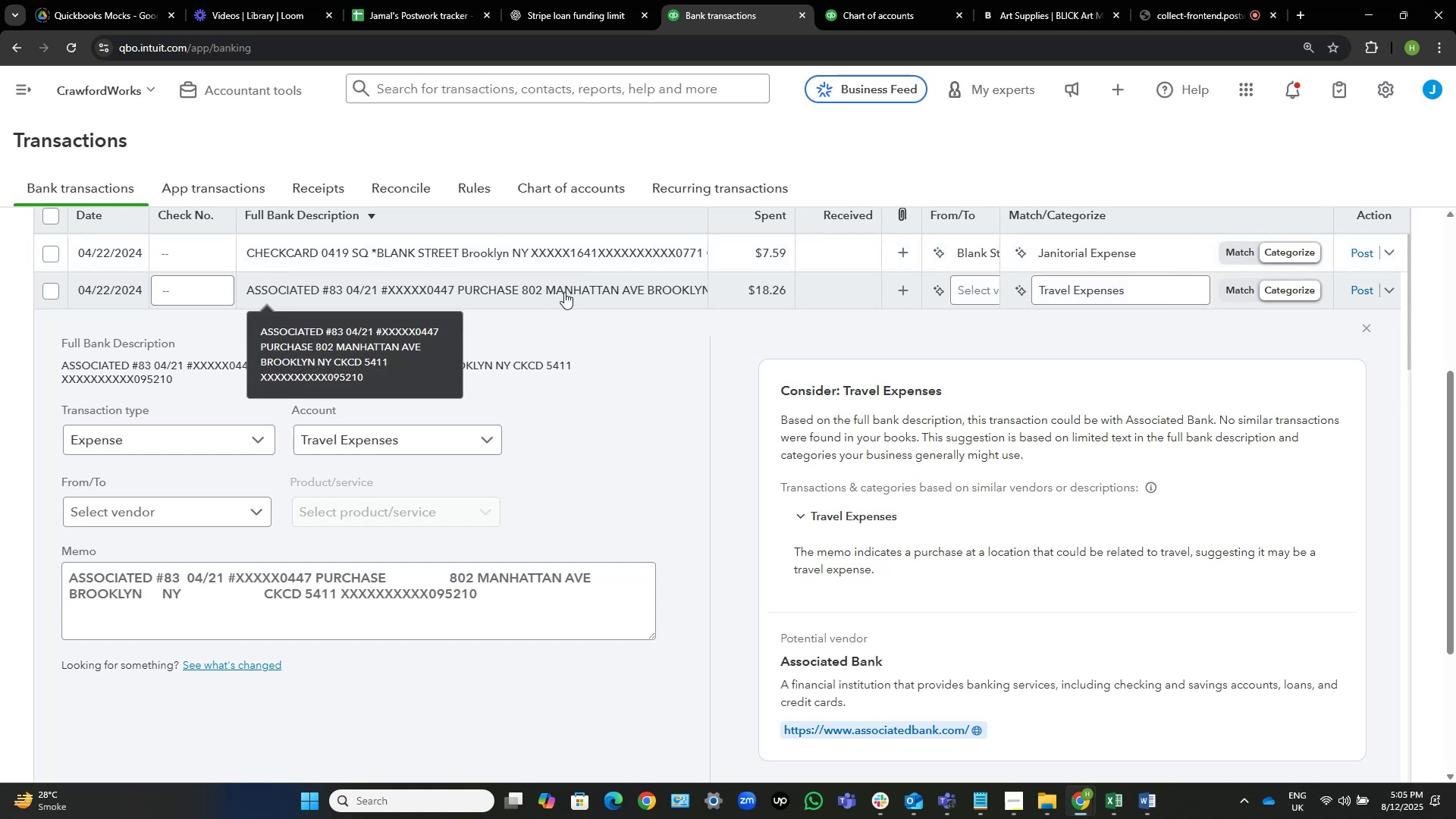 
left_click([564, 292])
 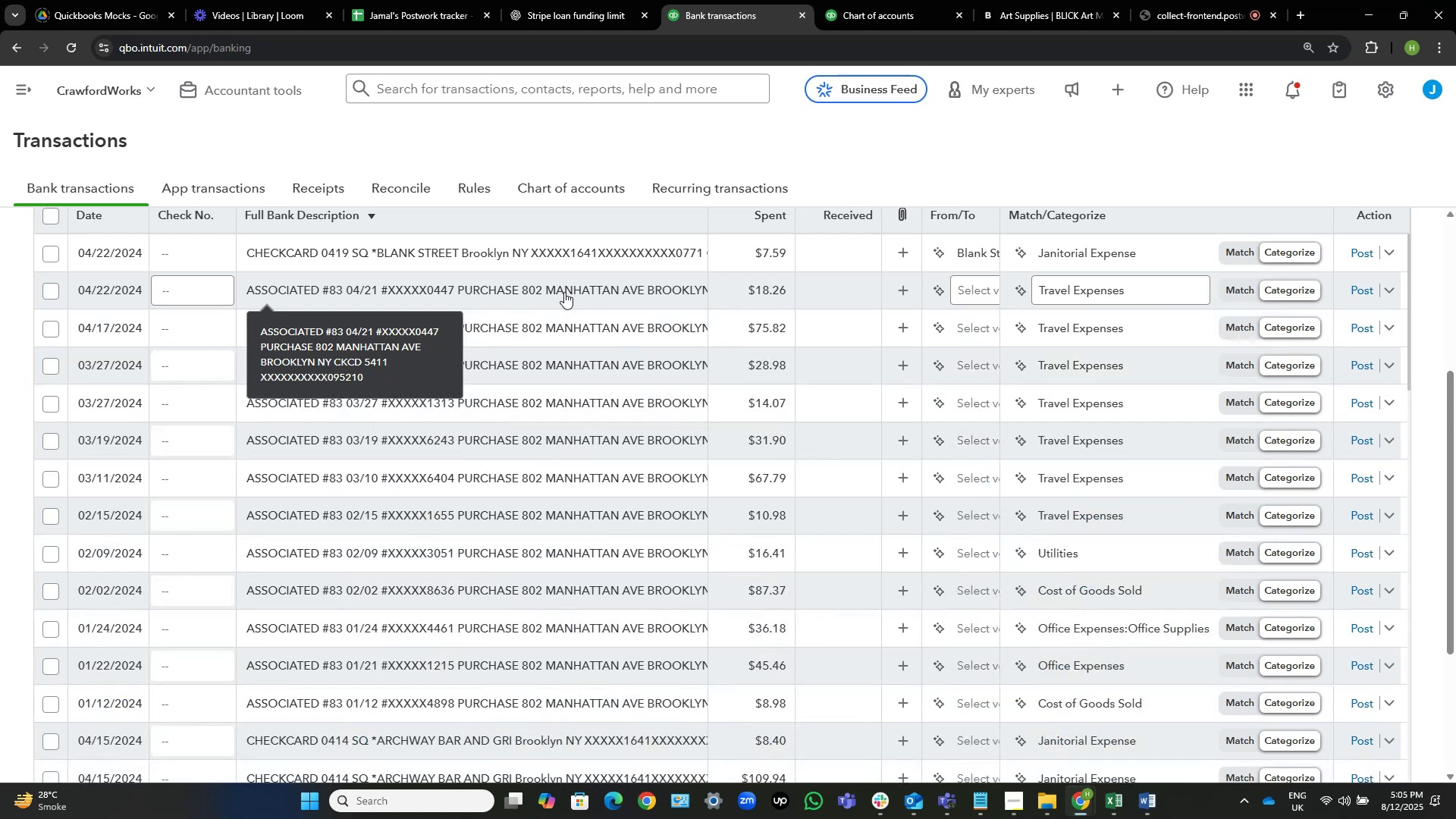 
wait(12.94)
 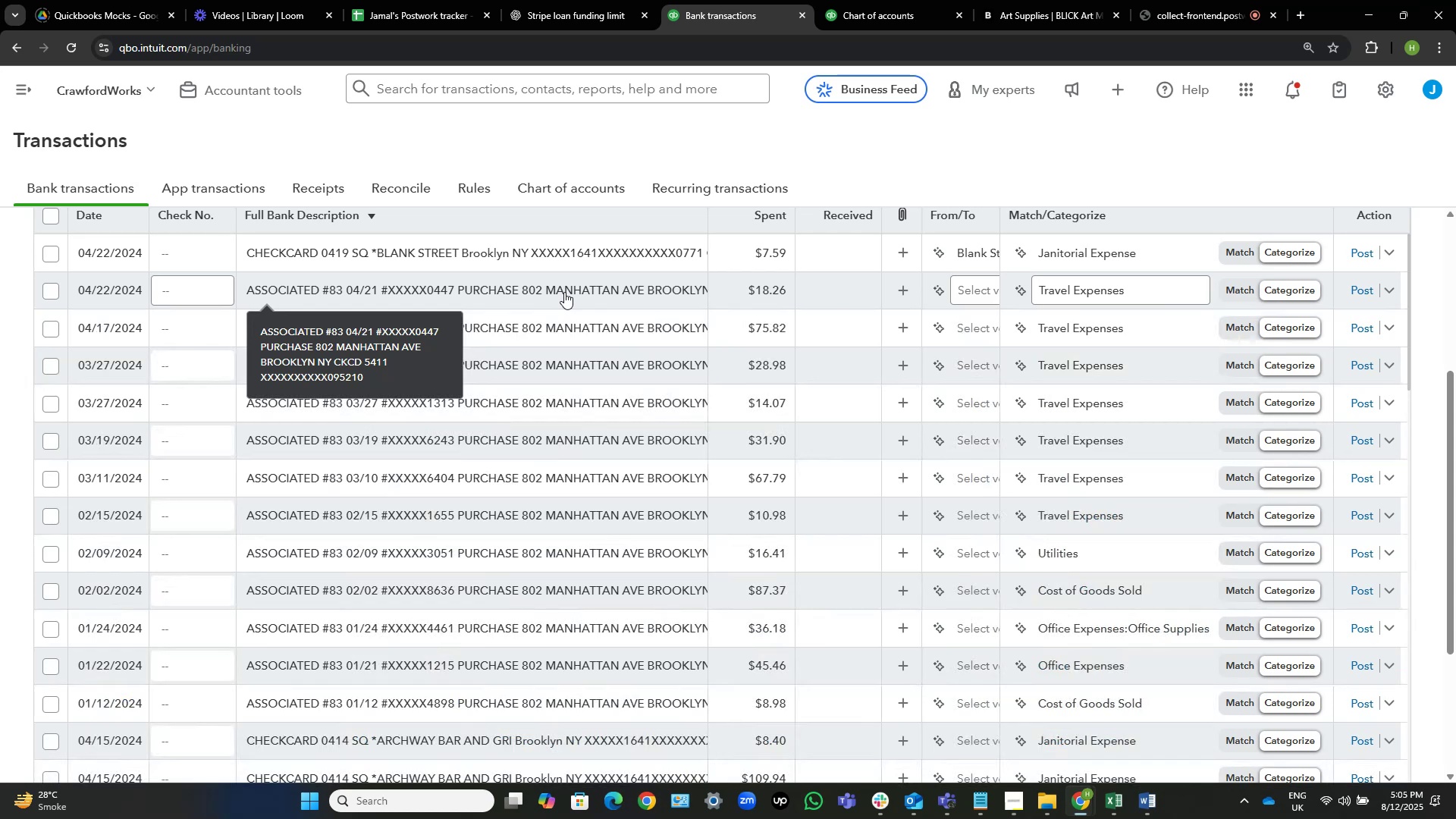 
left_click([50, 291])
 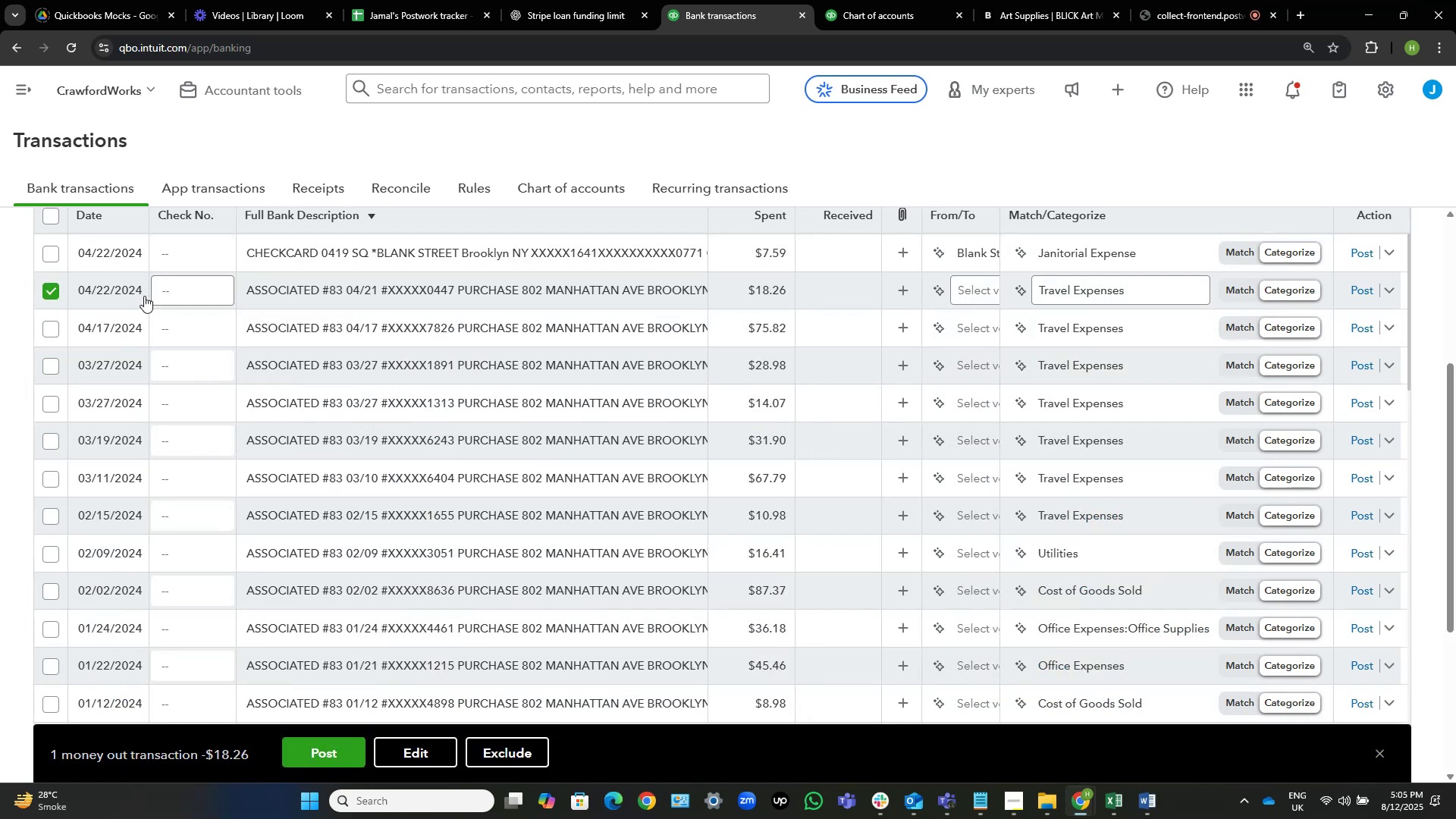 
scroll: coordinate [149, 354], scroll_direction: down, amount: 2.0
 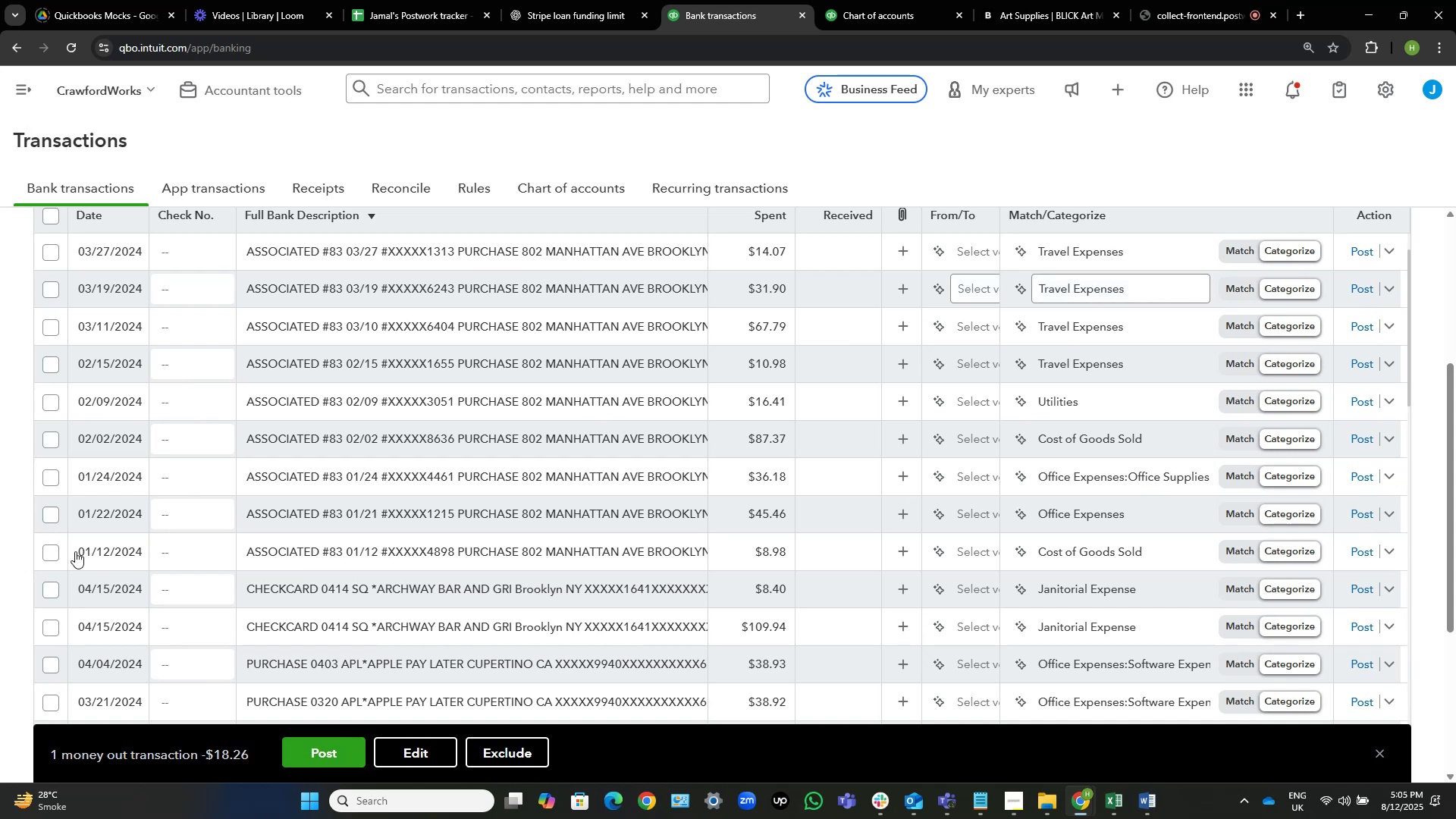 
left_click([53, 551])
 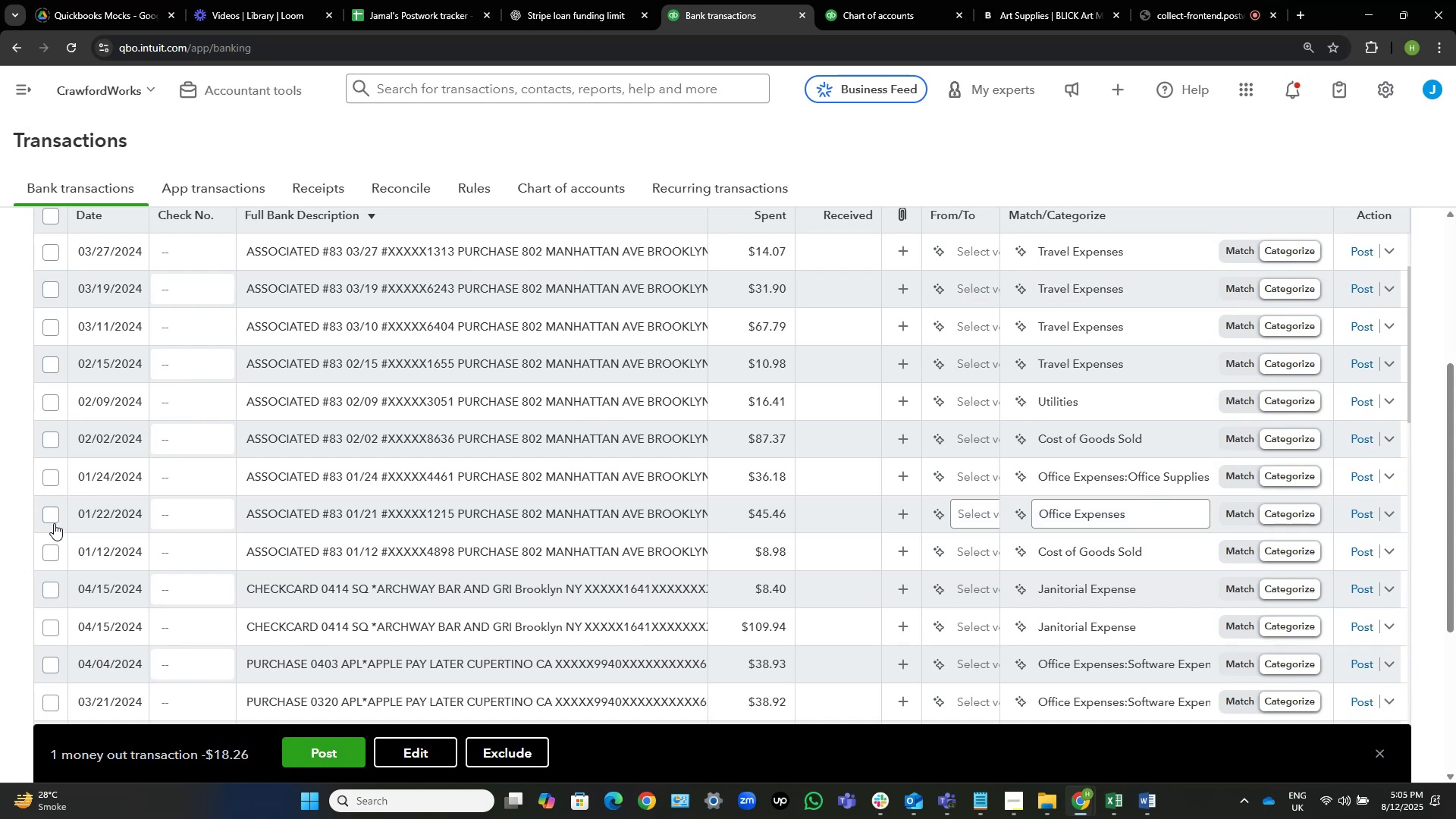 
left_click([51, 516])
 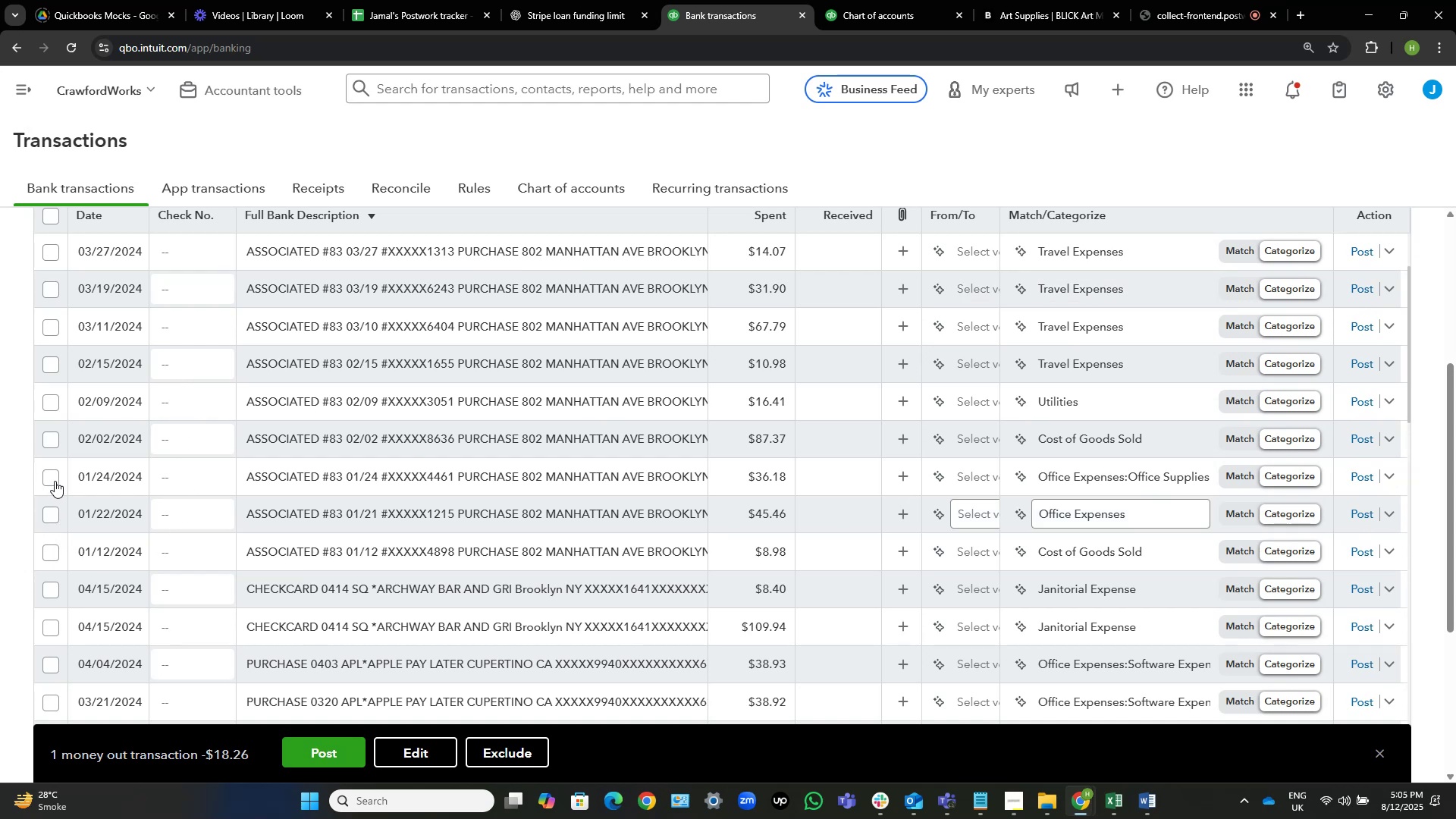 
left_click([55, 481])
 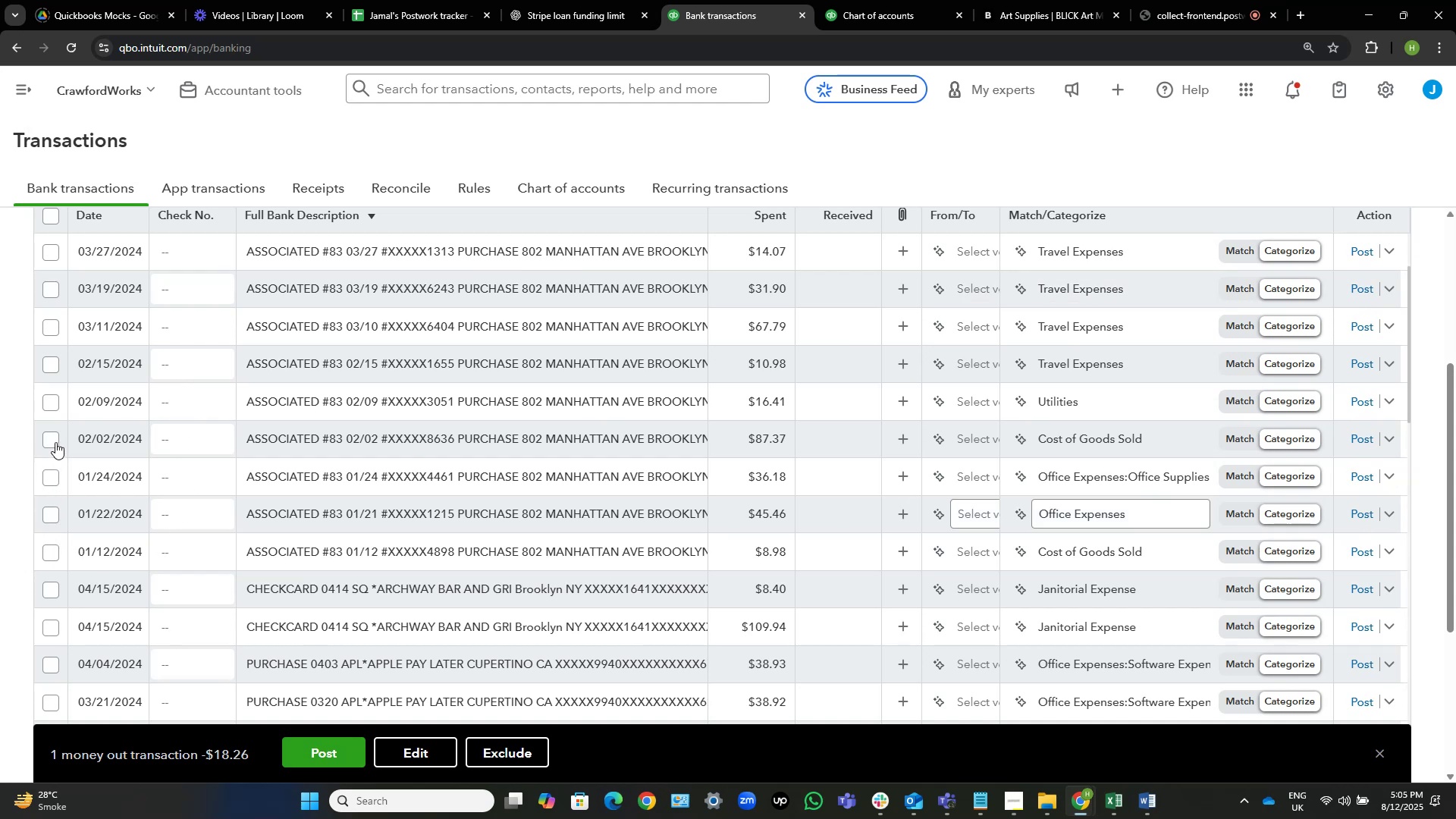 
left_click([55, 442])
 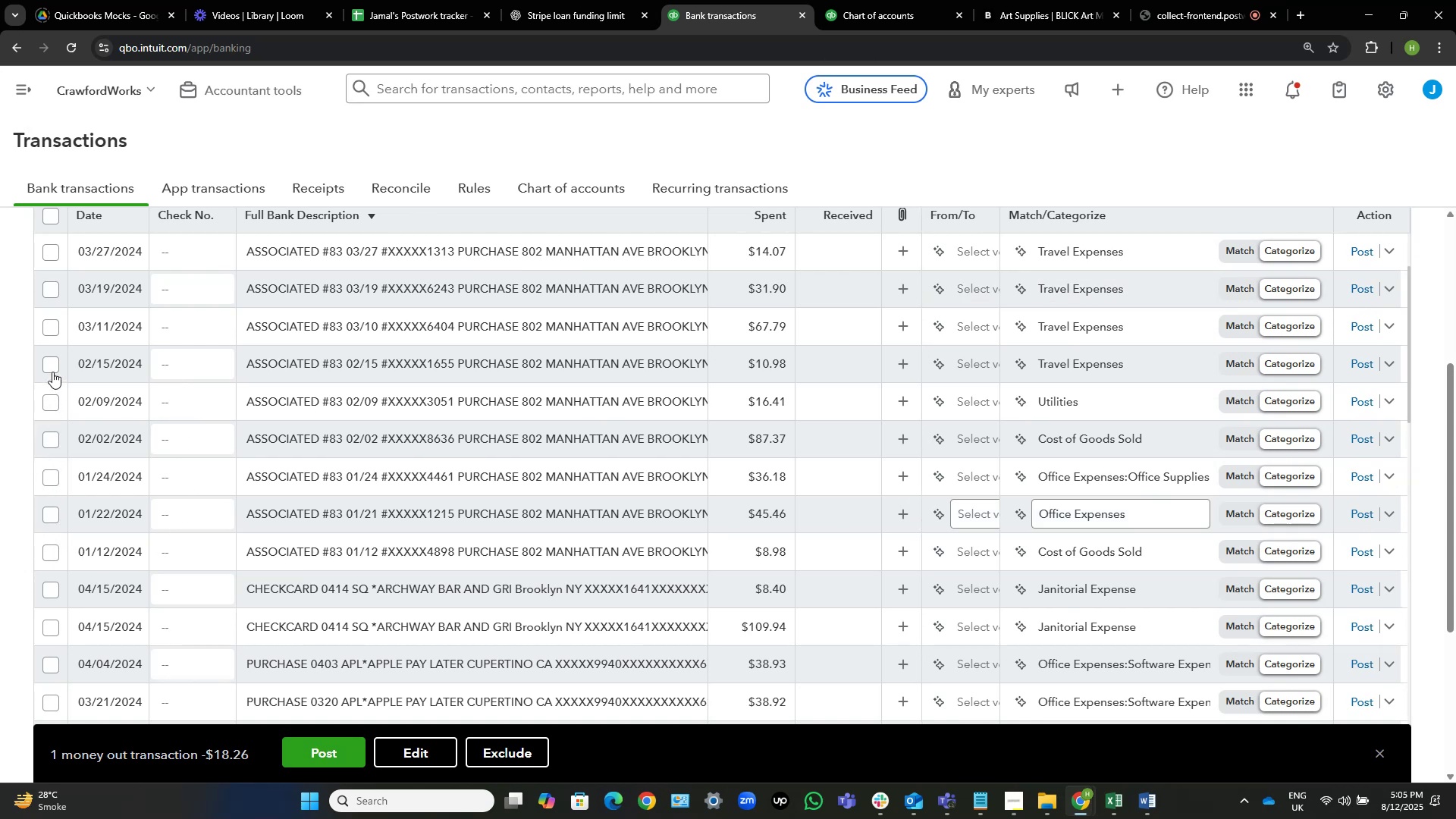 
left_click([50, 367])
 